 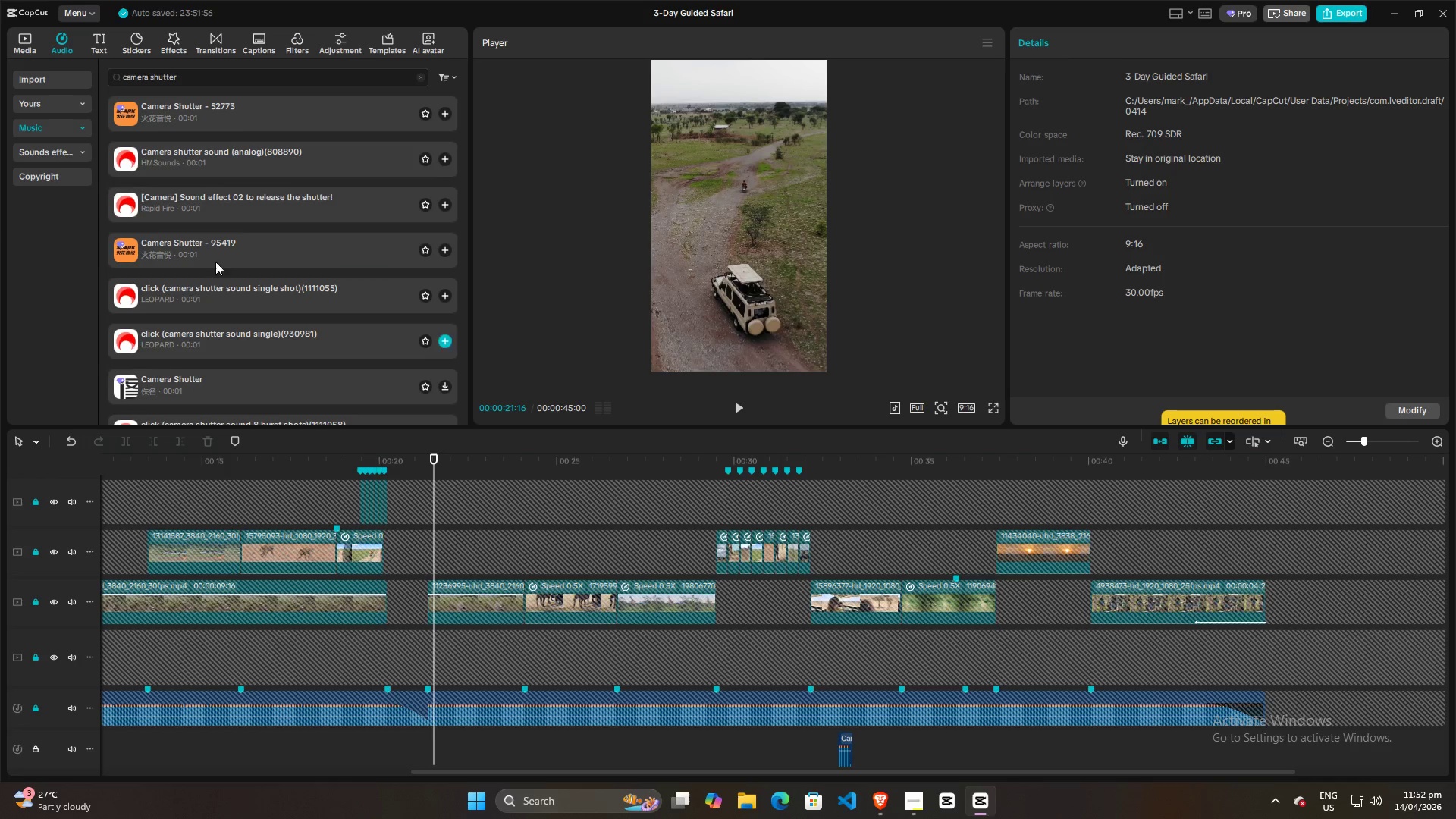 
left_click_drag(start_coordinate=[202, 78], to_coordinate=[17, 77])
 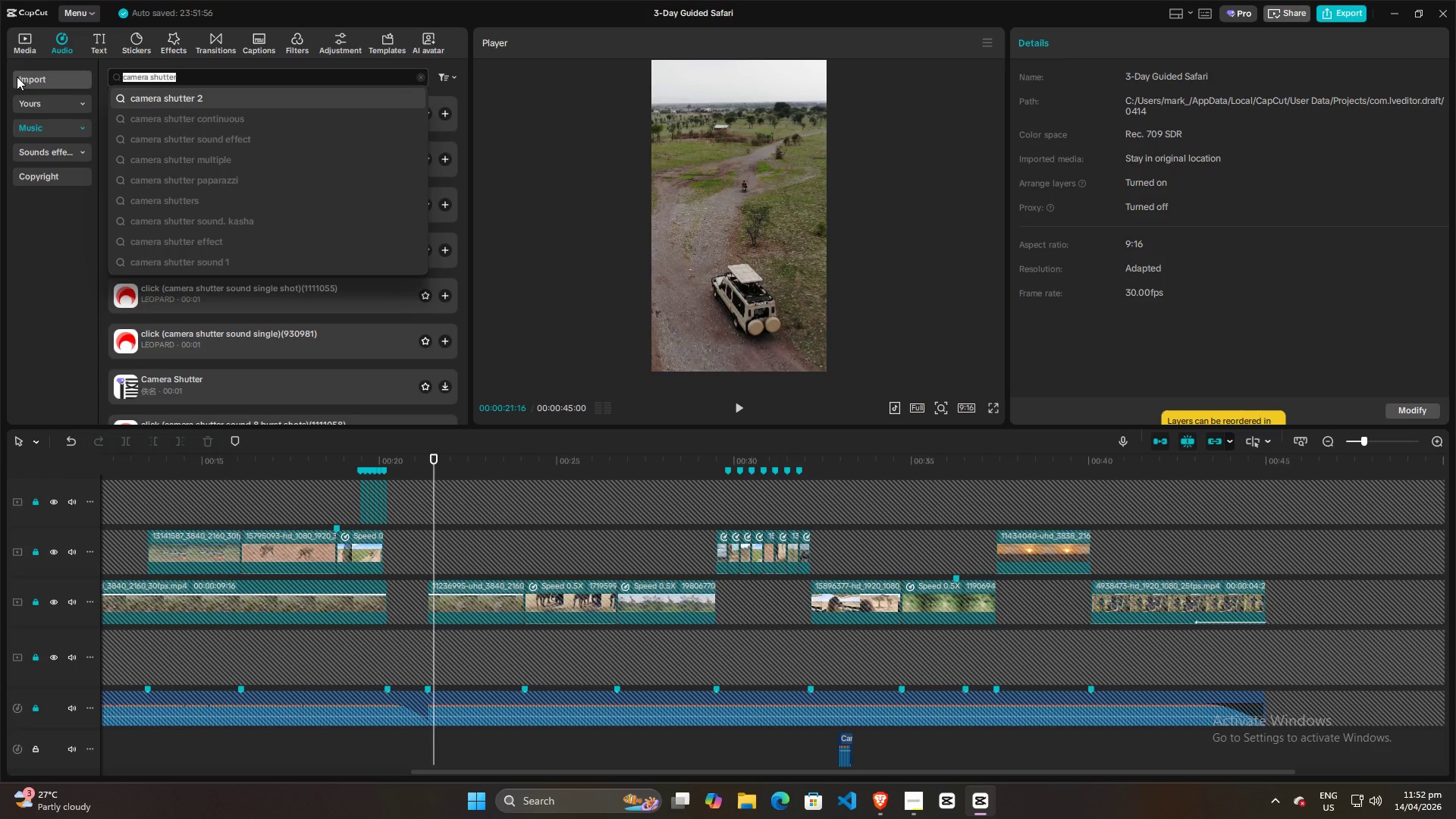 
type(wind)
 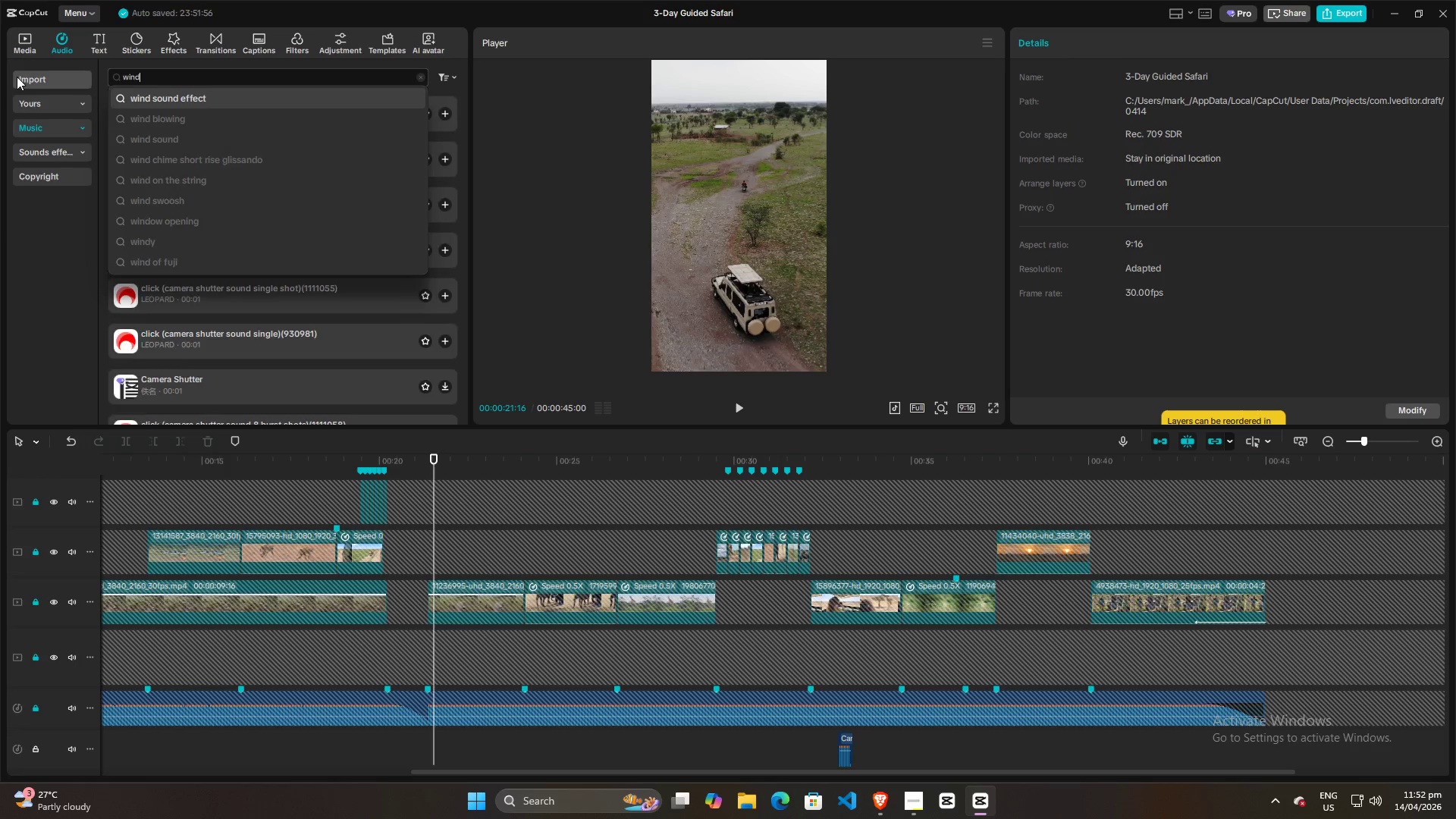 
key(Enter)
 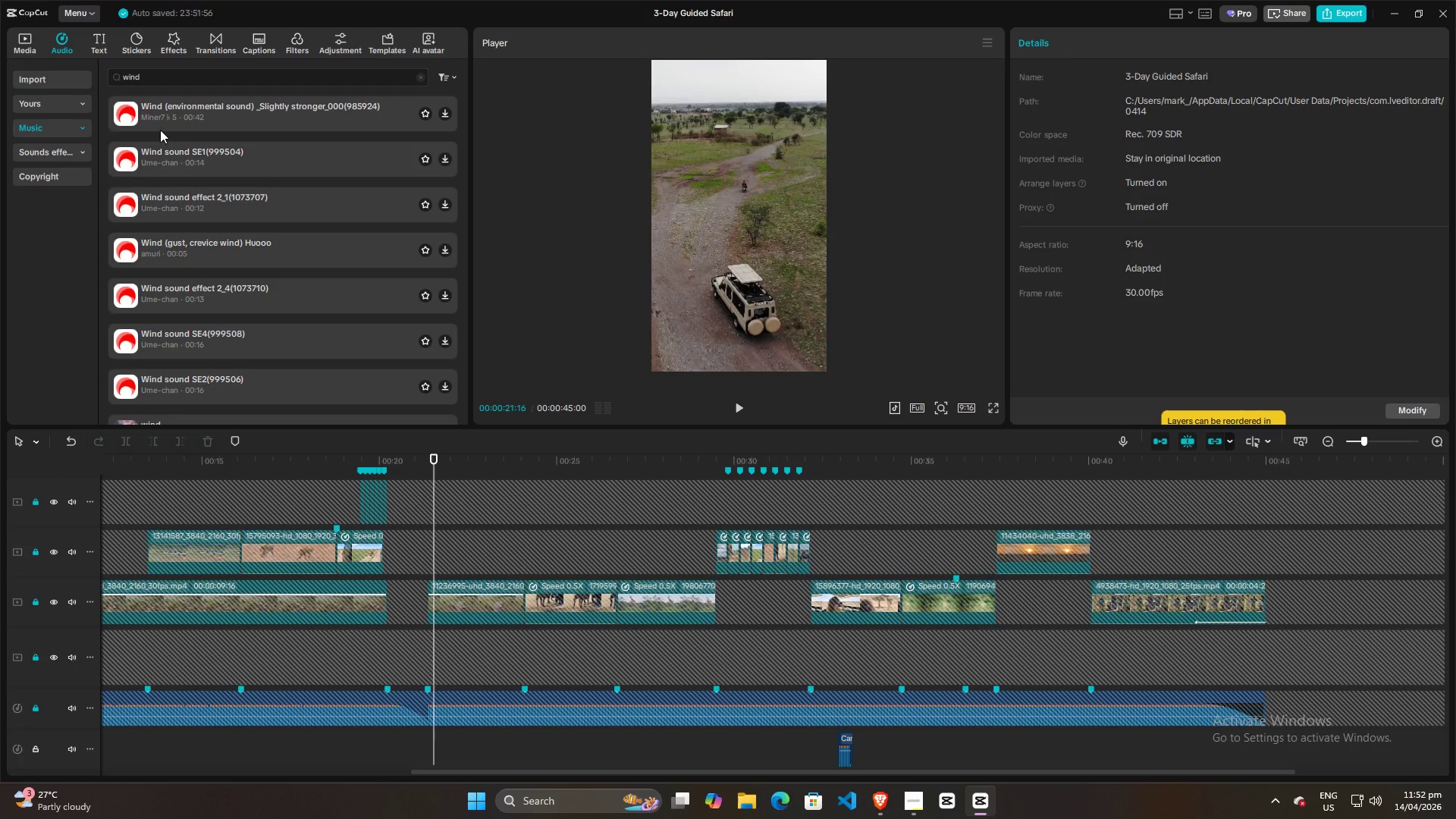 
left_click([116, 109])
 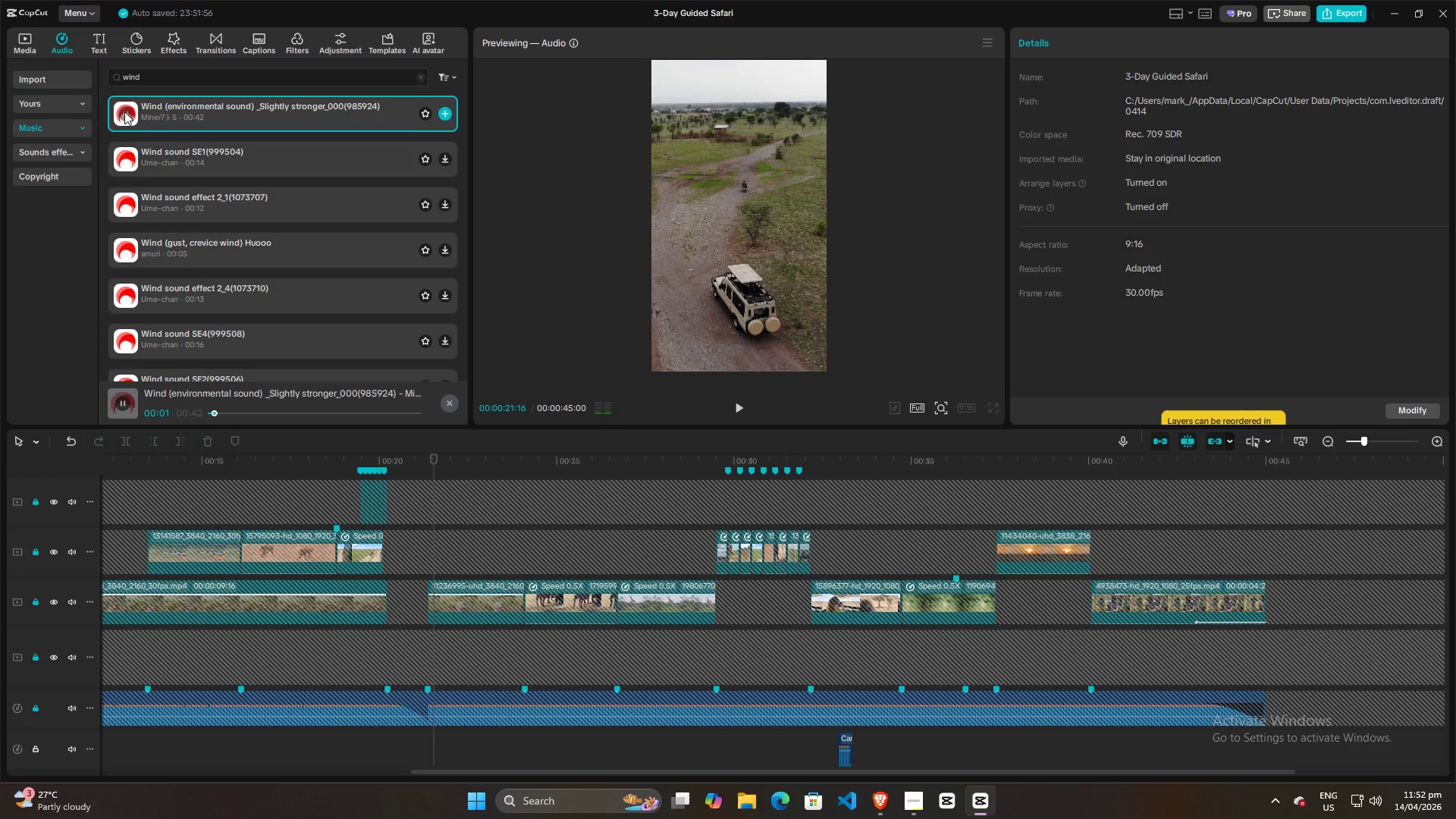 
left_click([128, 165])
 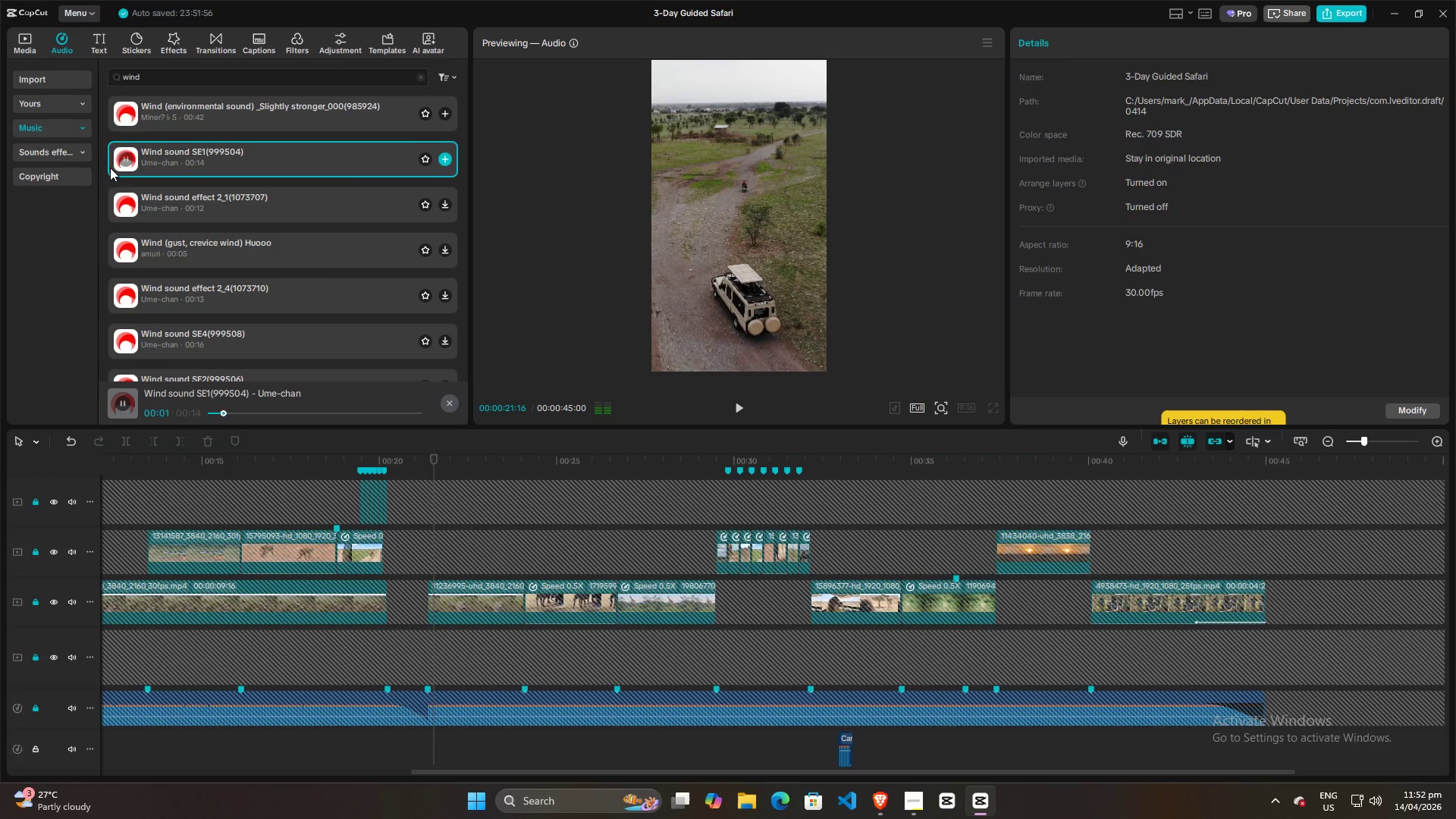 
left_click([125, 199])
 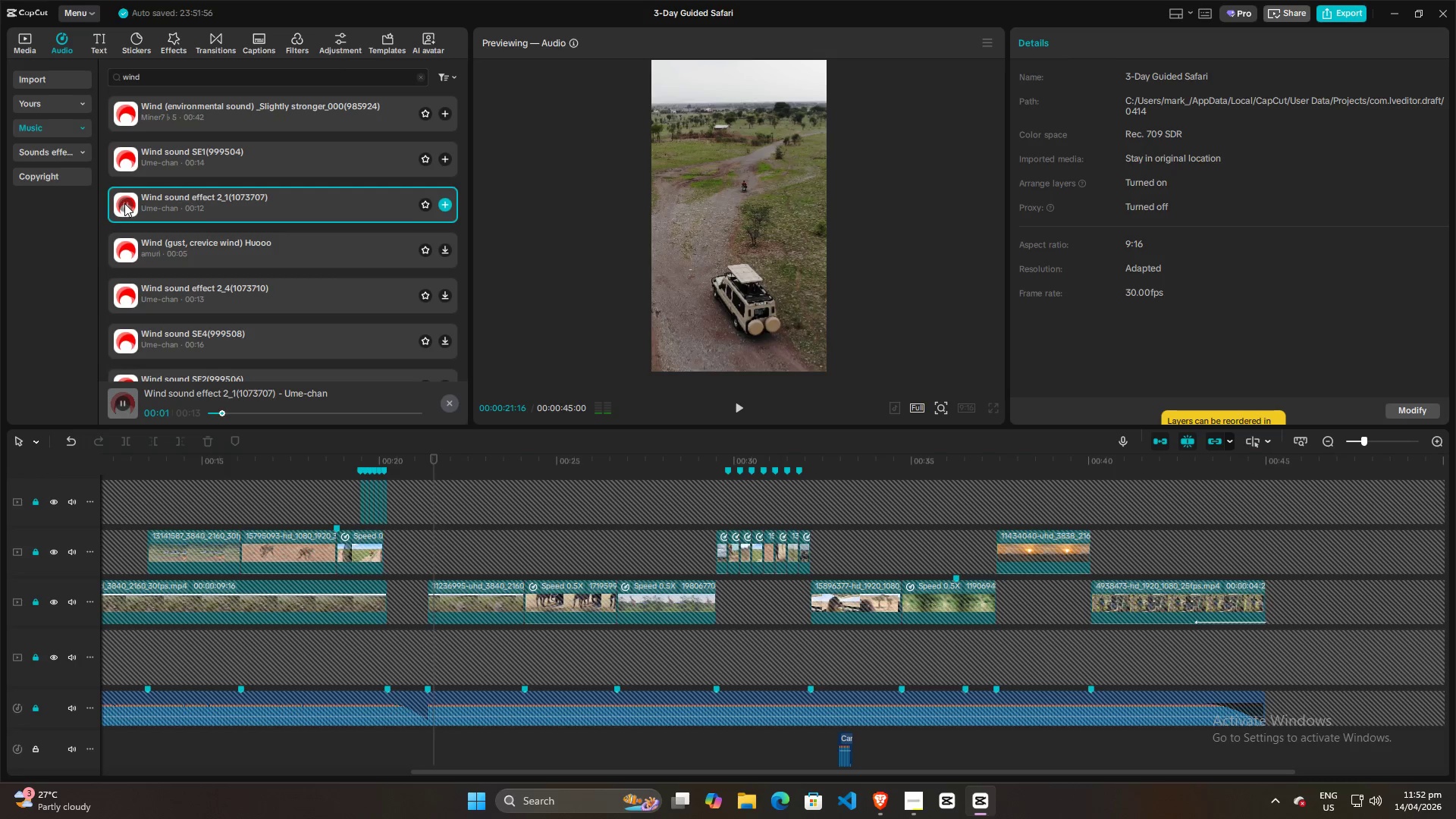 
left_click([129, 253])
 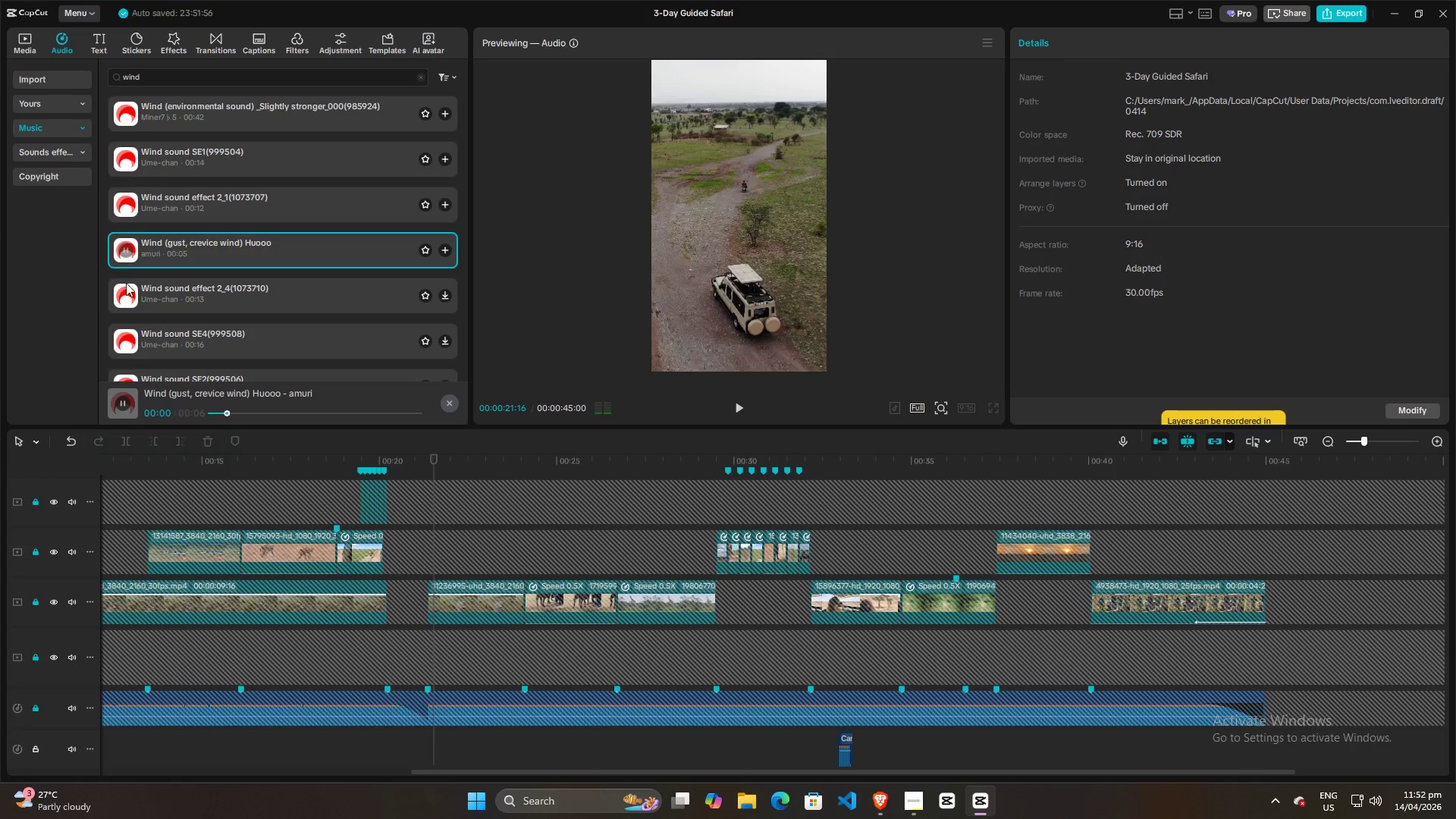 
left_click([127, 294])
 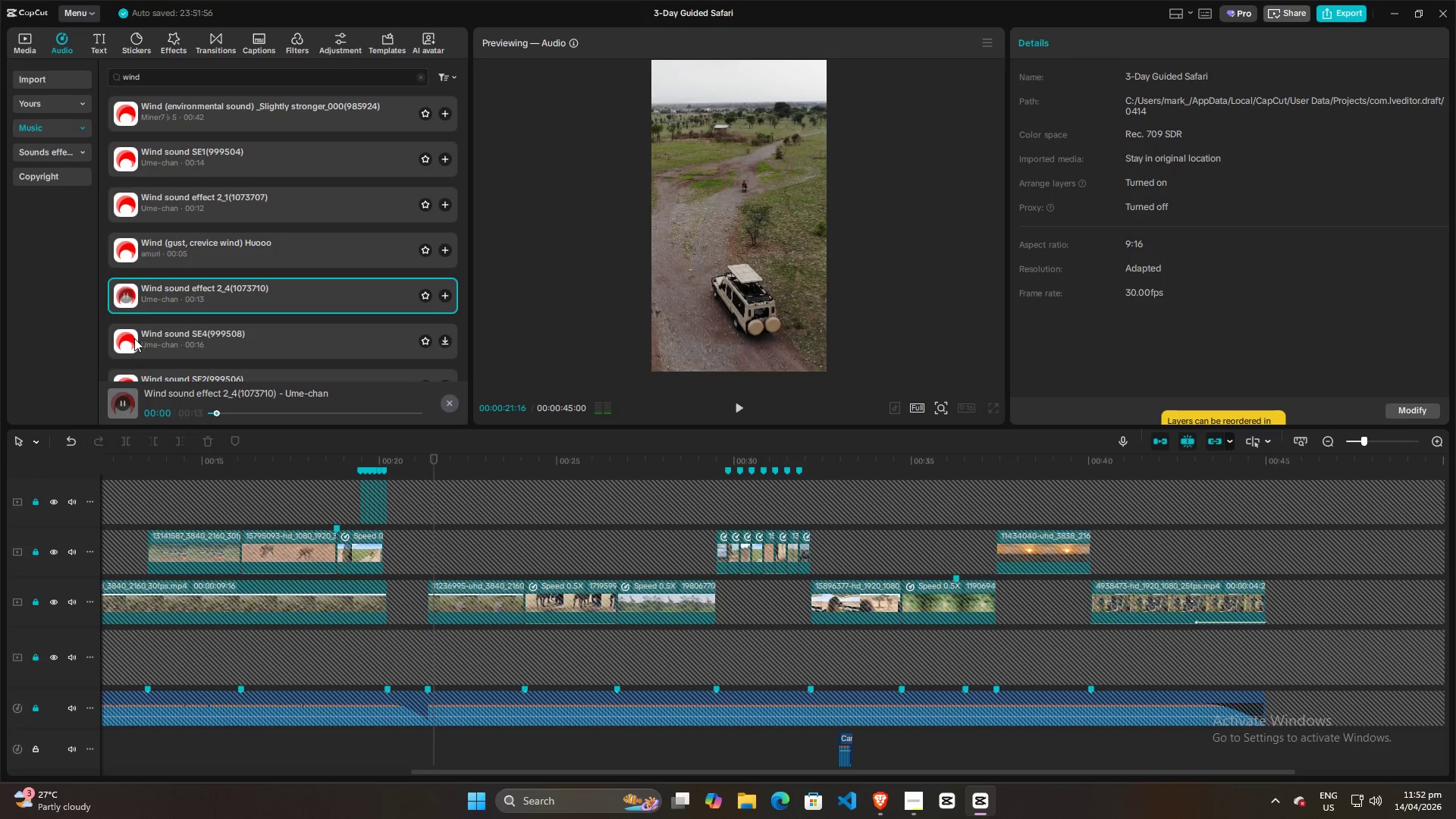 
left_click([132, 340])
 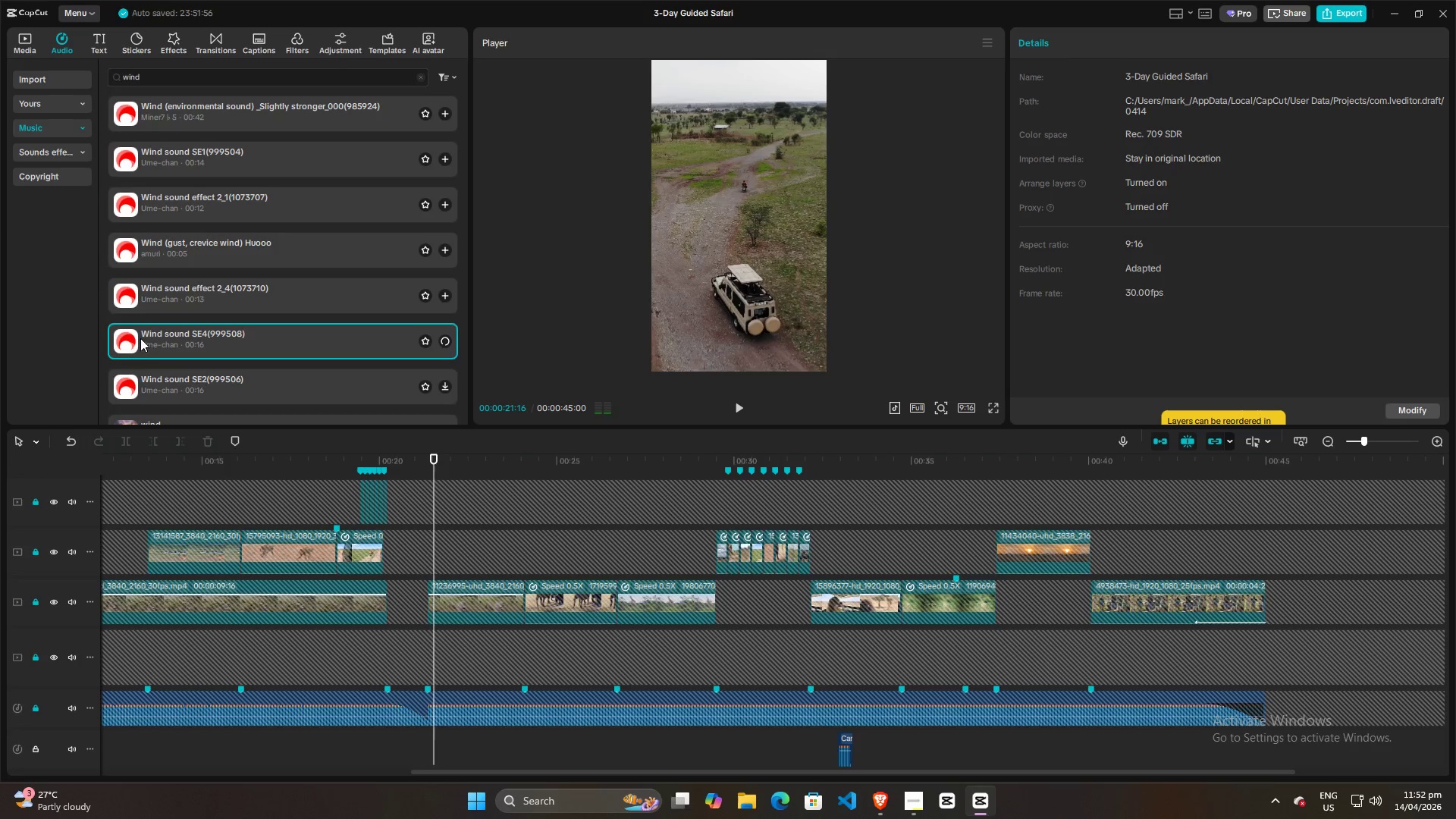 
scroll: coordinate [146, 350], scroll_direction: down, amount: 1.0
 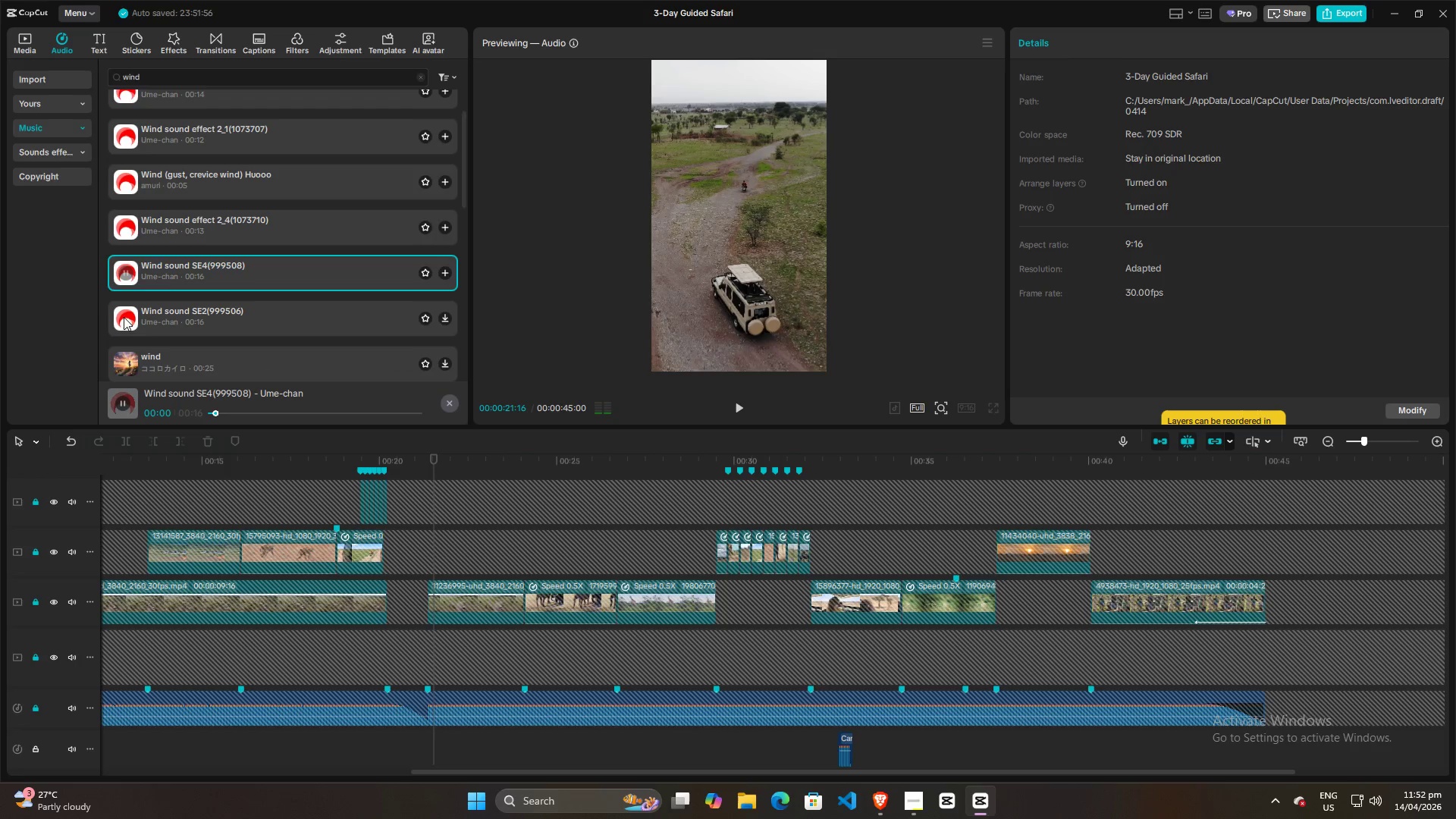 
left_click([124, 315])
 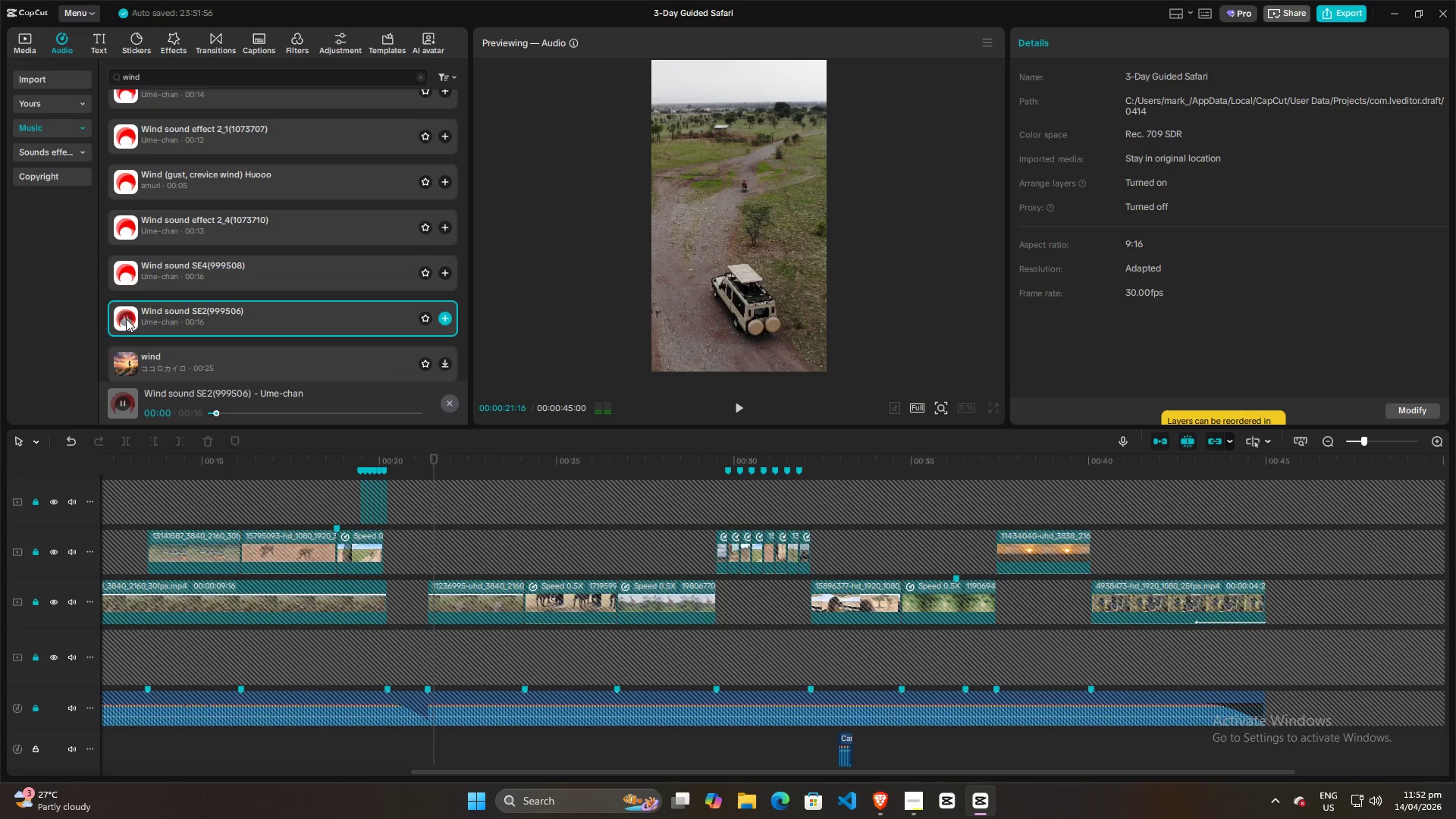 
left_click([126, 318])
 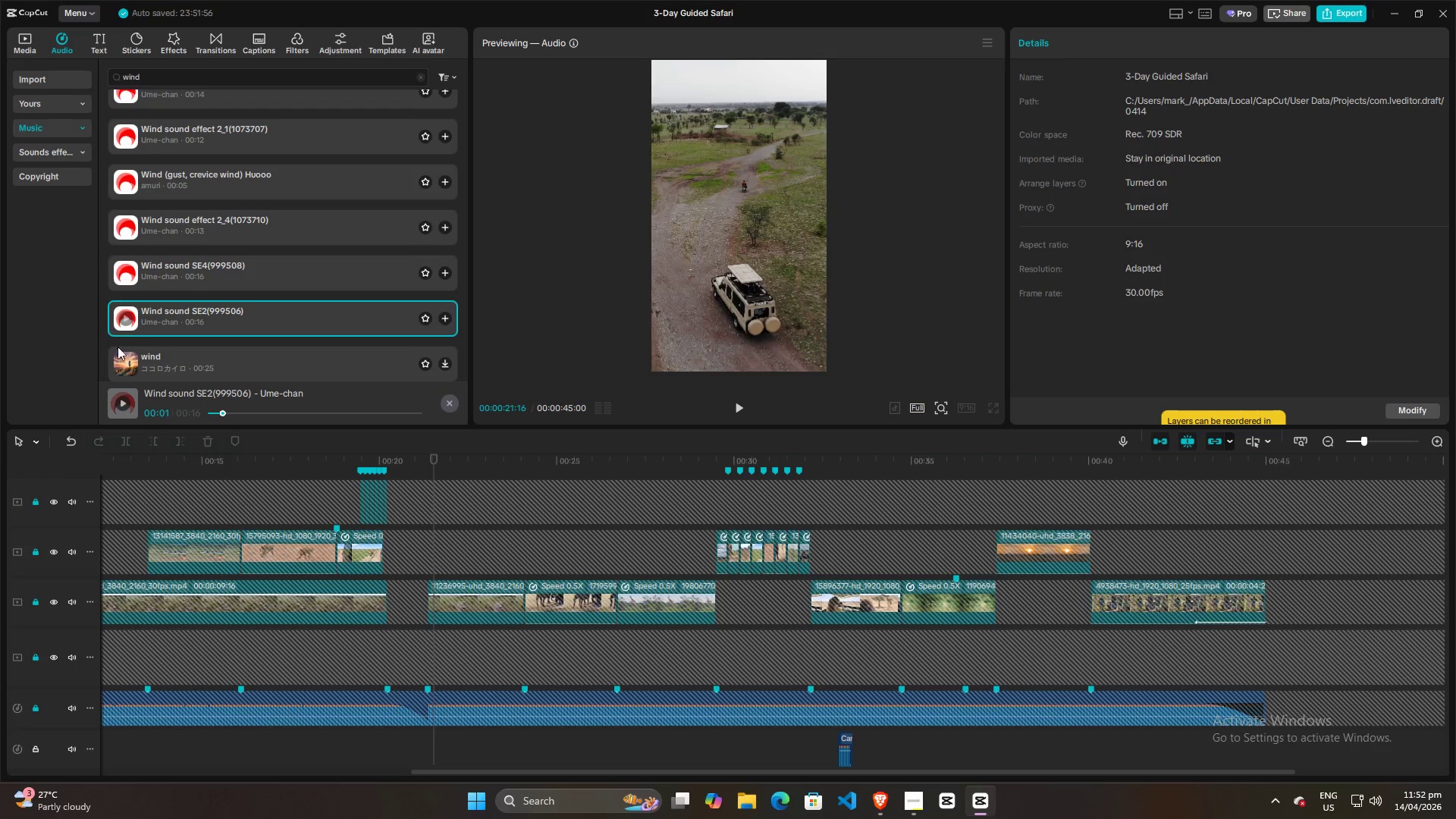 
left_click([61, 149])
 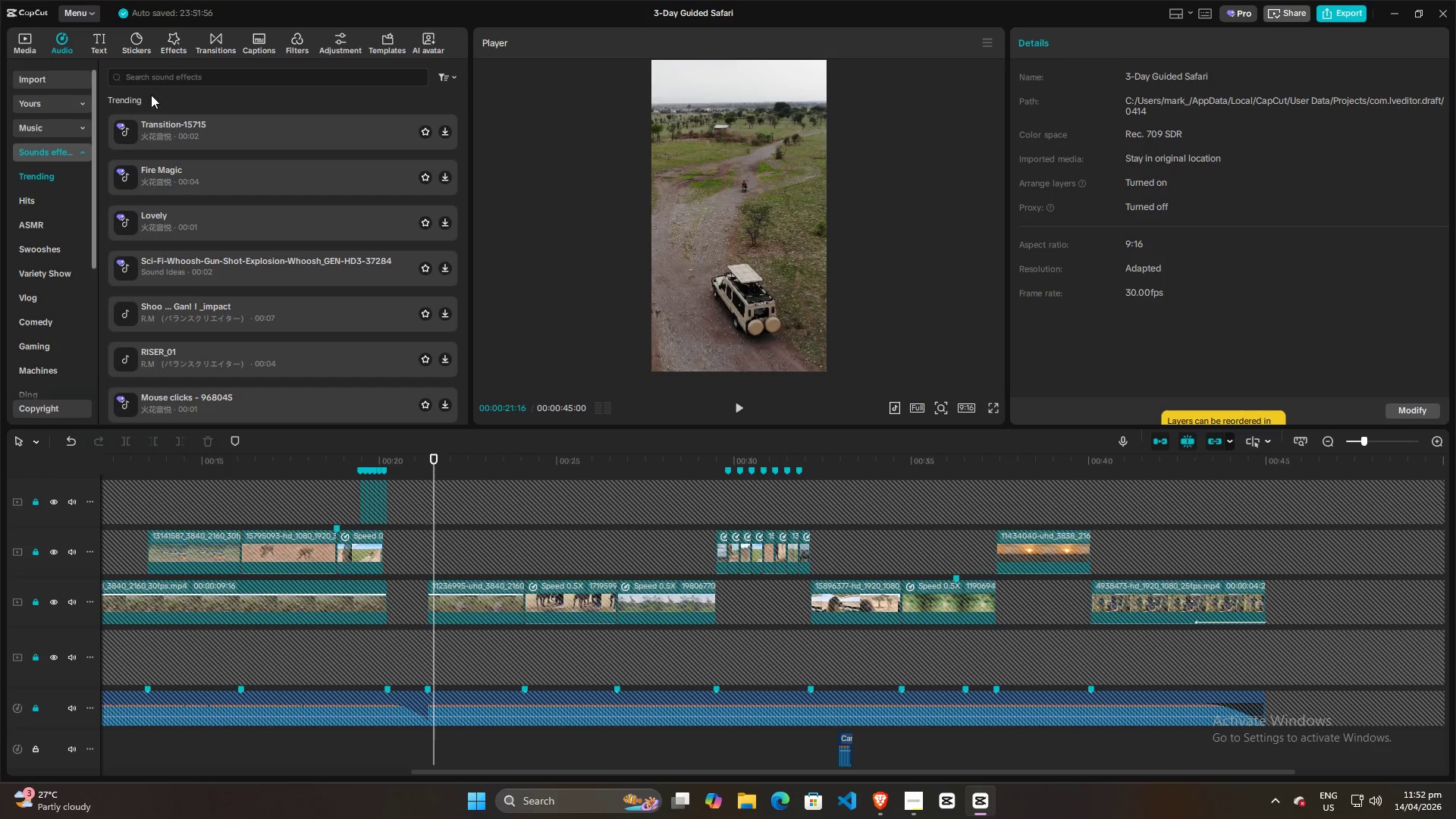 
left_click([161, 76])
 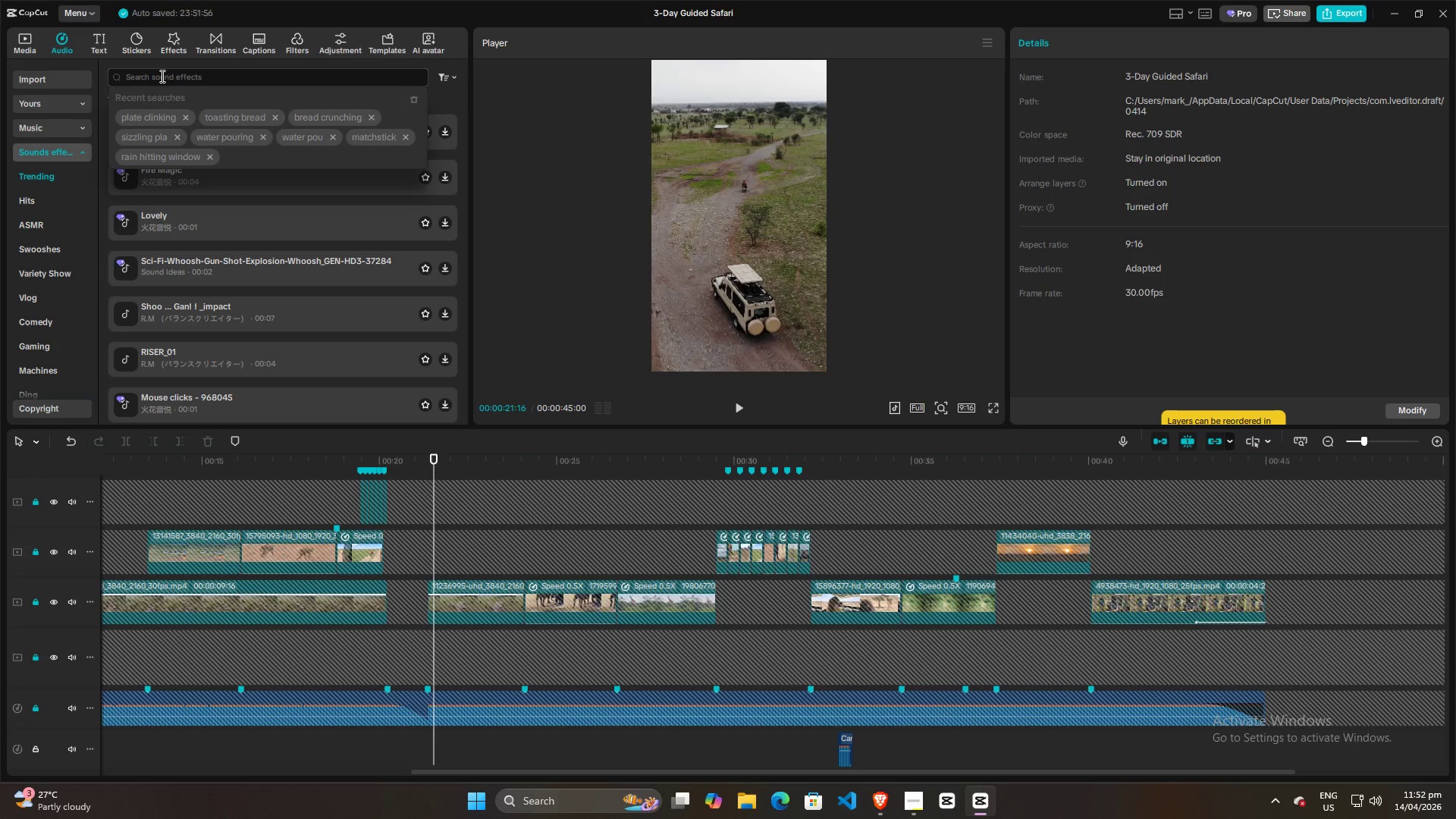 
type(wind)
 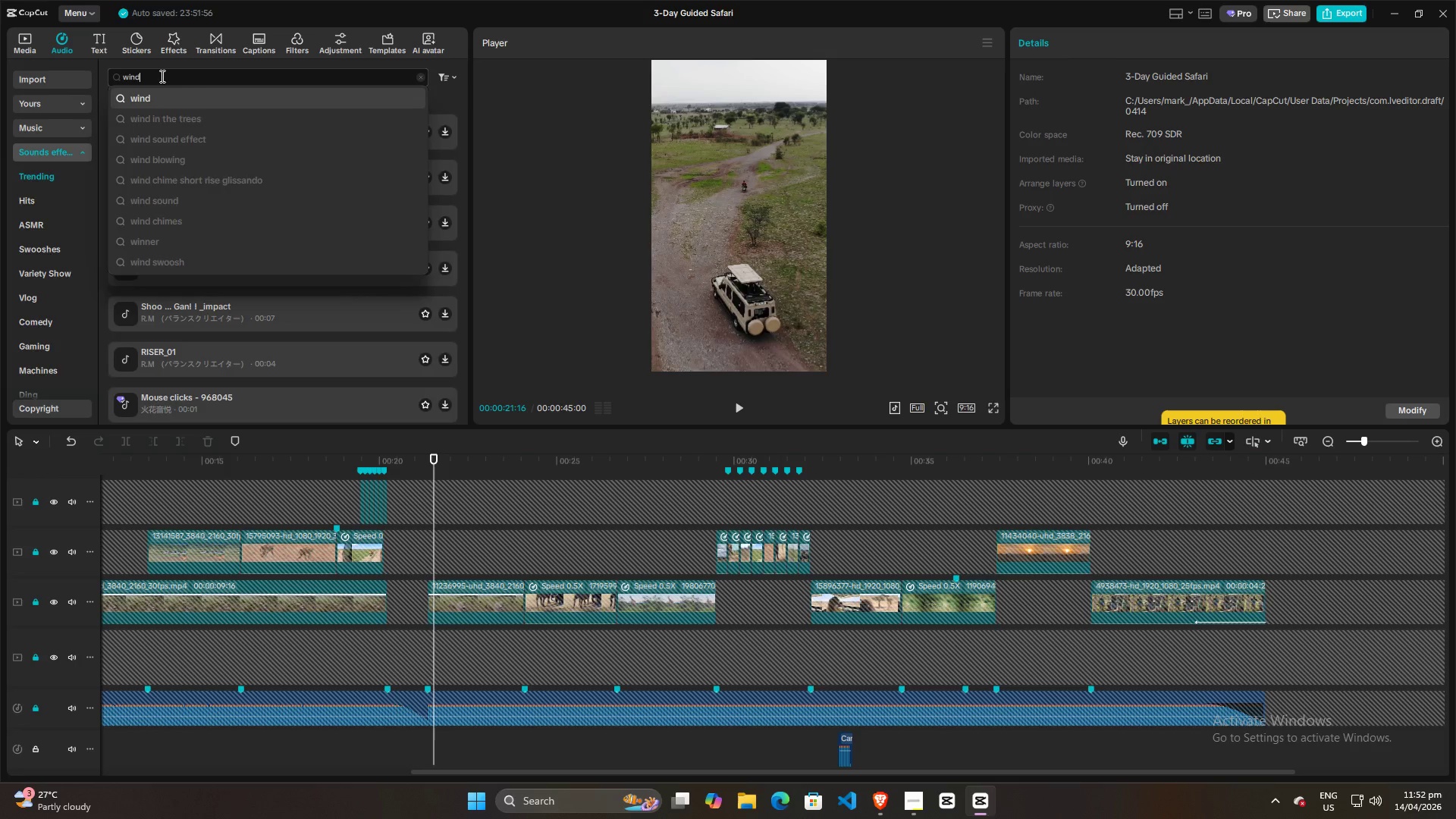 
key(Enter)
 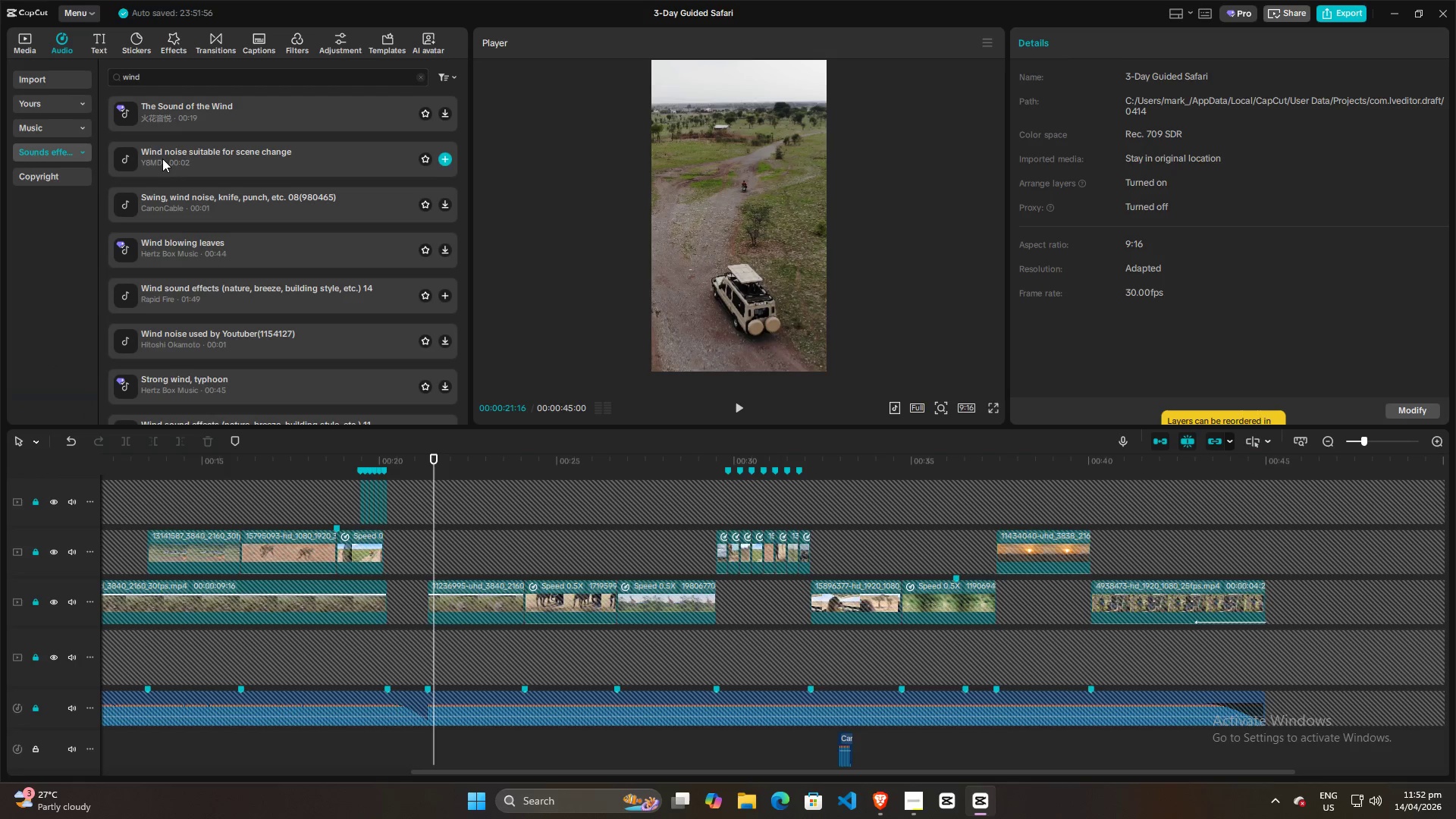 
left_click([124, 114])
 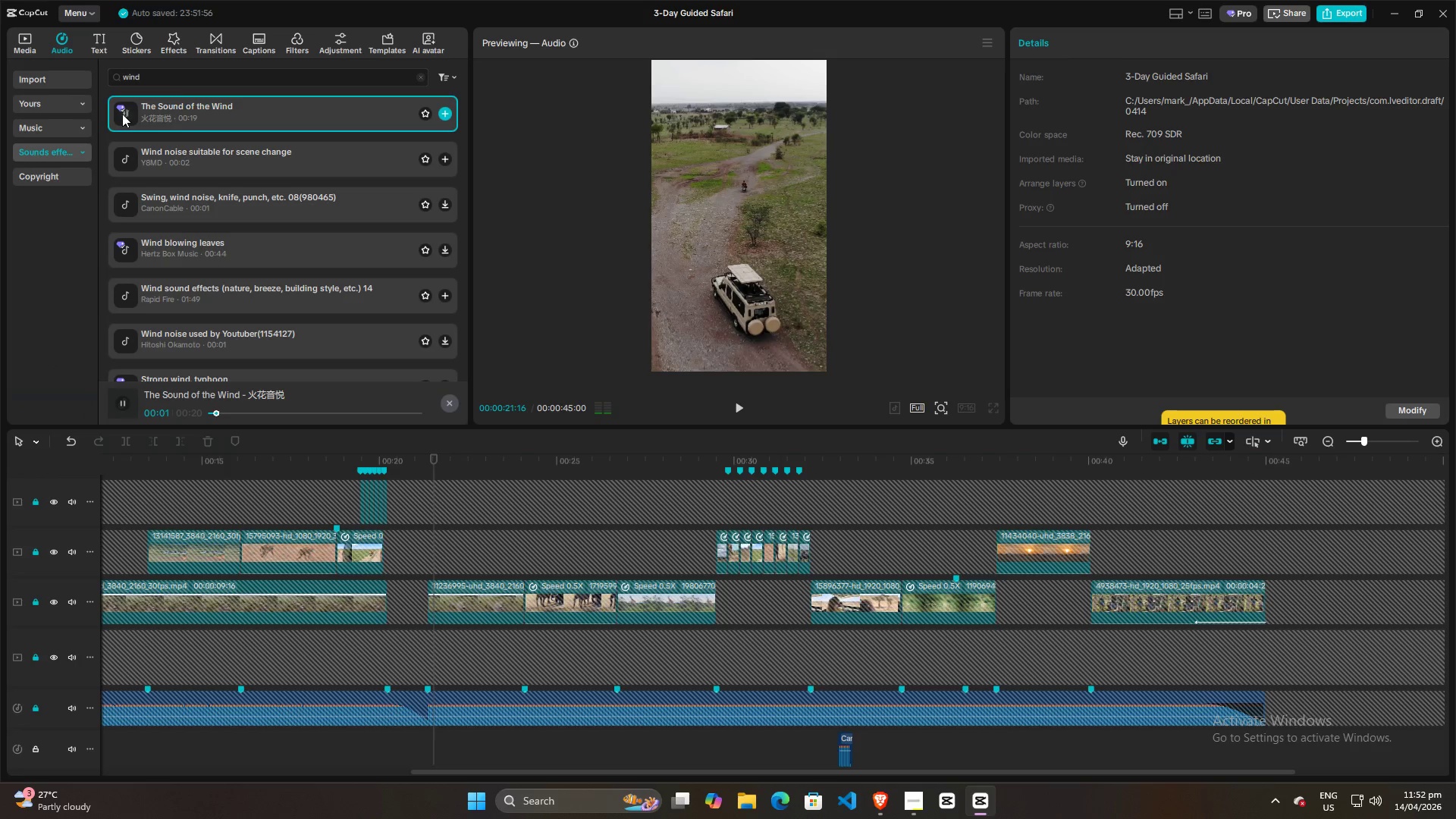 
left_click([121, 117])
 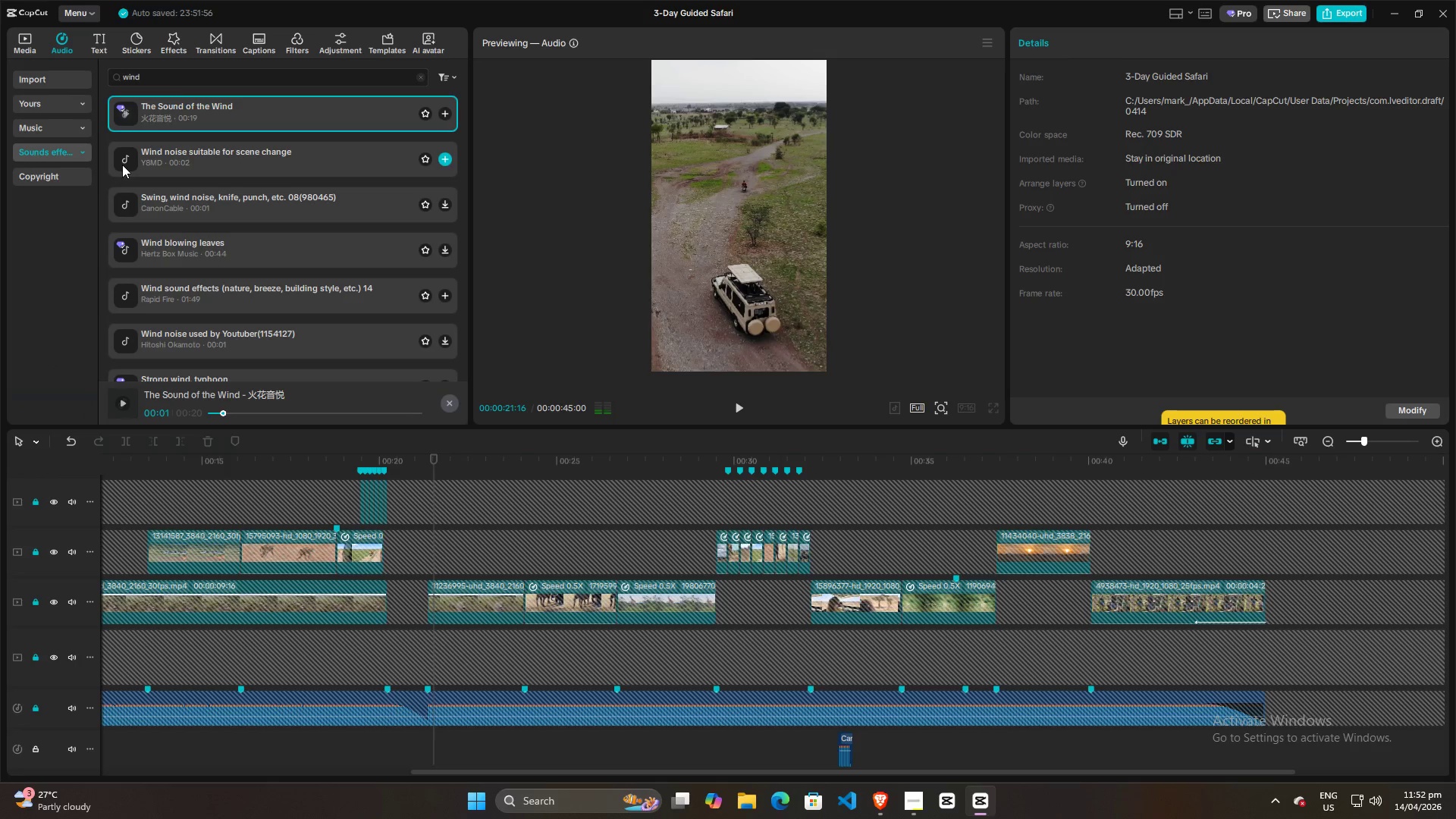 
left_click([125, 152])
 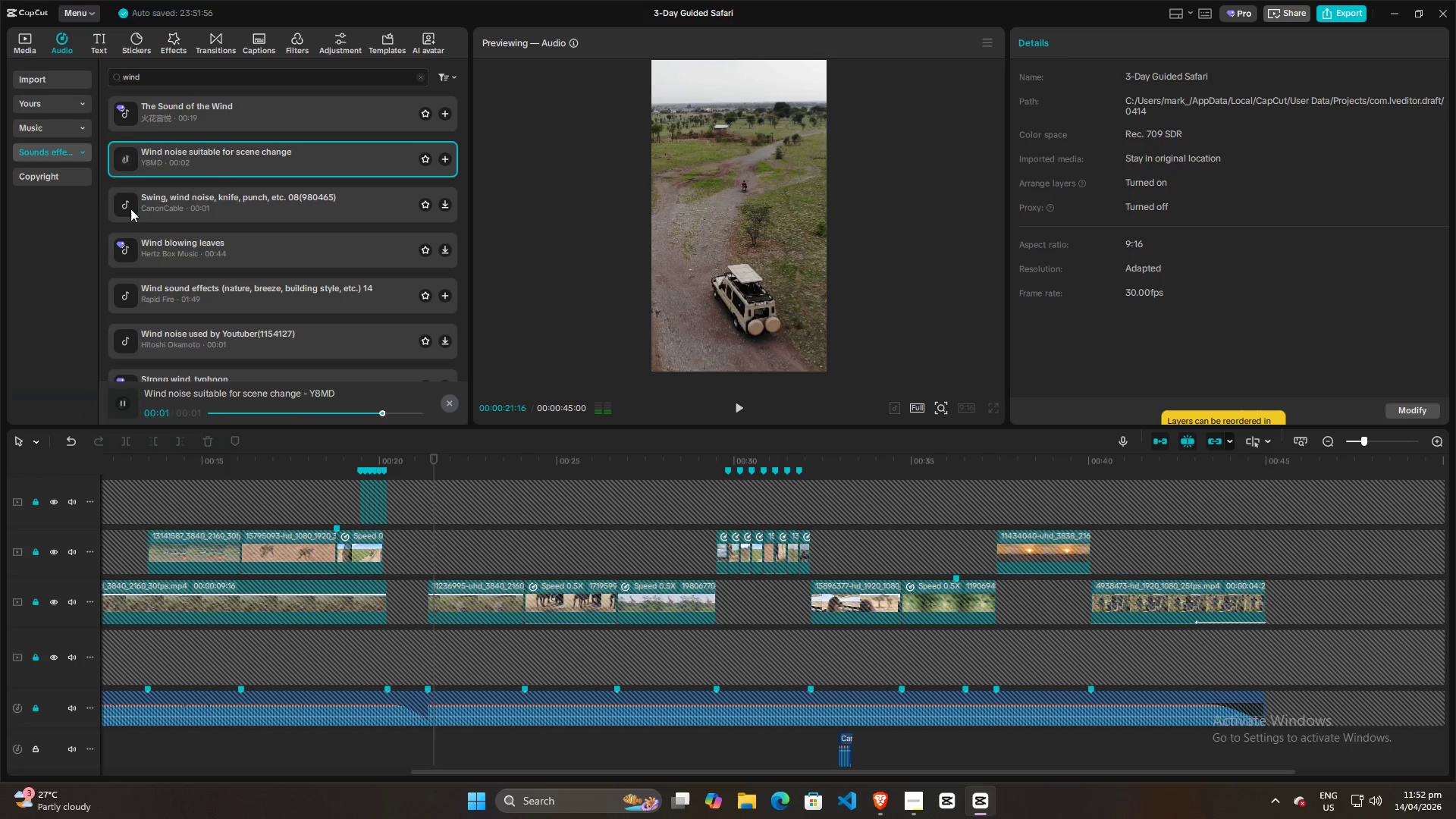 
left_click([126, 202])
 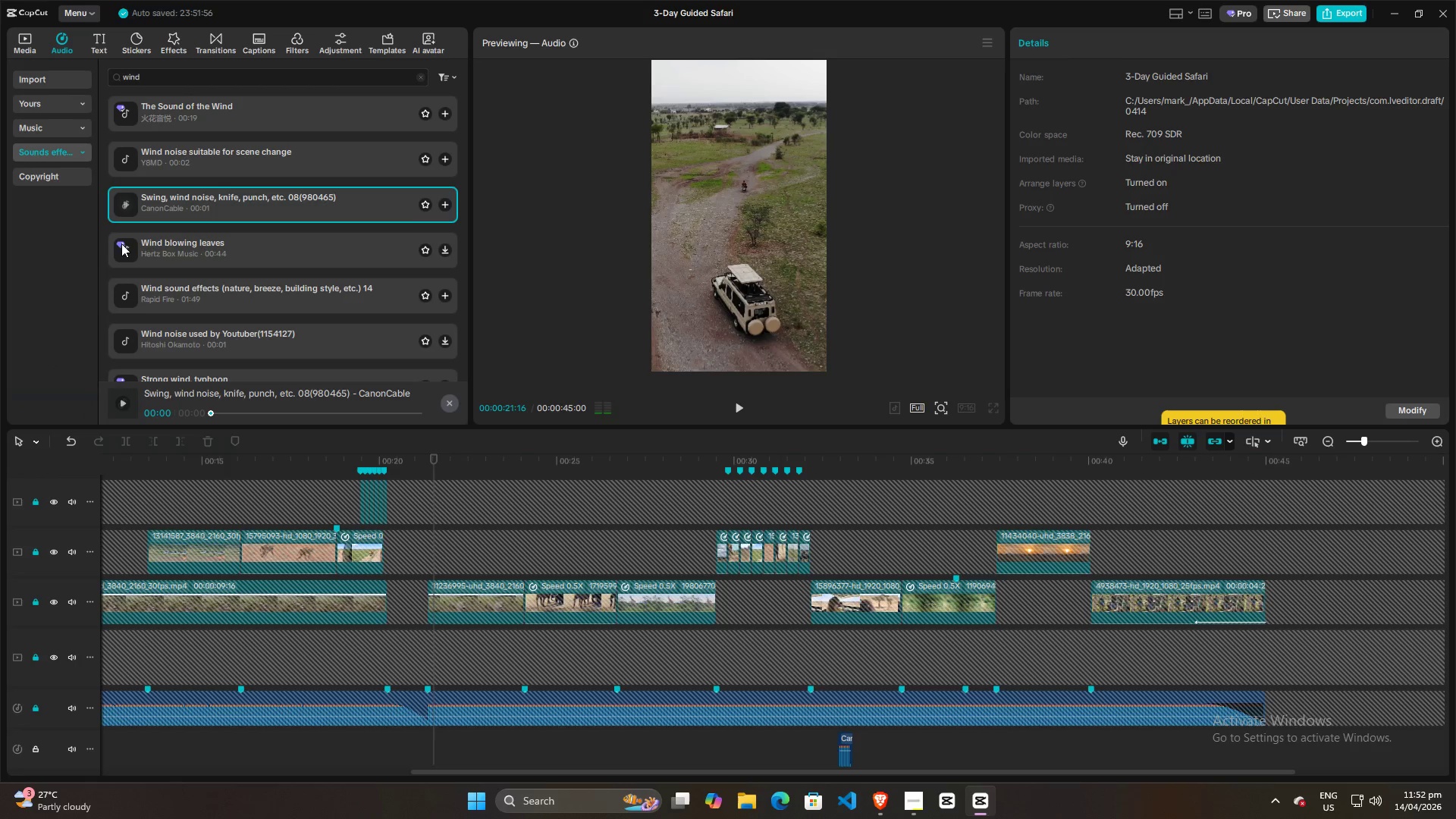 
left_click([132, 246])
 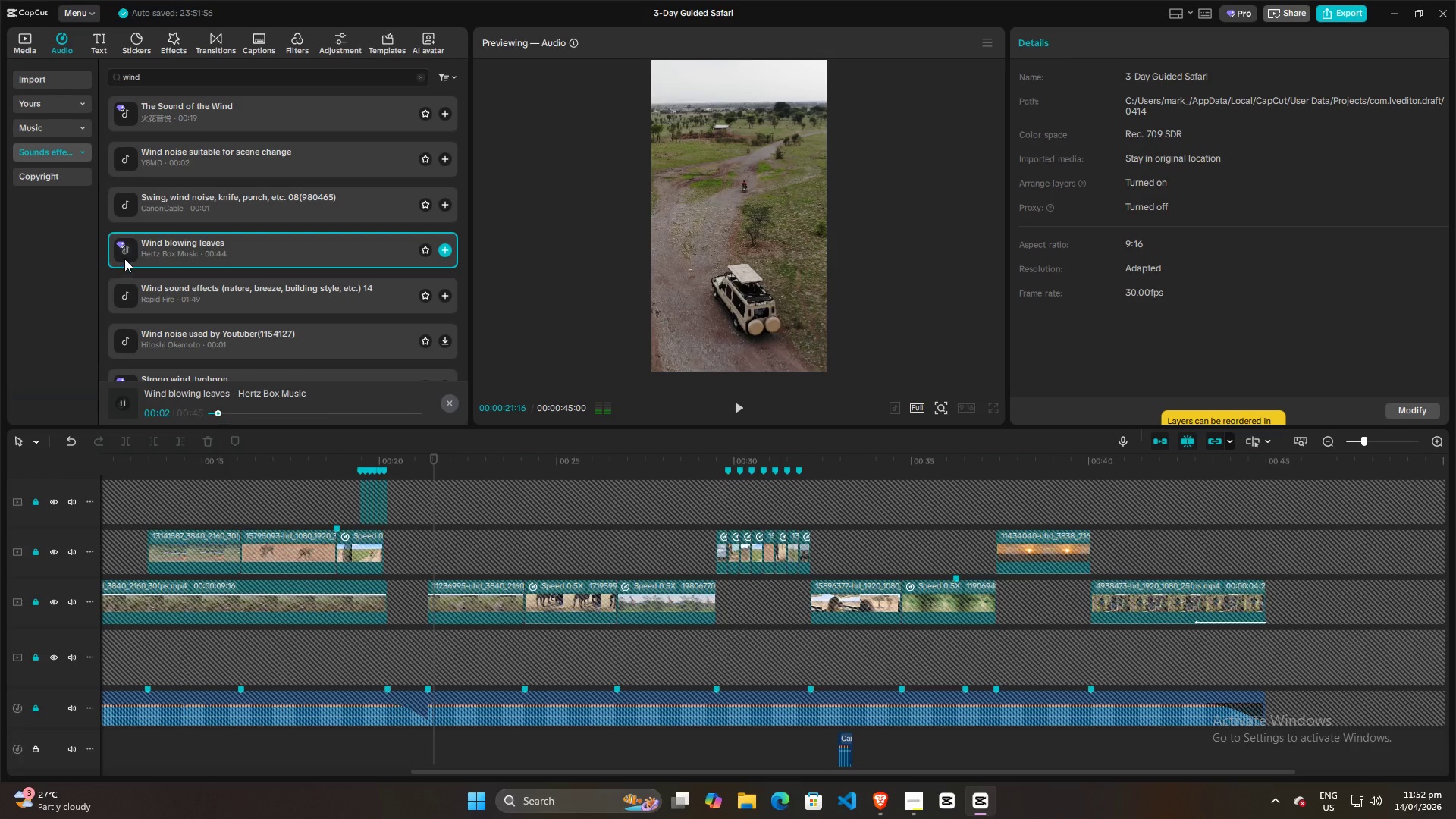 
double_click([125, 293])
 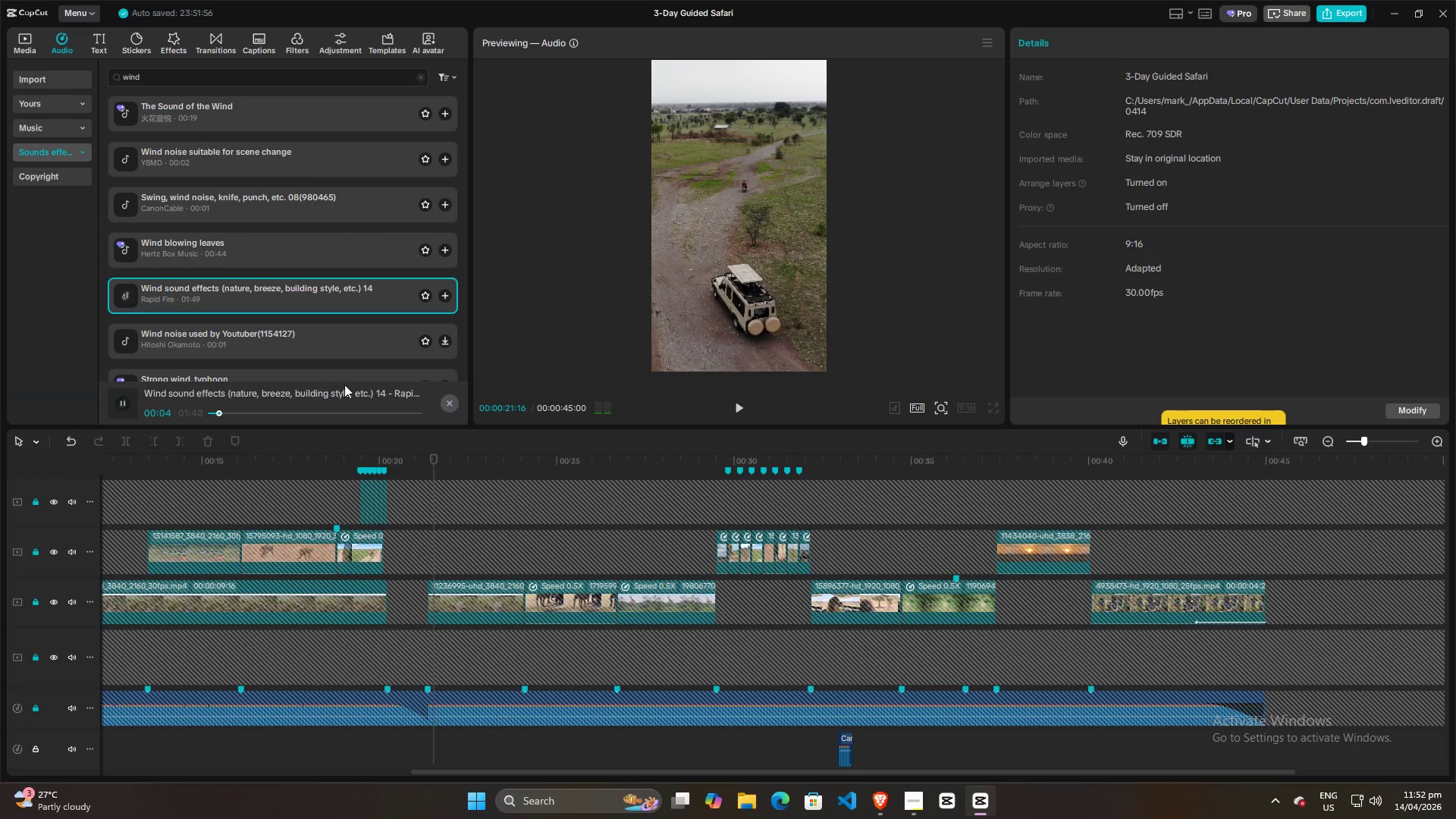 
wait(6.16)
 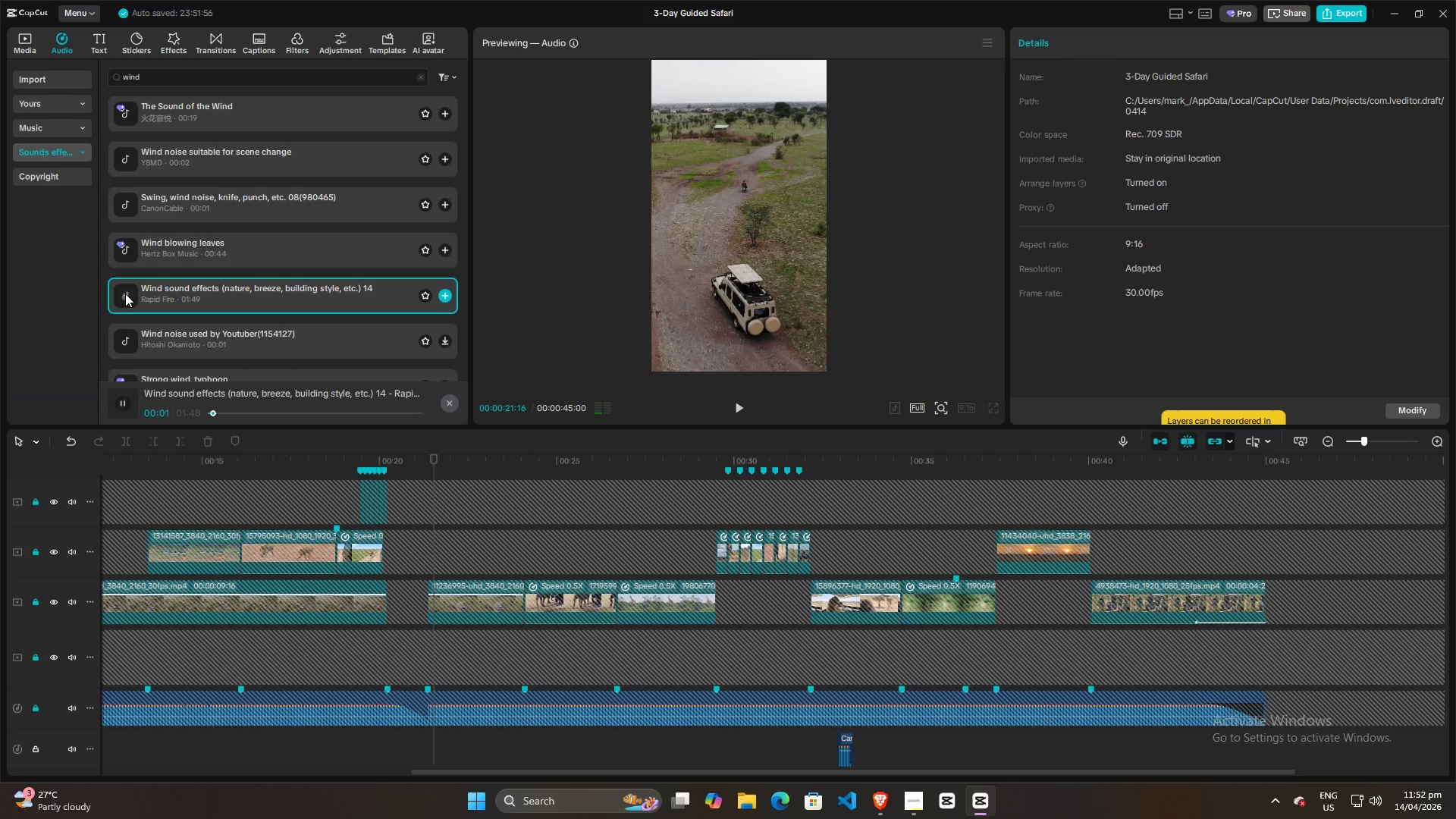 
left_click([125, 294])
 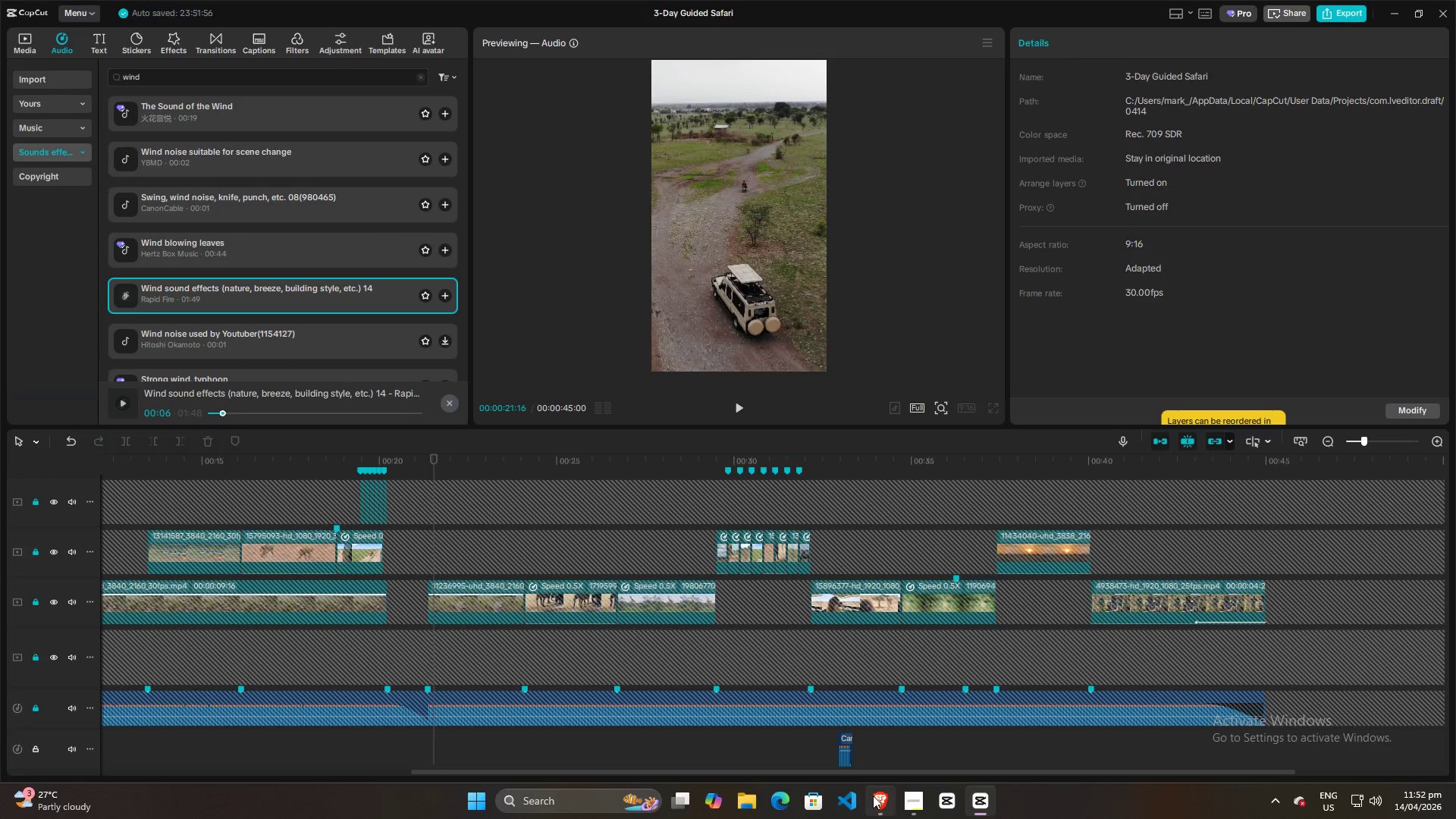 
left_click([886, 802])
 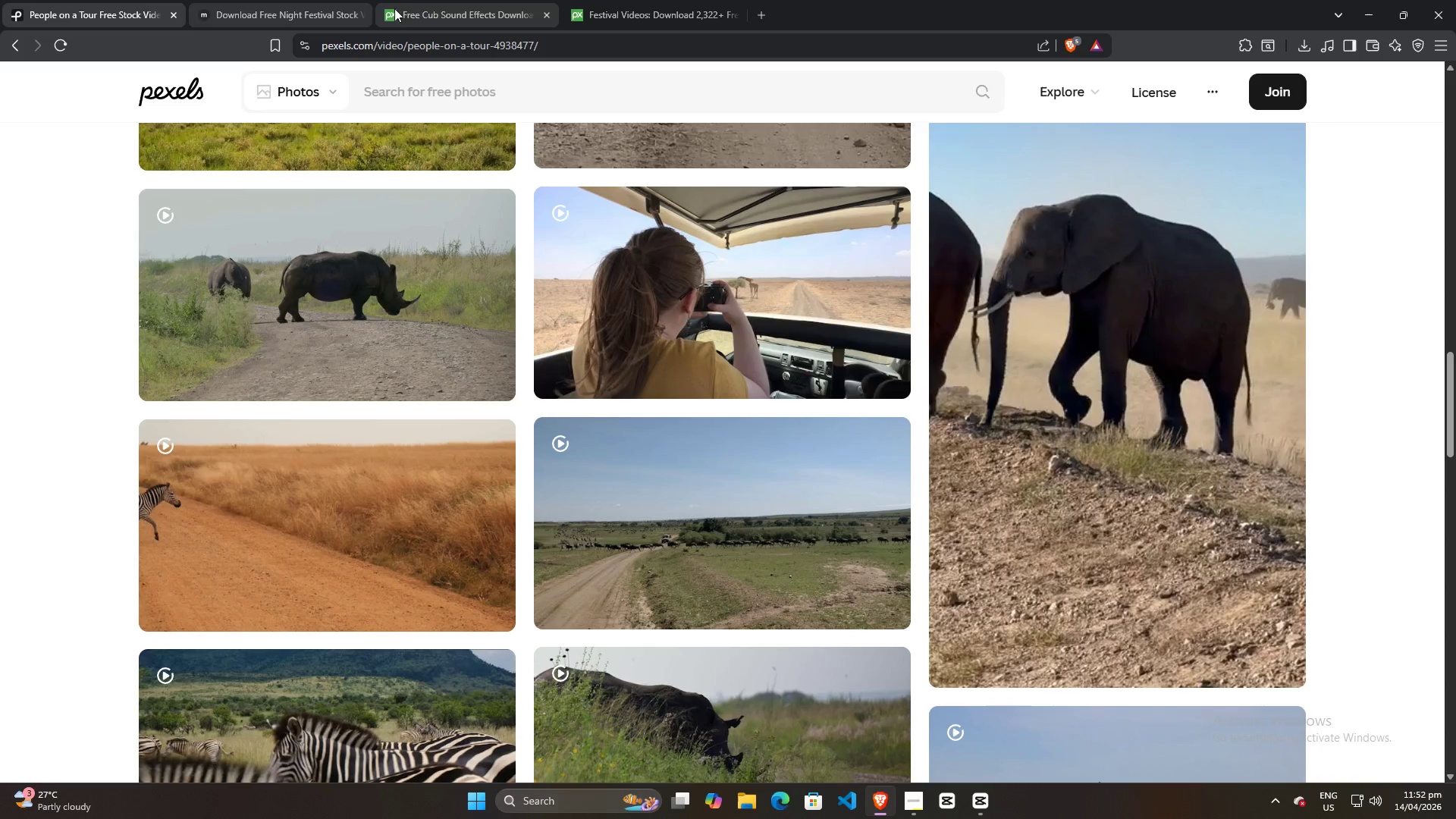 
left_click([447, 3])
 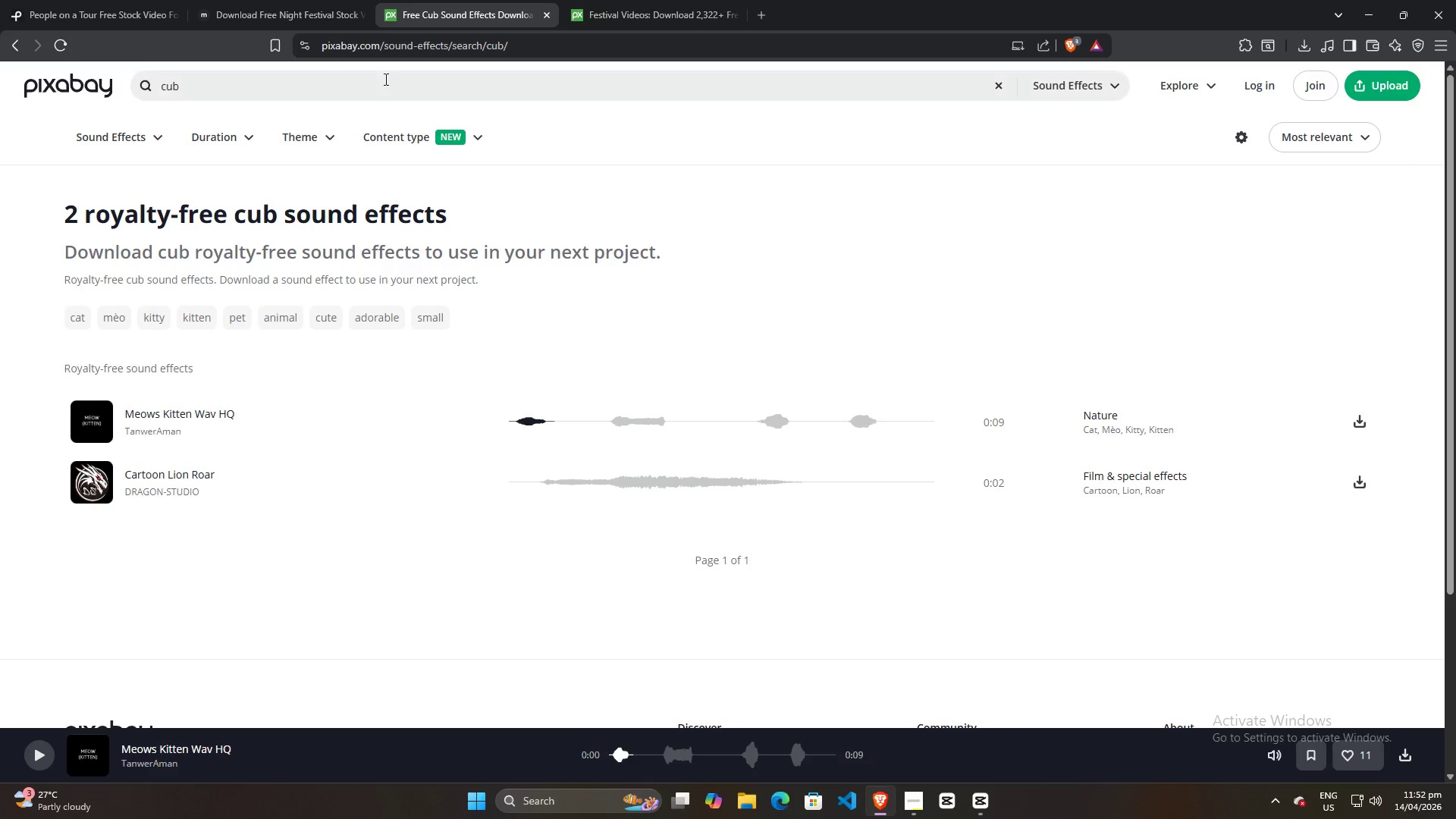 
left_click_drag(start_coordinate=[323, 83], to_coordinate=[0, 83])
 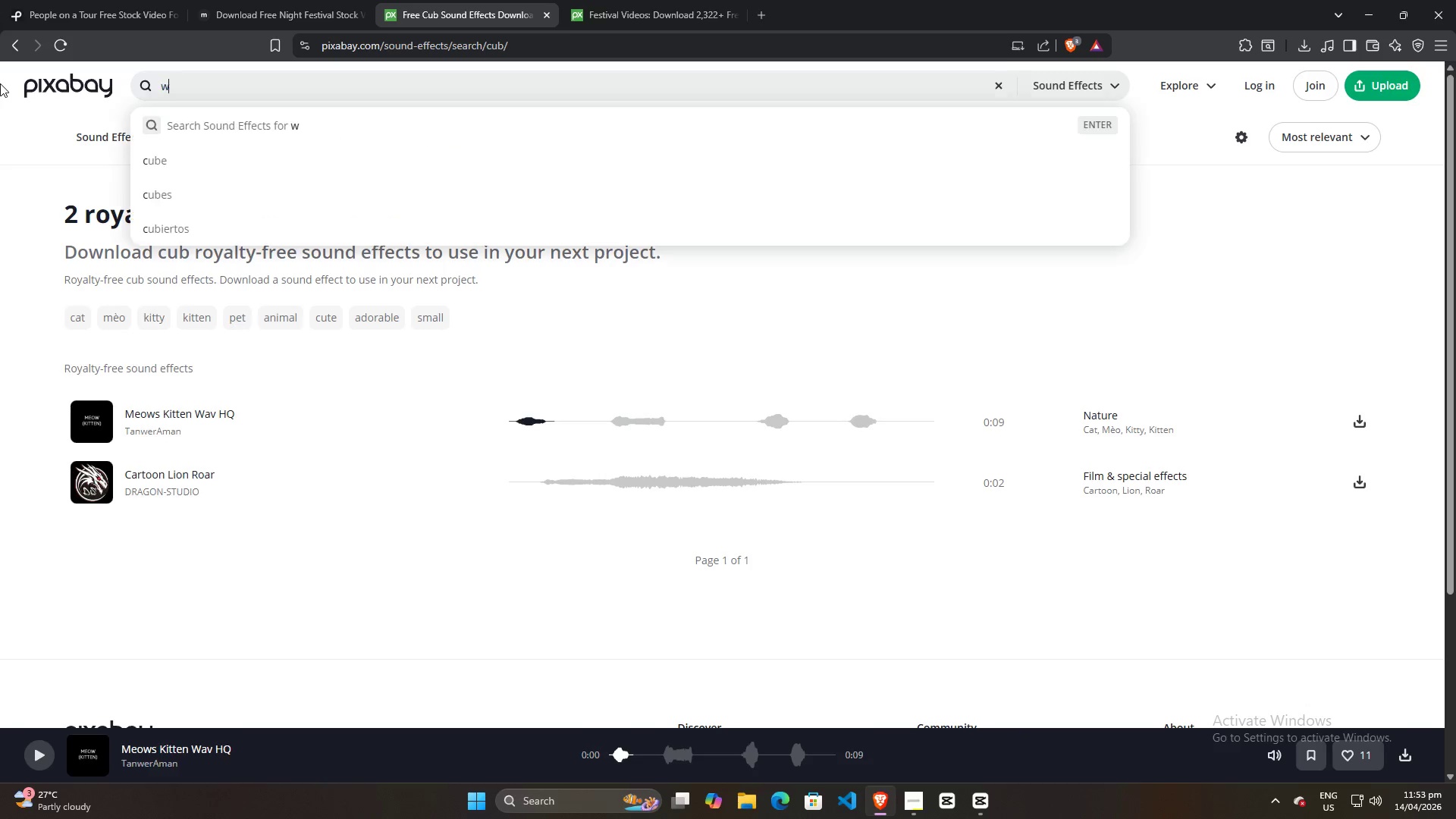 
type(wind)
 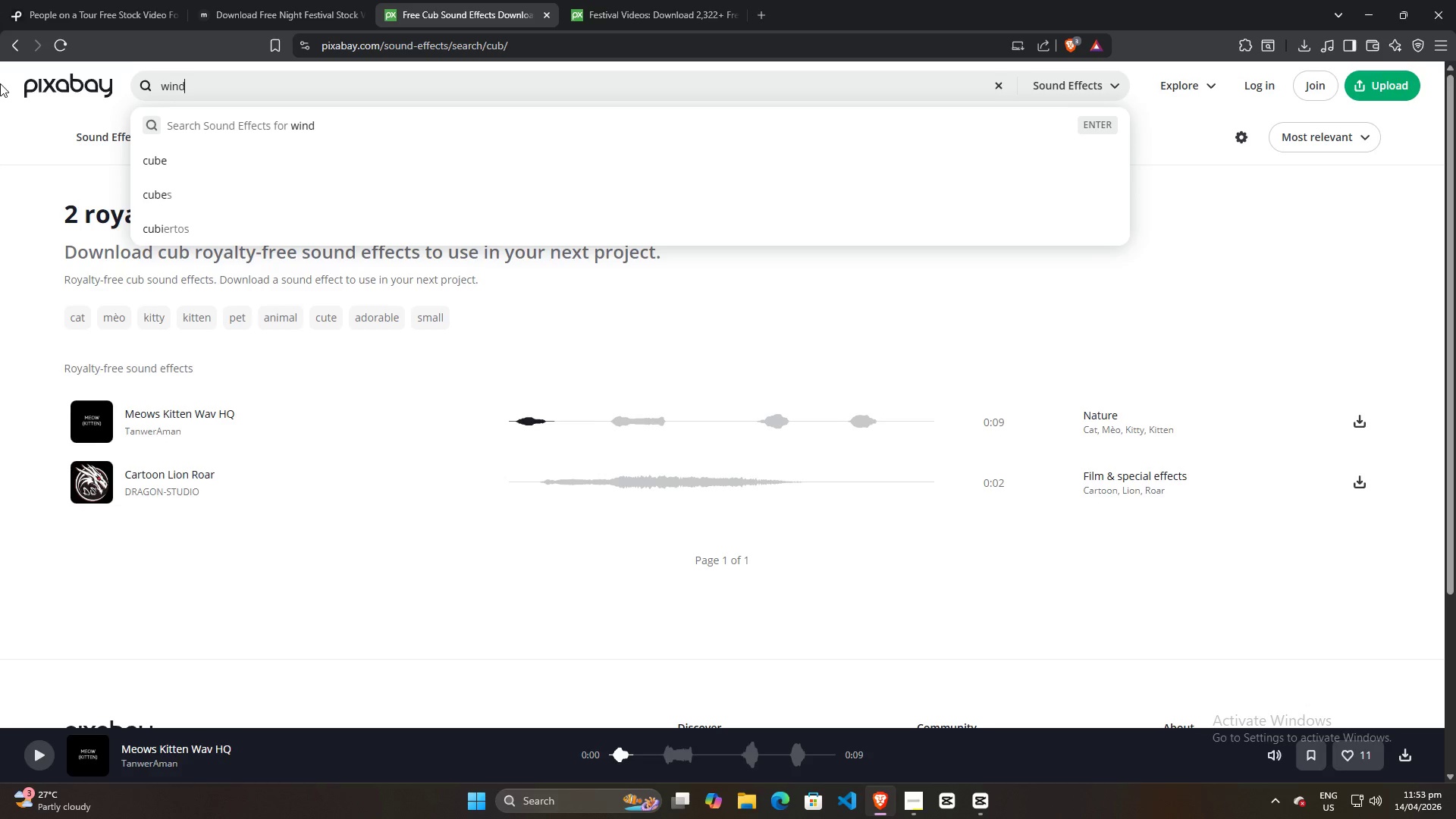 
key(Enter)
 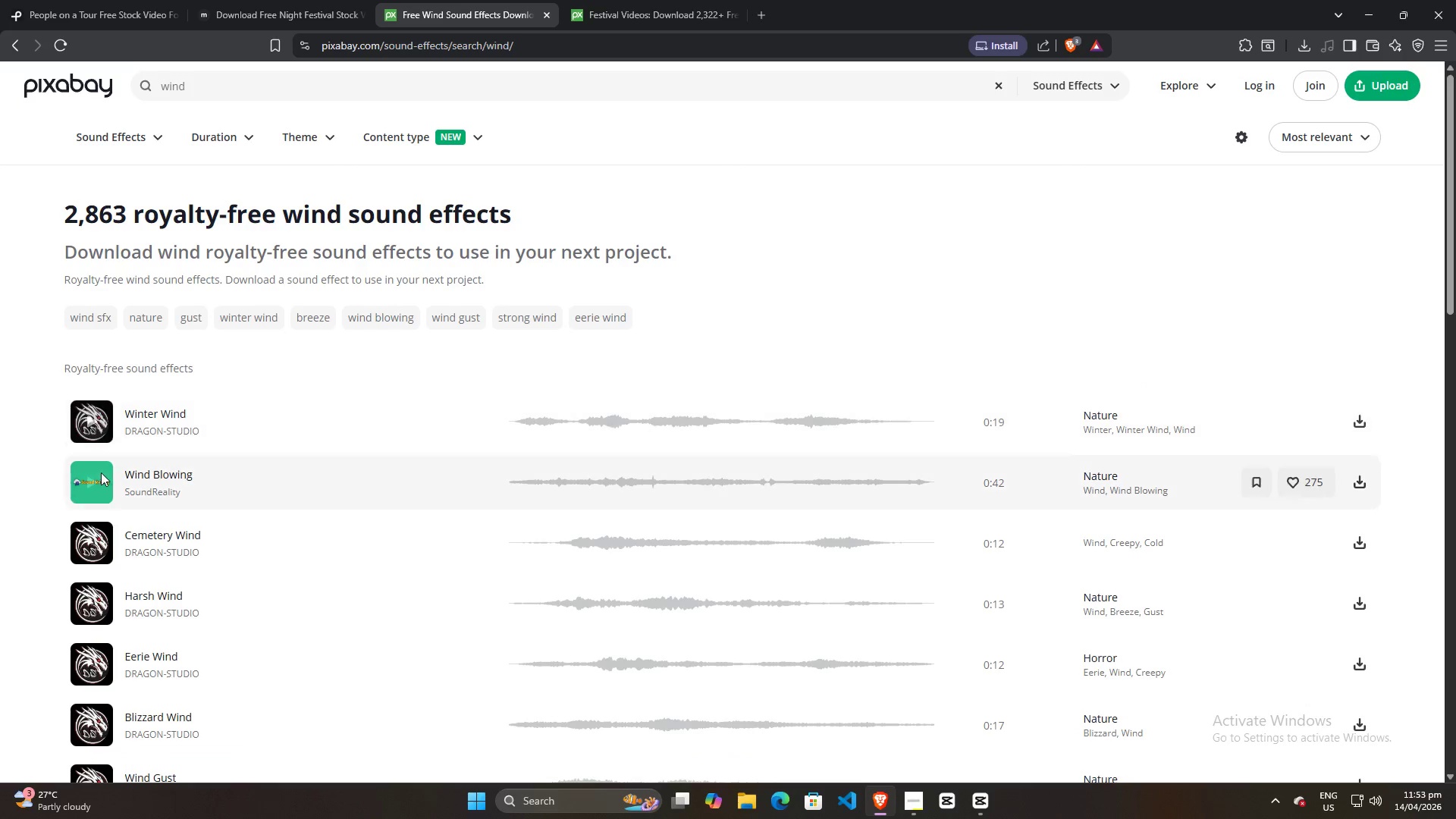 
left_click([89, 483])
 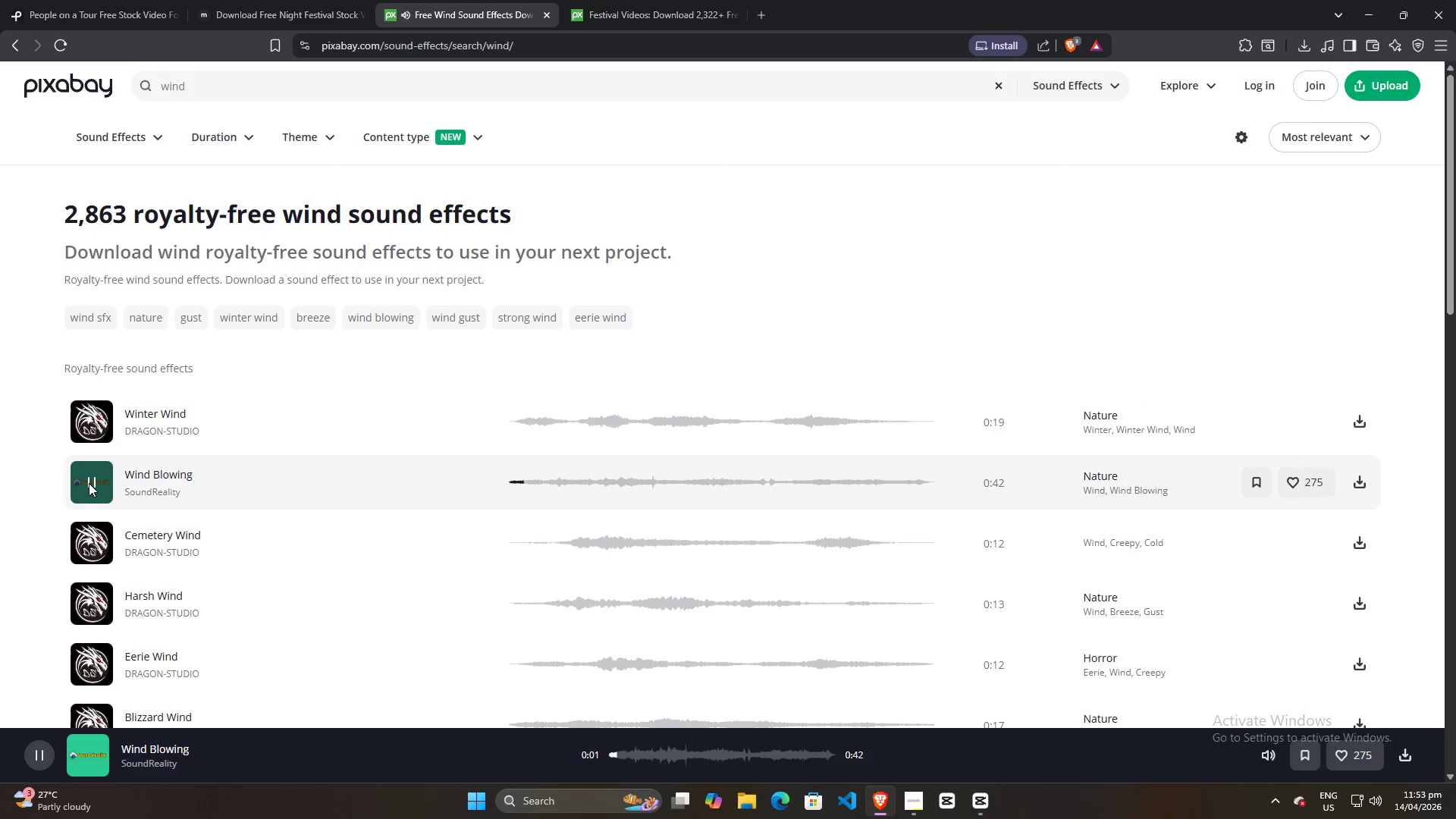 
left_click([89, 483])
 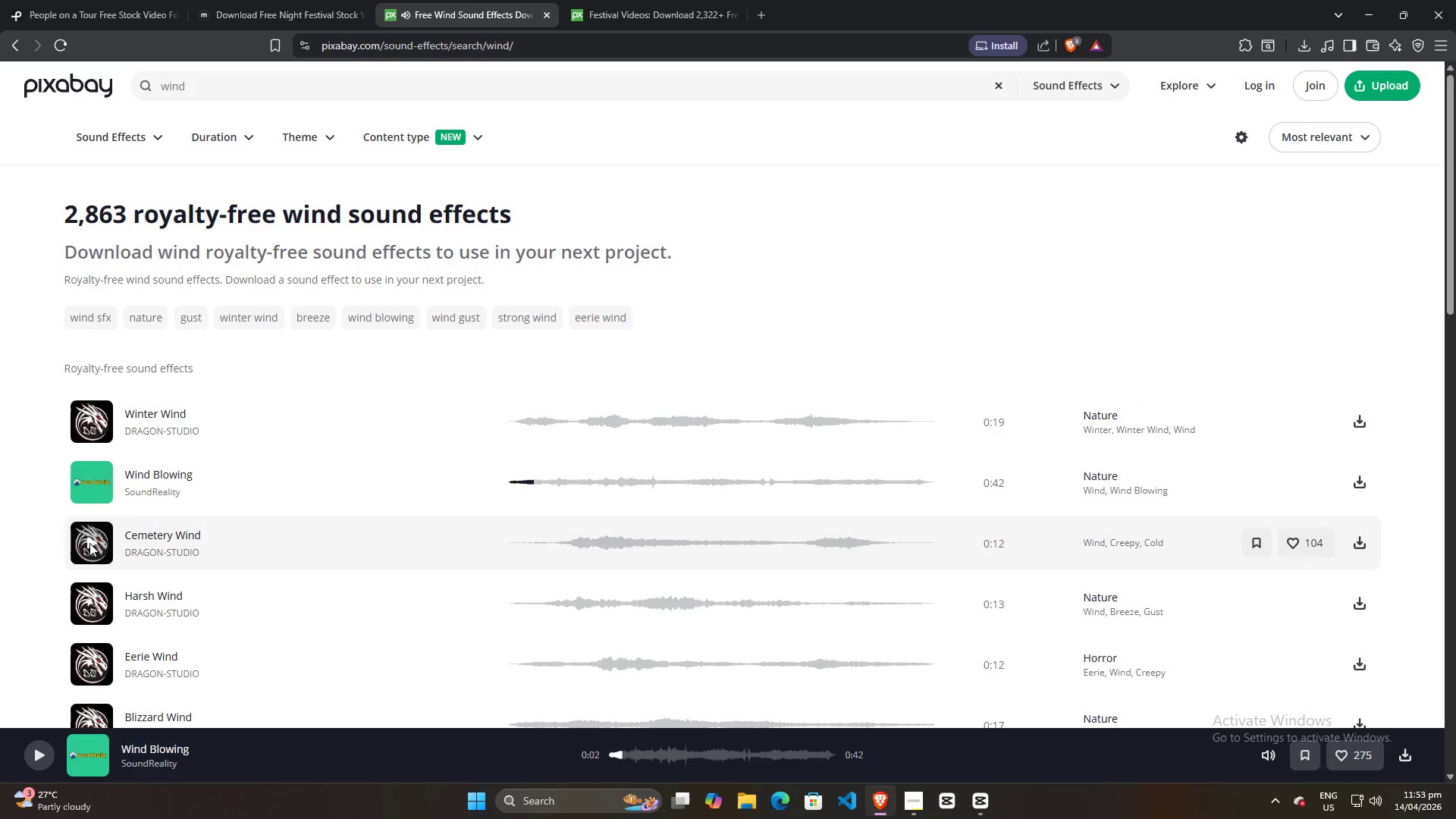 
left_click([89, 543])
 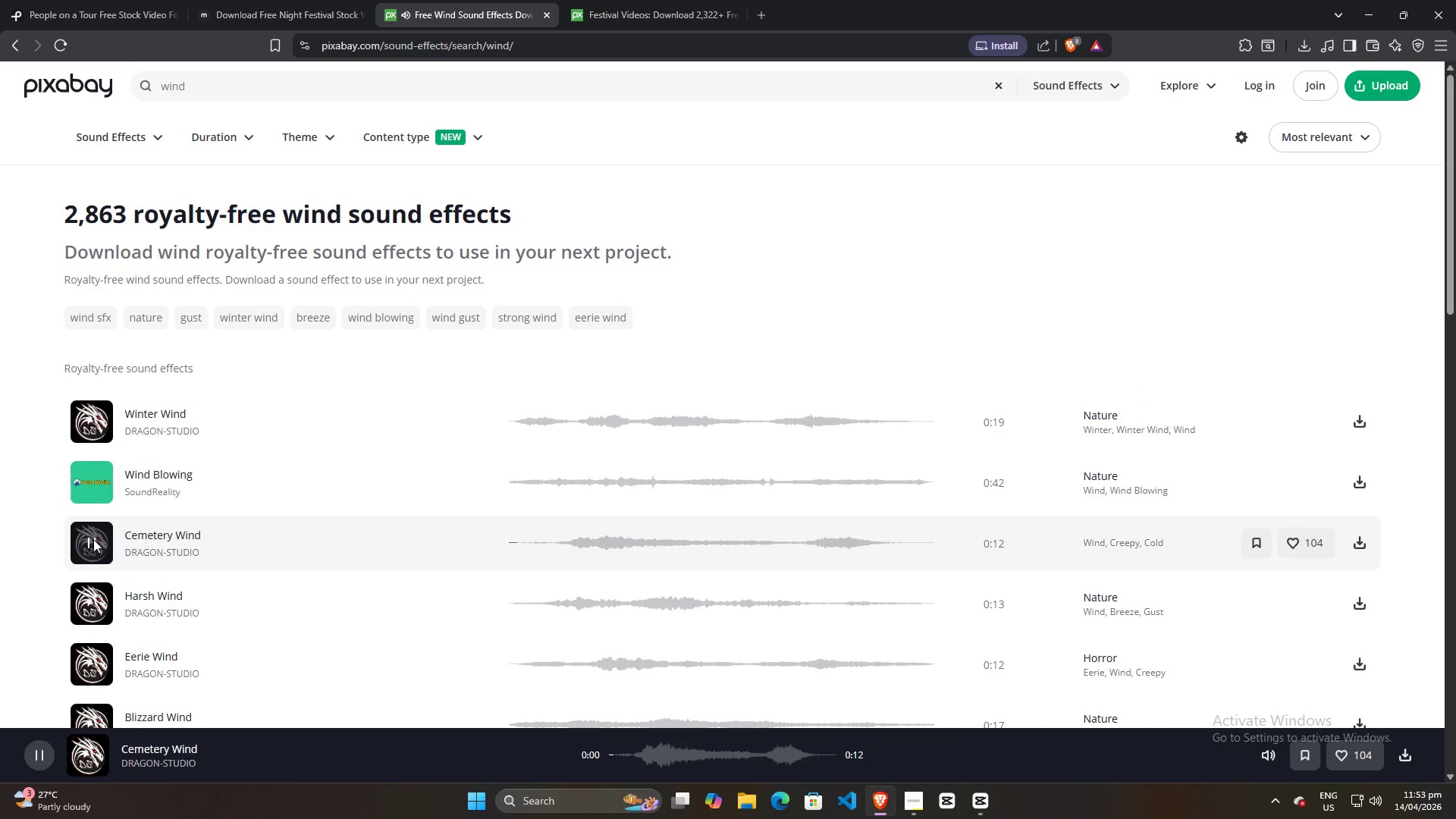 
left_click([93, 539])
 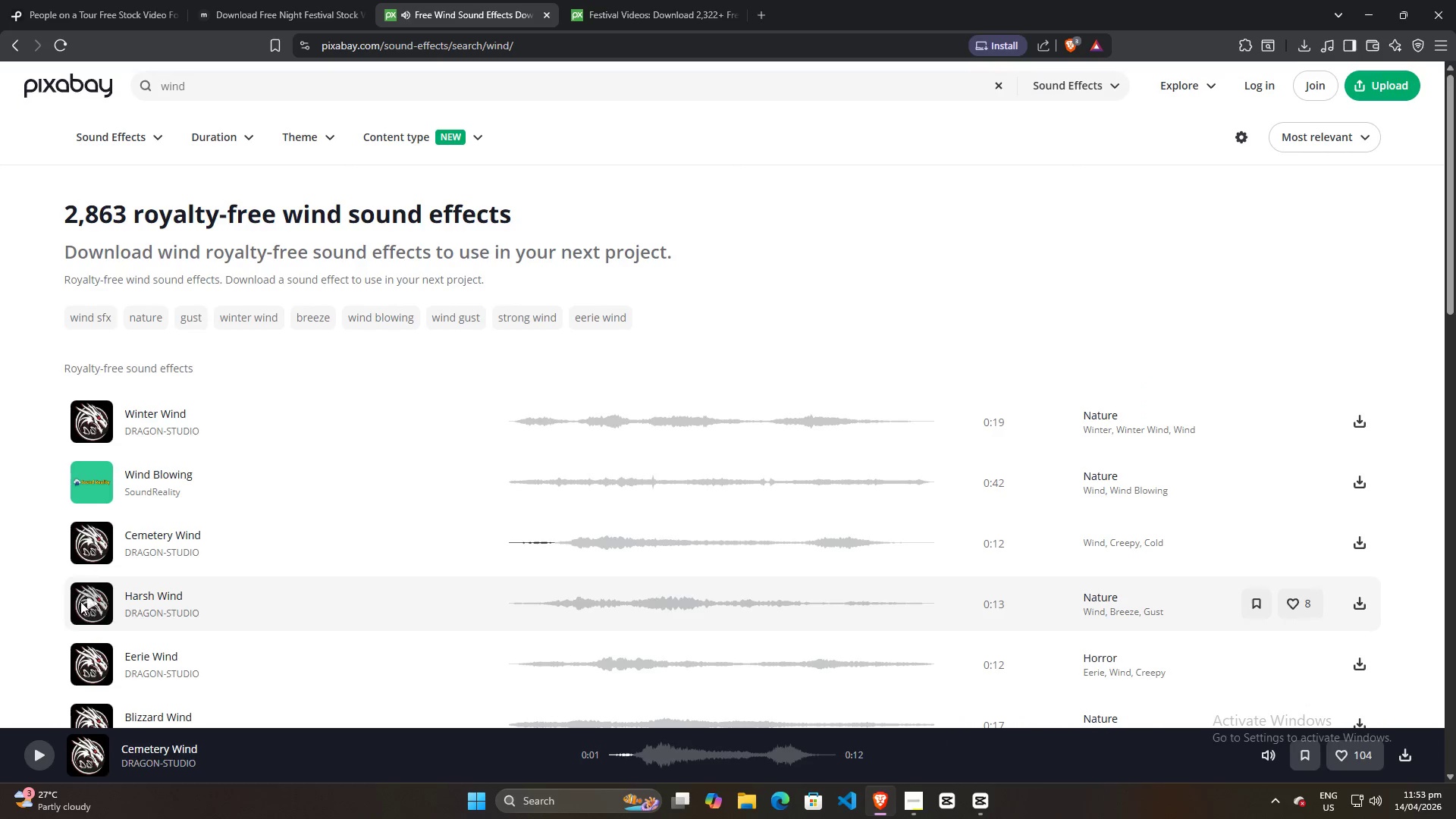 
left_click([80, 601])
 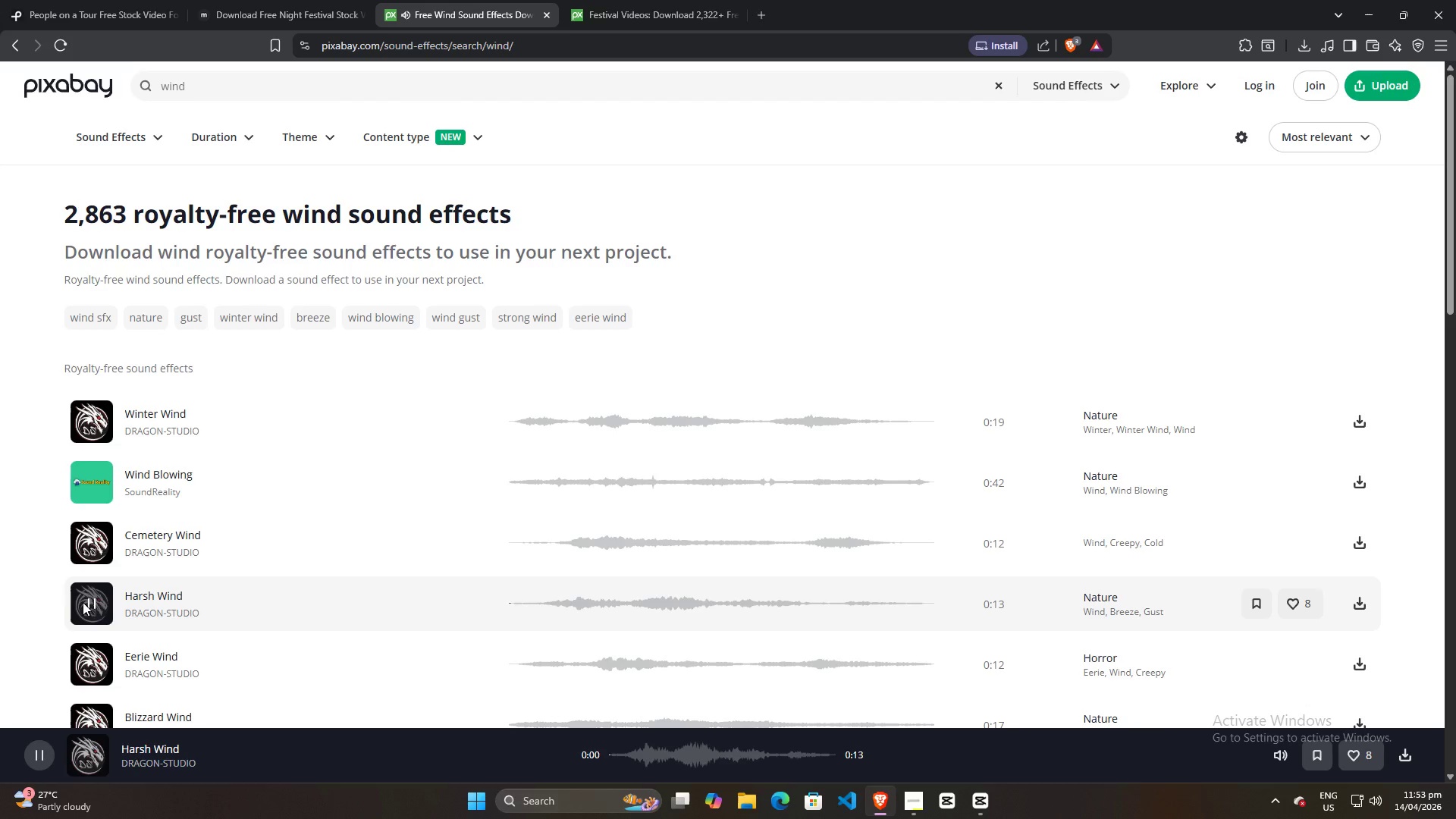 
left_click([88, 602])
 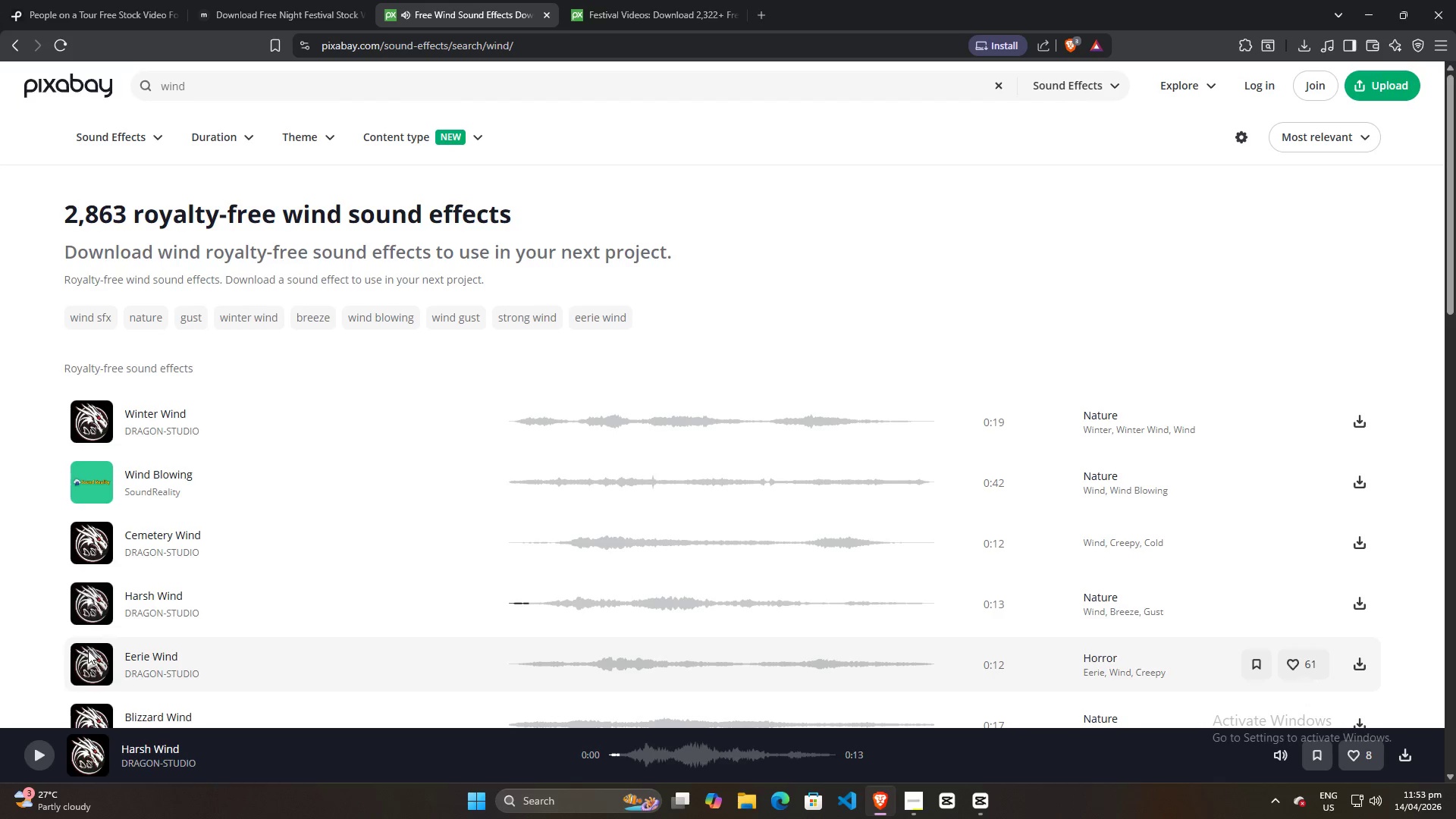 
left_click([91, 660])
 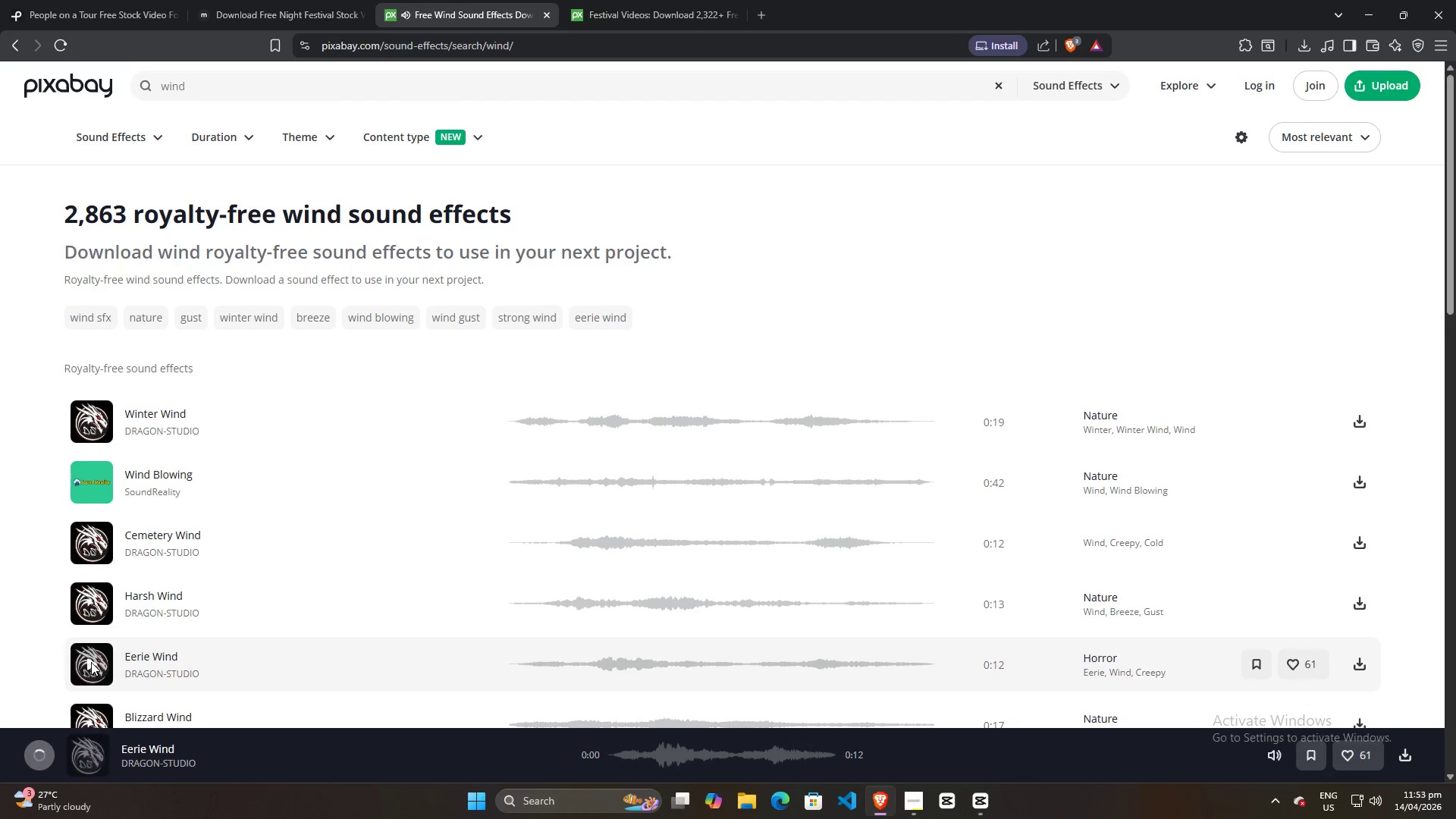 
left_click([91, 662])
 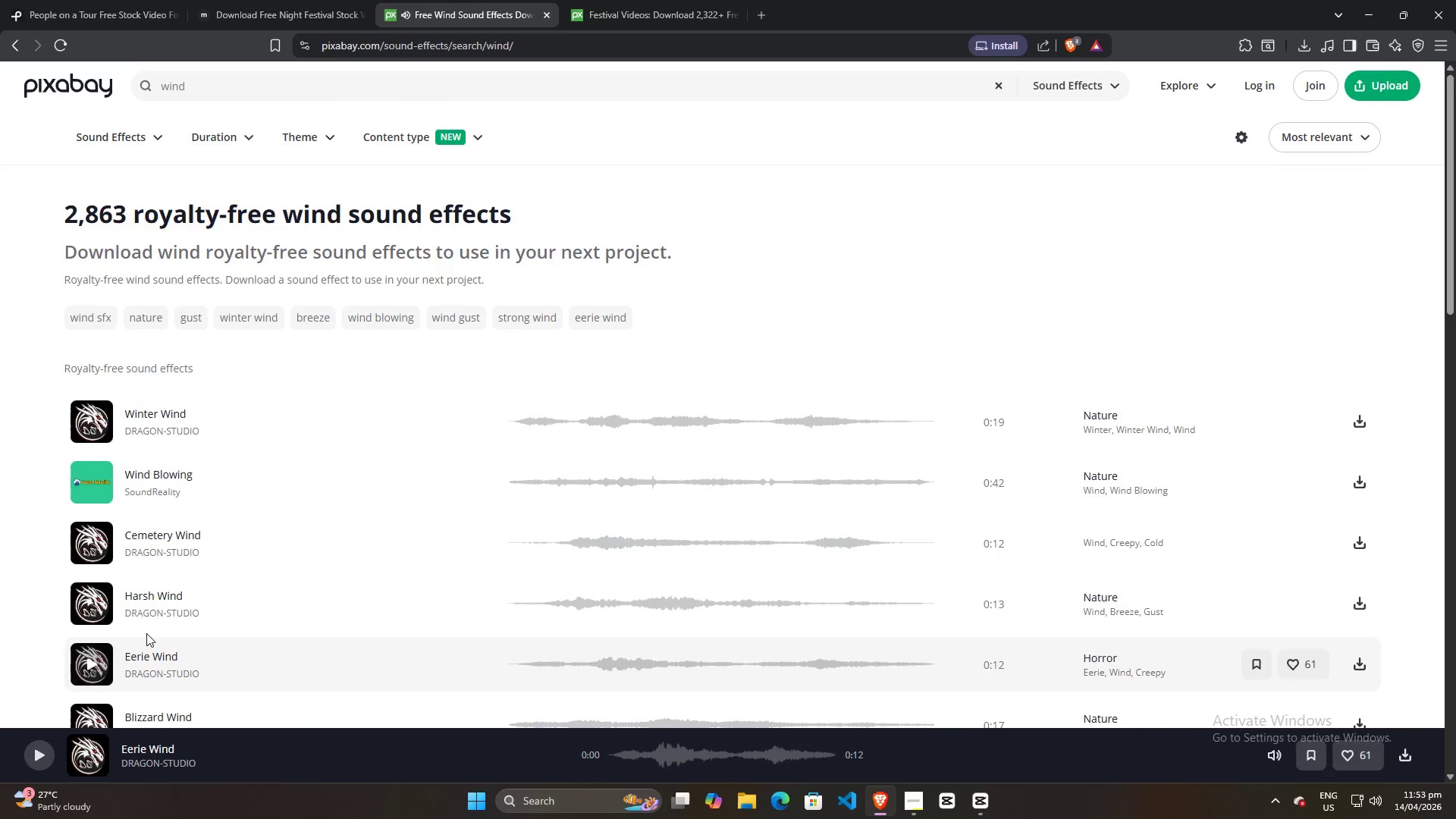 
scroll: coordinate [165, 610], scroll_direction: down, amount: 5.0
 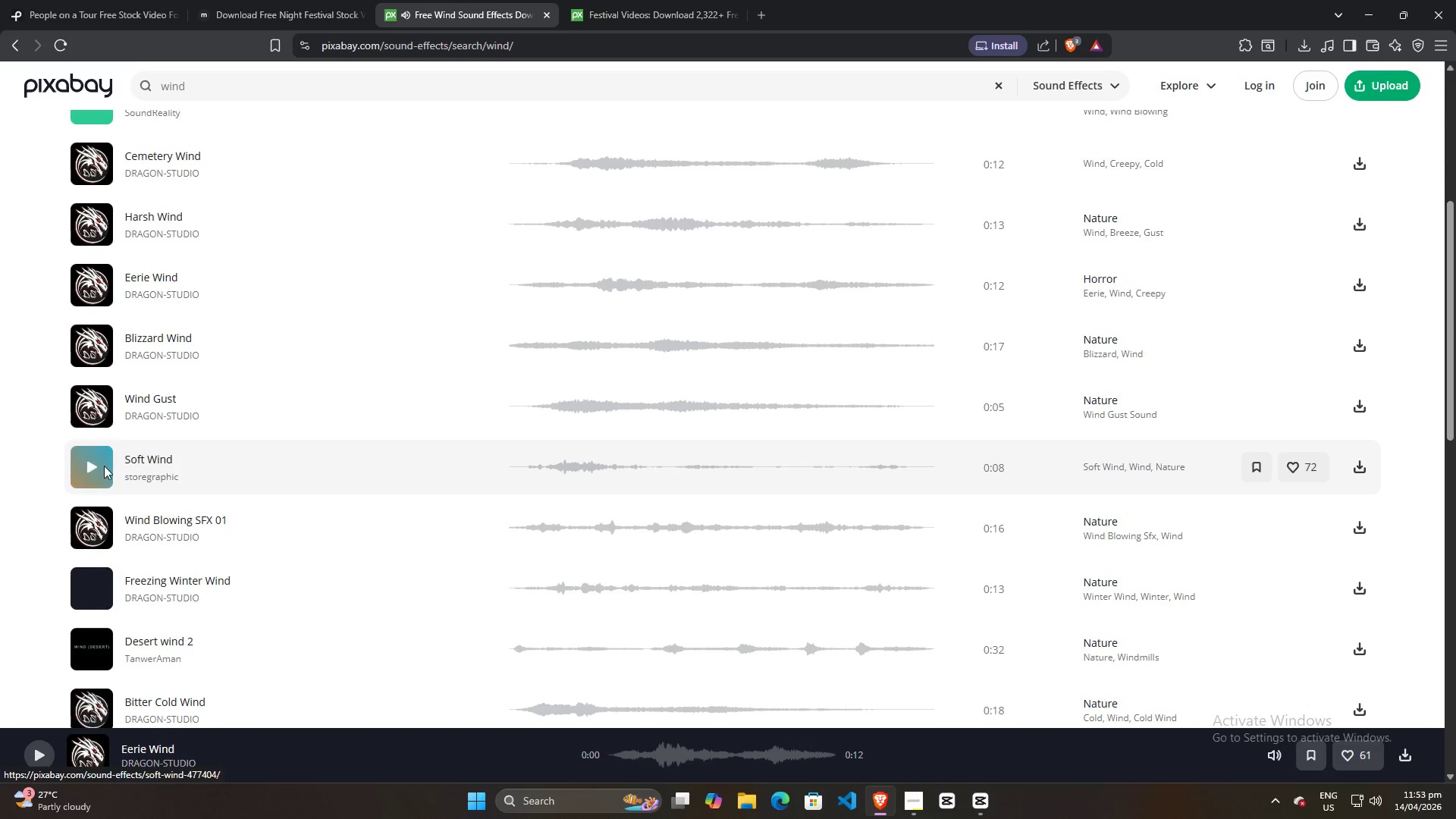 
left_click([88, 471])
 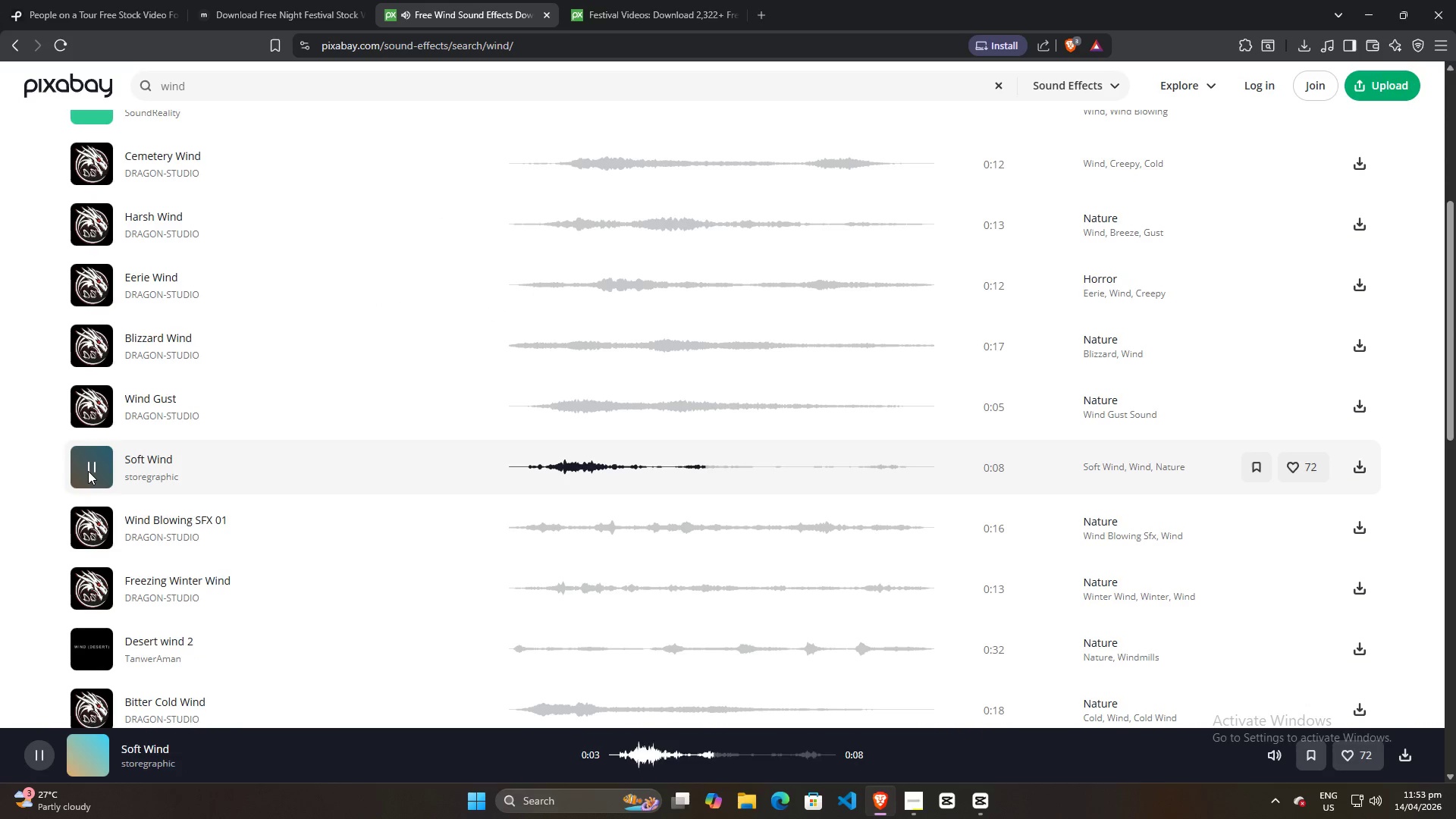 
wait(5.94)
 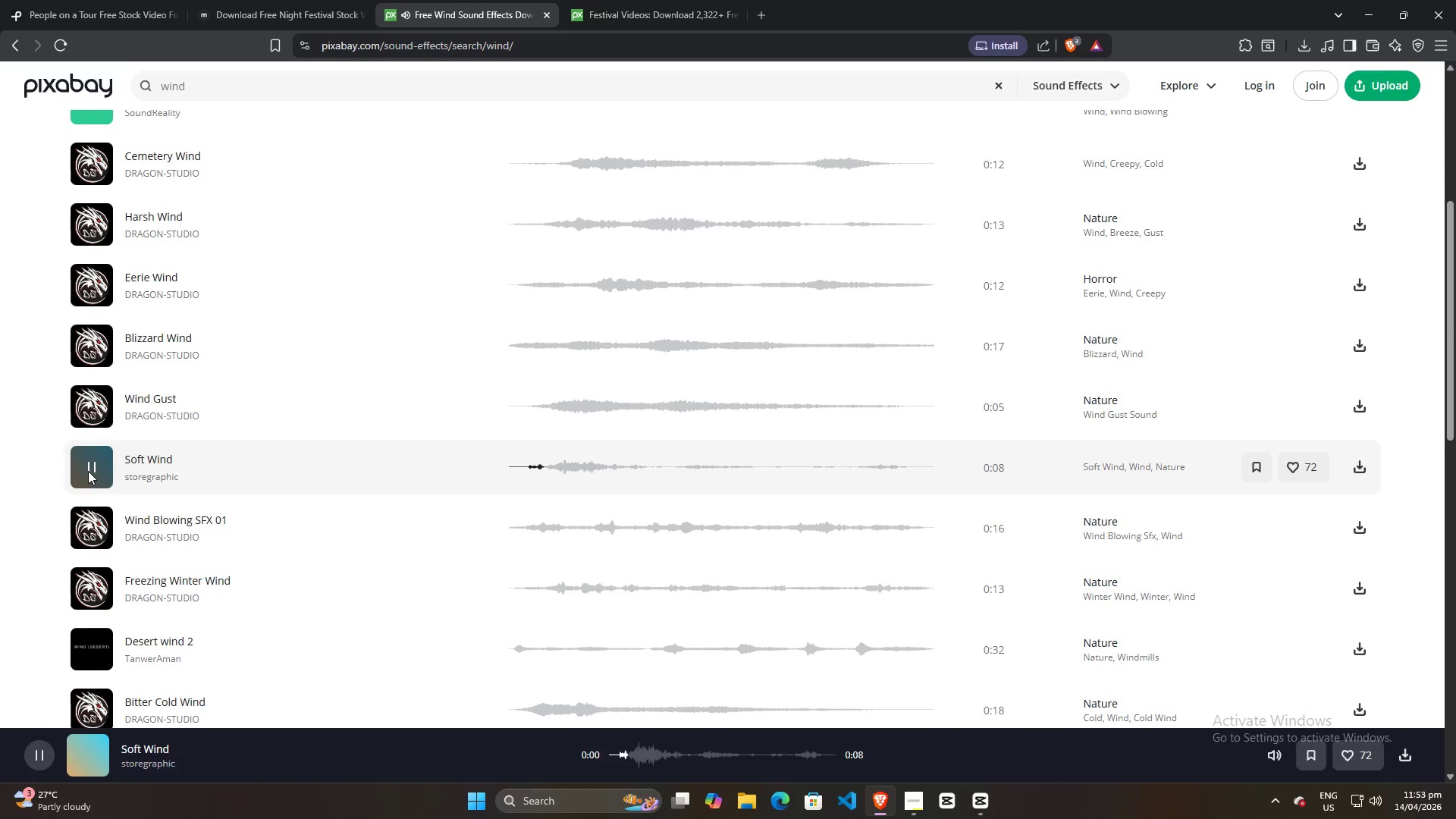 
left_click([91, 469])
 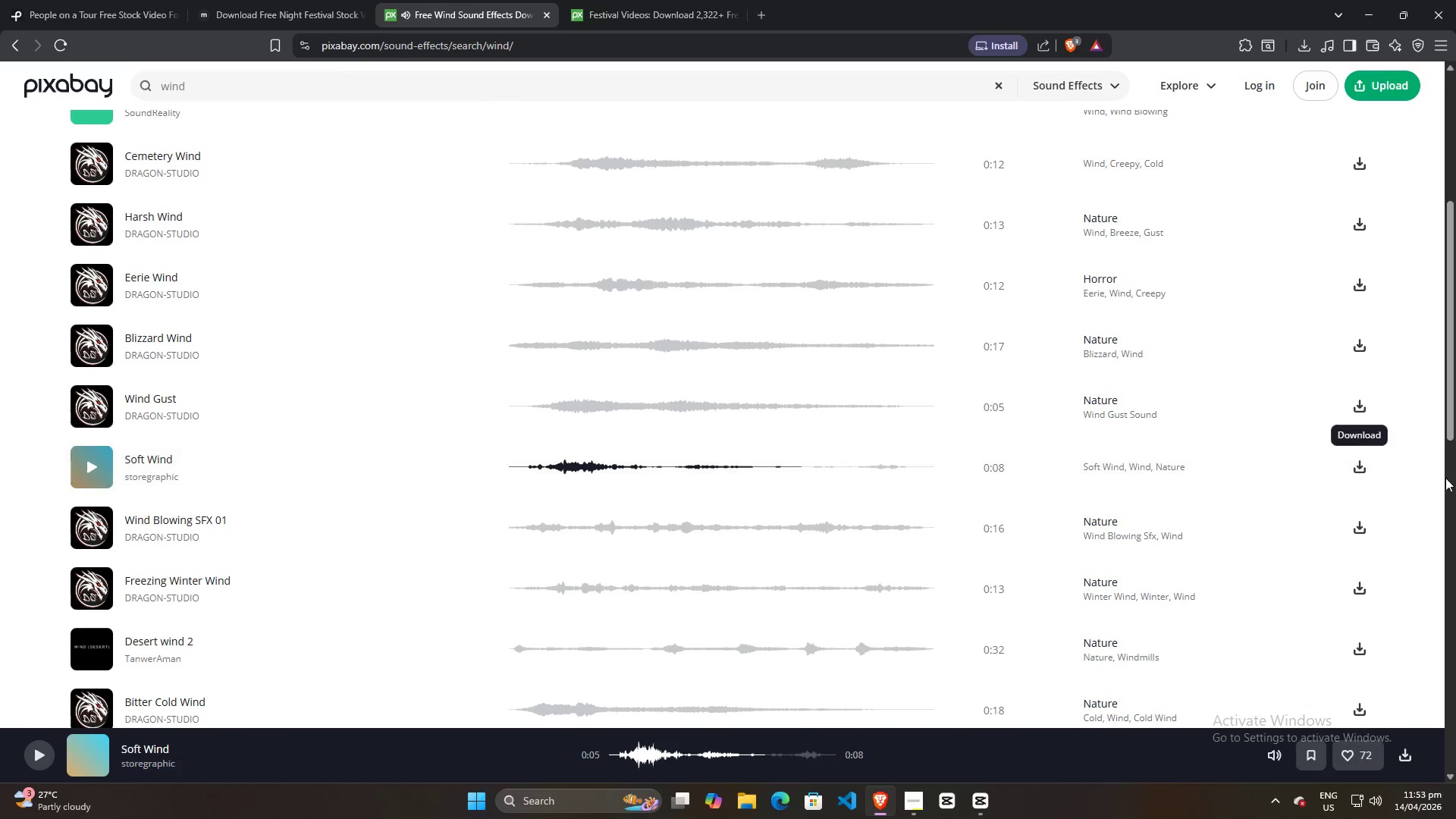 
mouse_move([1356, 471])
 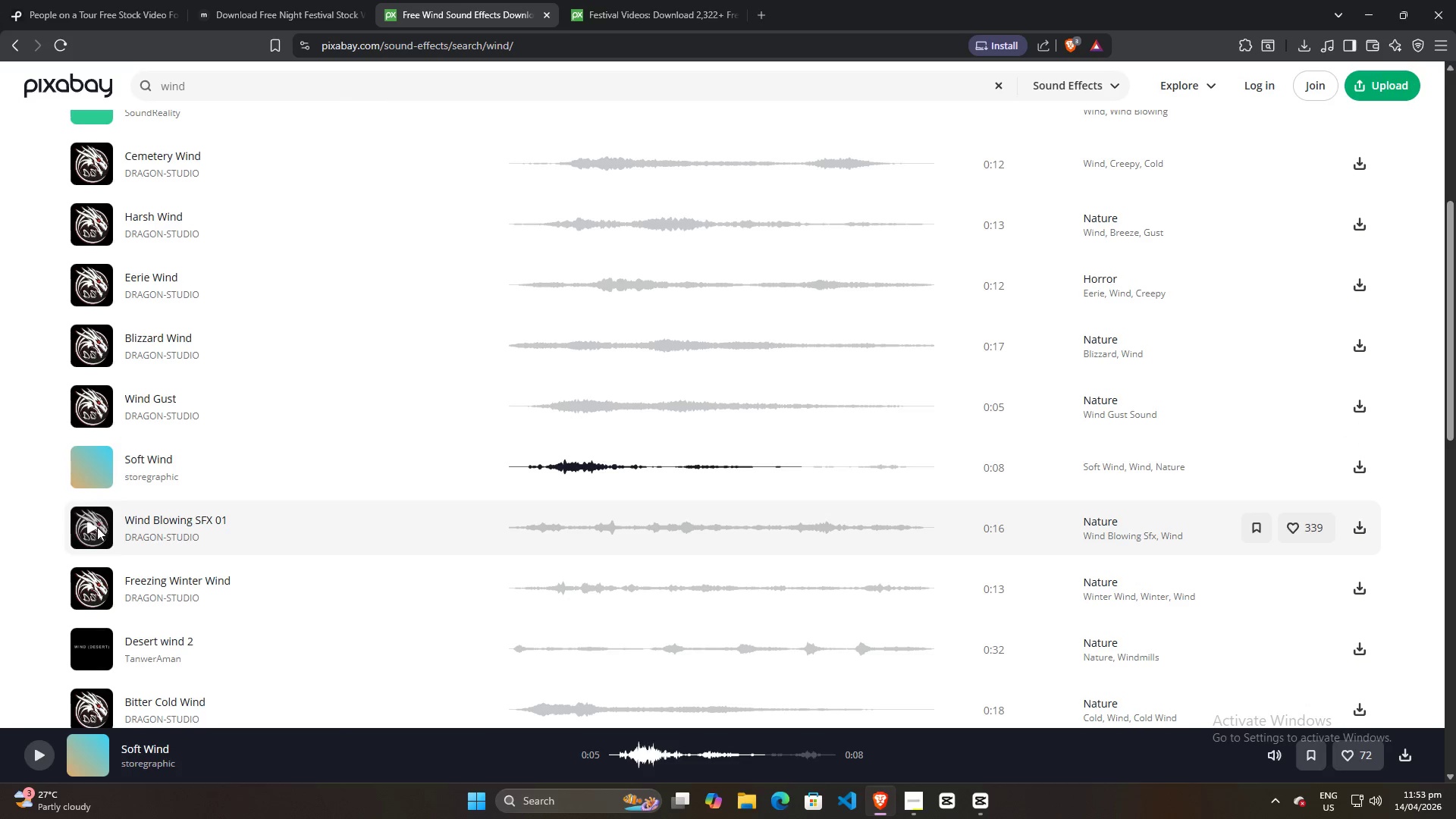 
left_click([92, 529])
 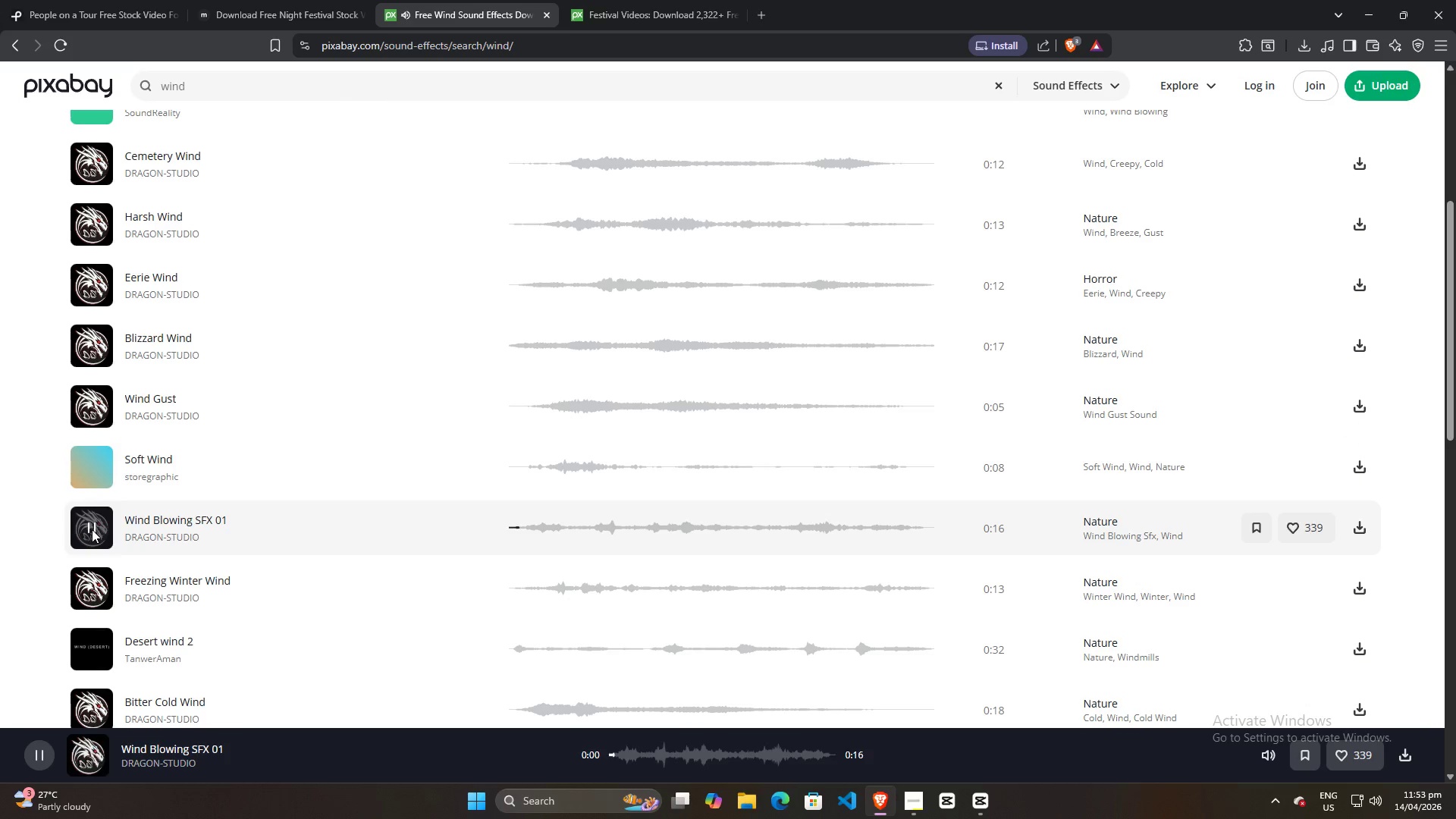 
left_click([92, 529])
 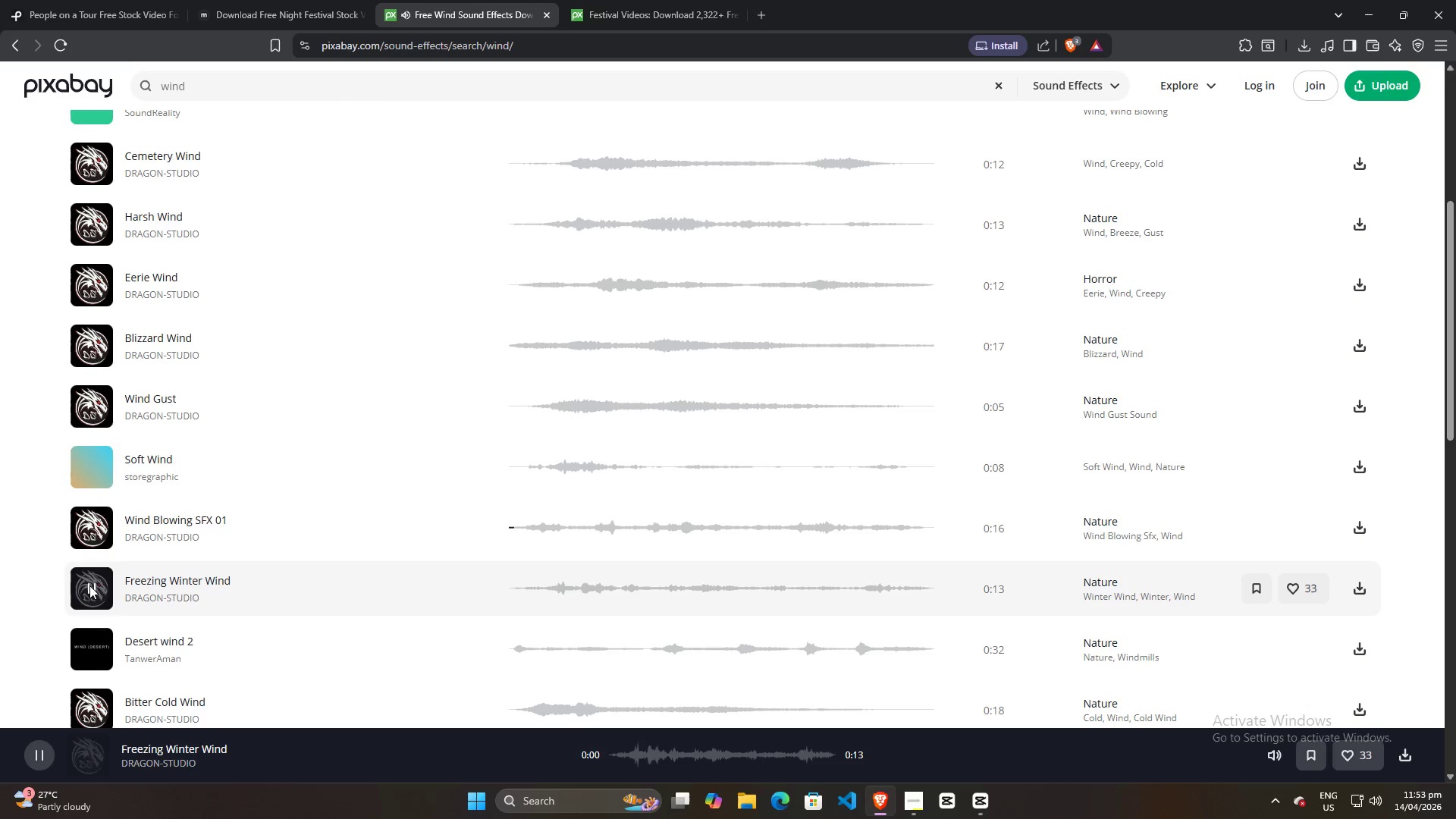 
double_click([89, 585])
 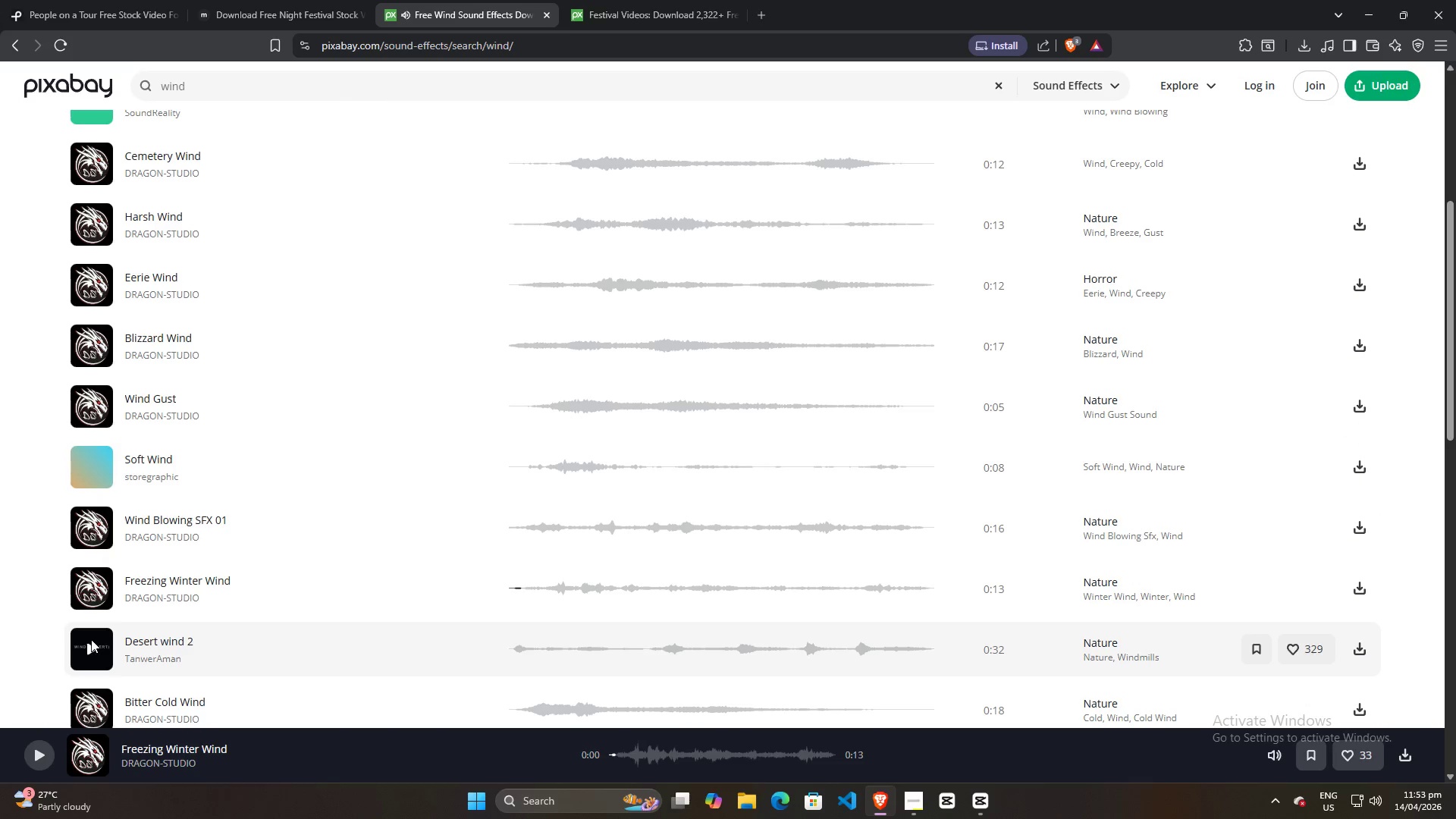 
left_click([93, 646])
 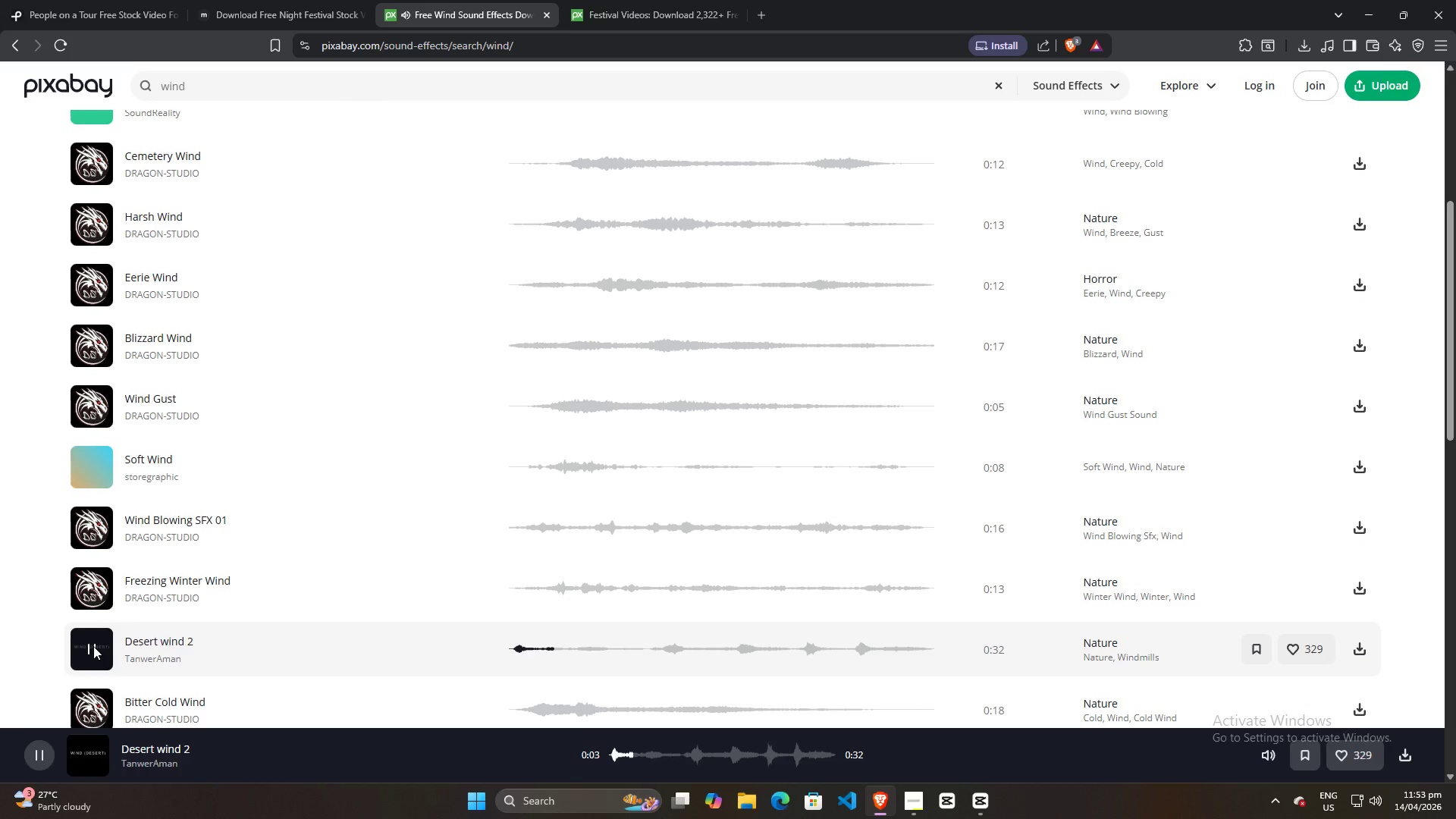 
wait(5.23)
 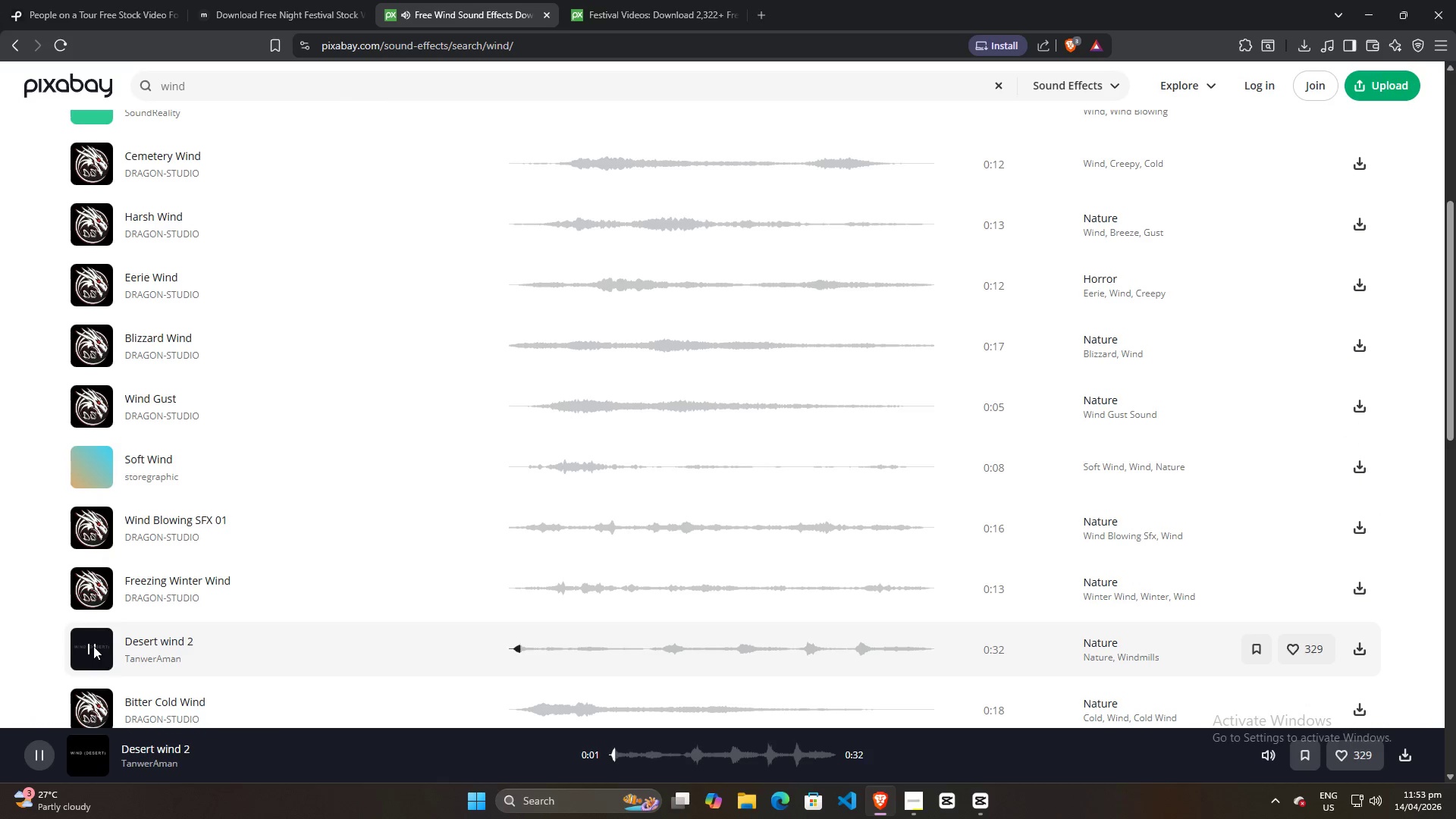 
left_click([93, 646])
 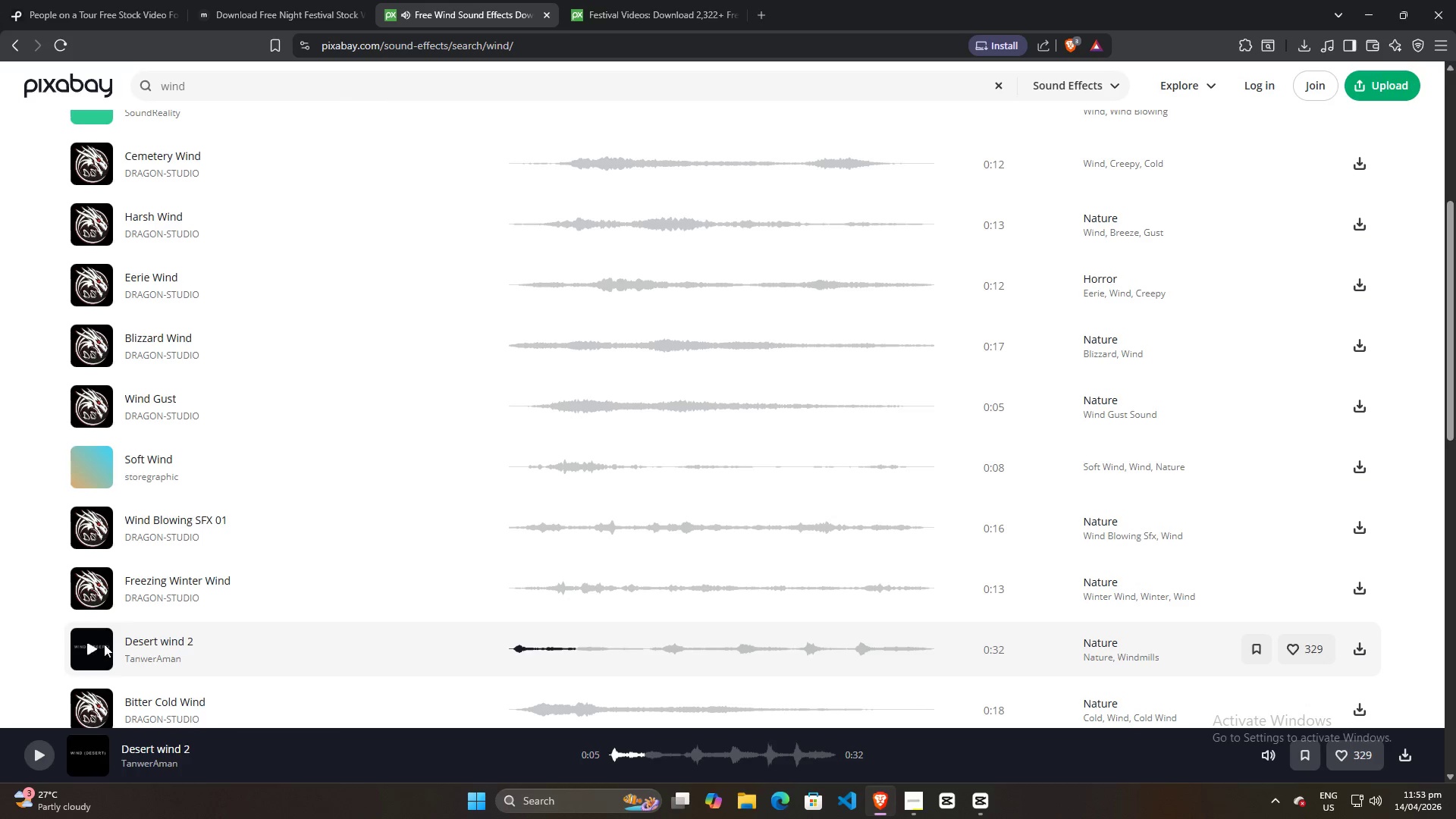 
scroll: coordinate [134, 633], scroll_direction: down, amount: 3.0
 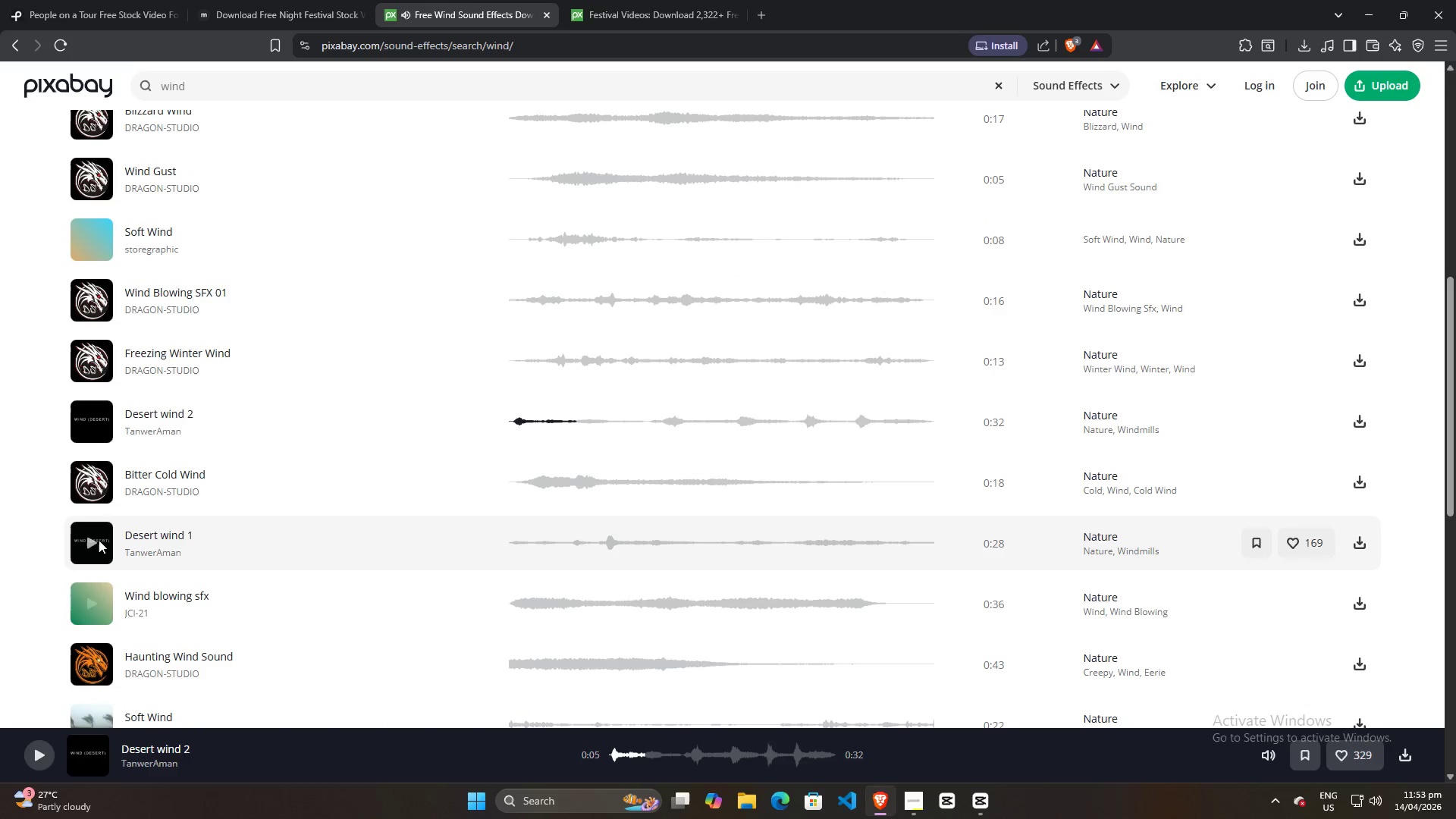 
left_click([94, 537])
 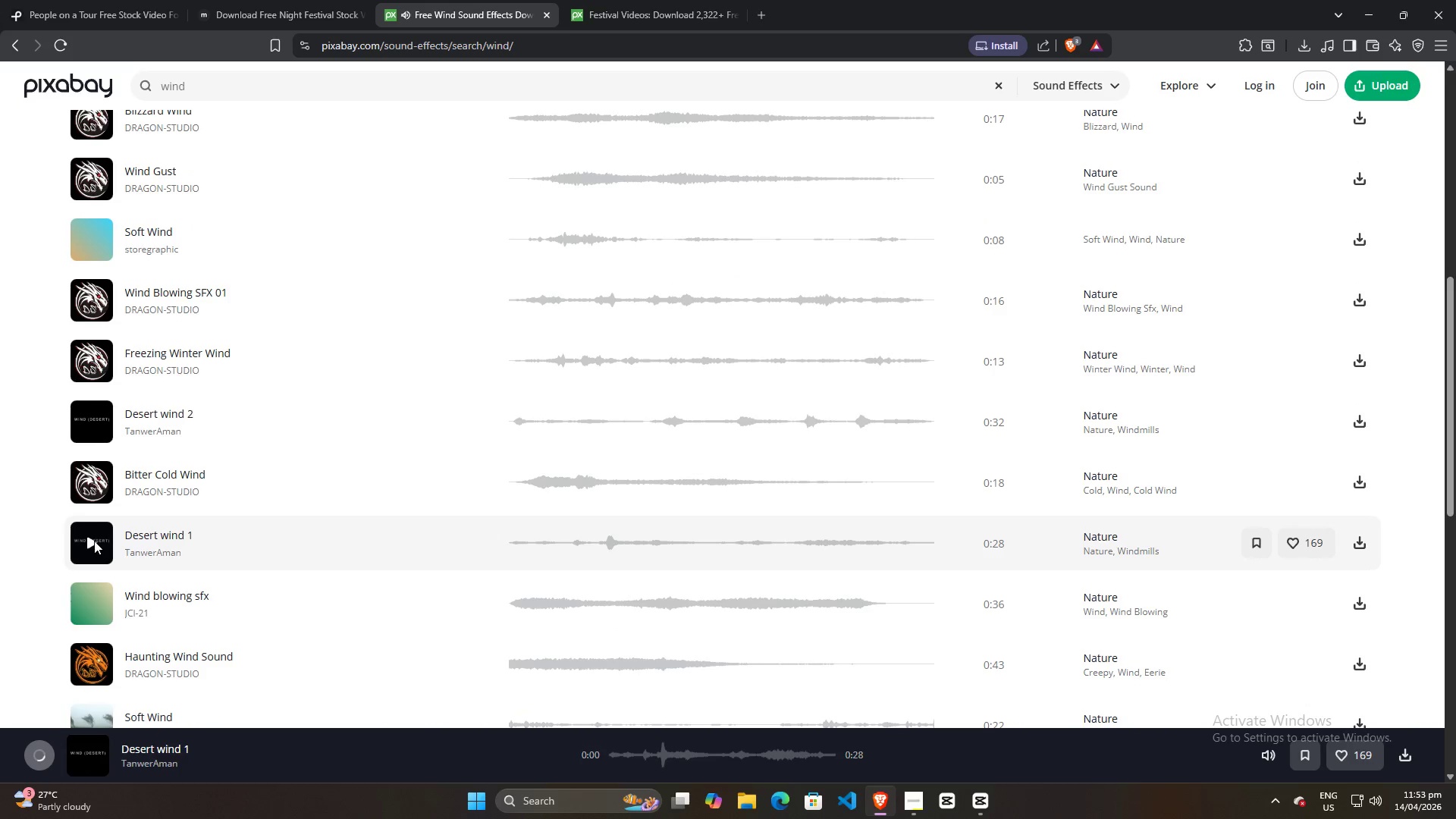 
left_click([93, 544])
 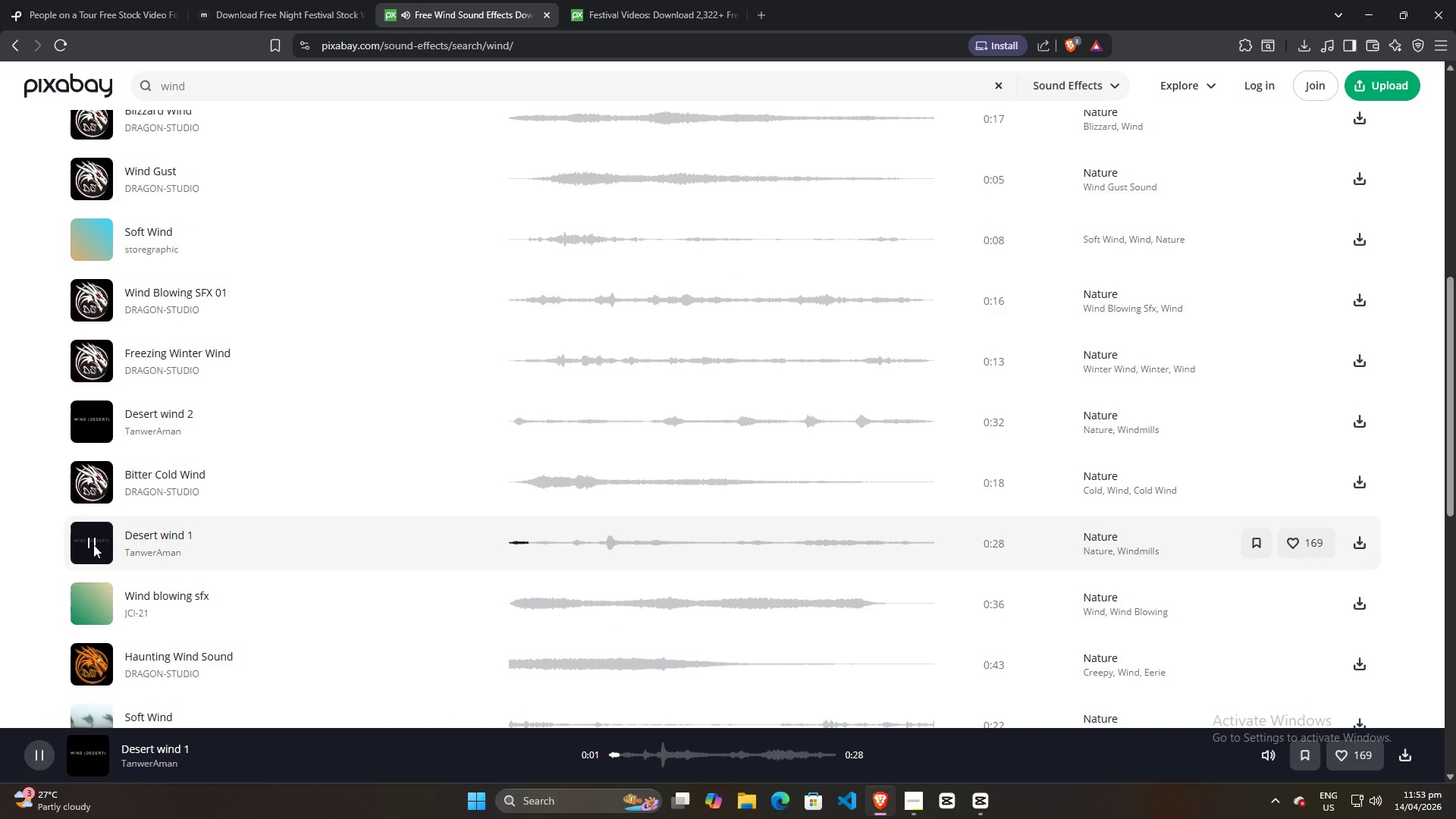 
left_click([93, 544])
 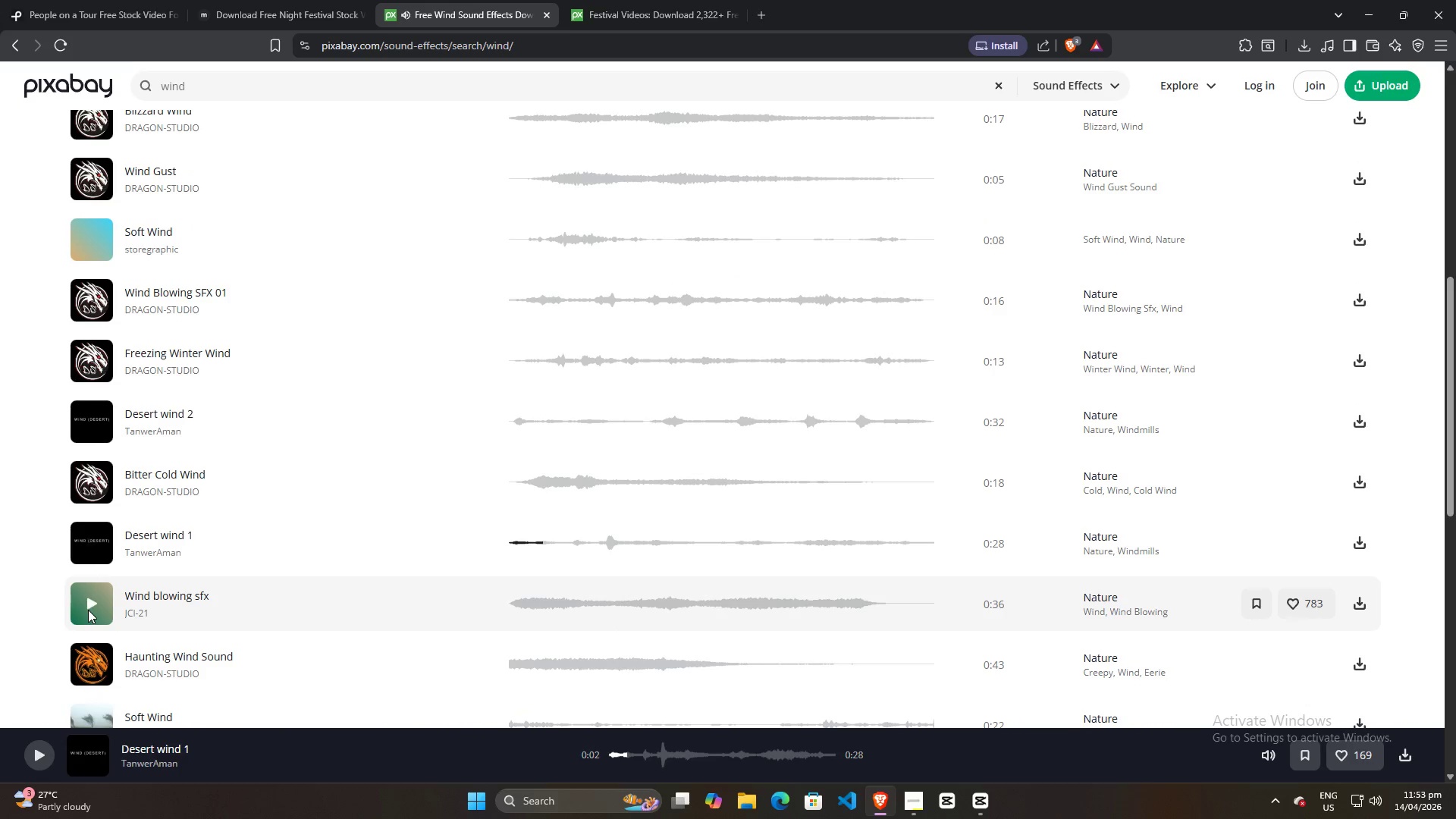 
left_click([88, 604])
 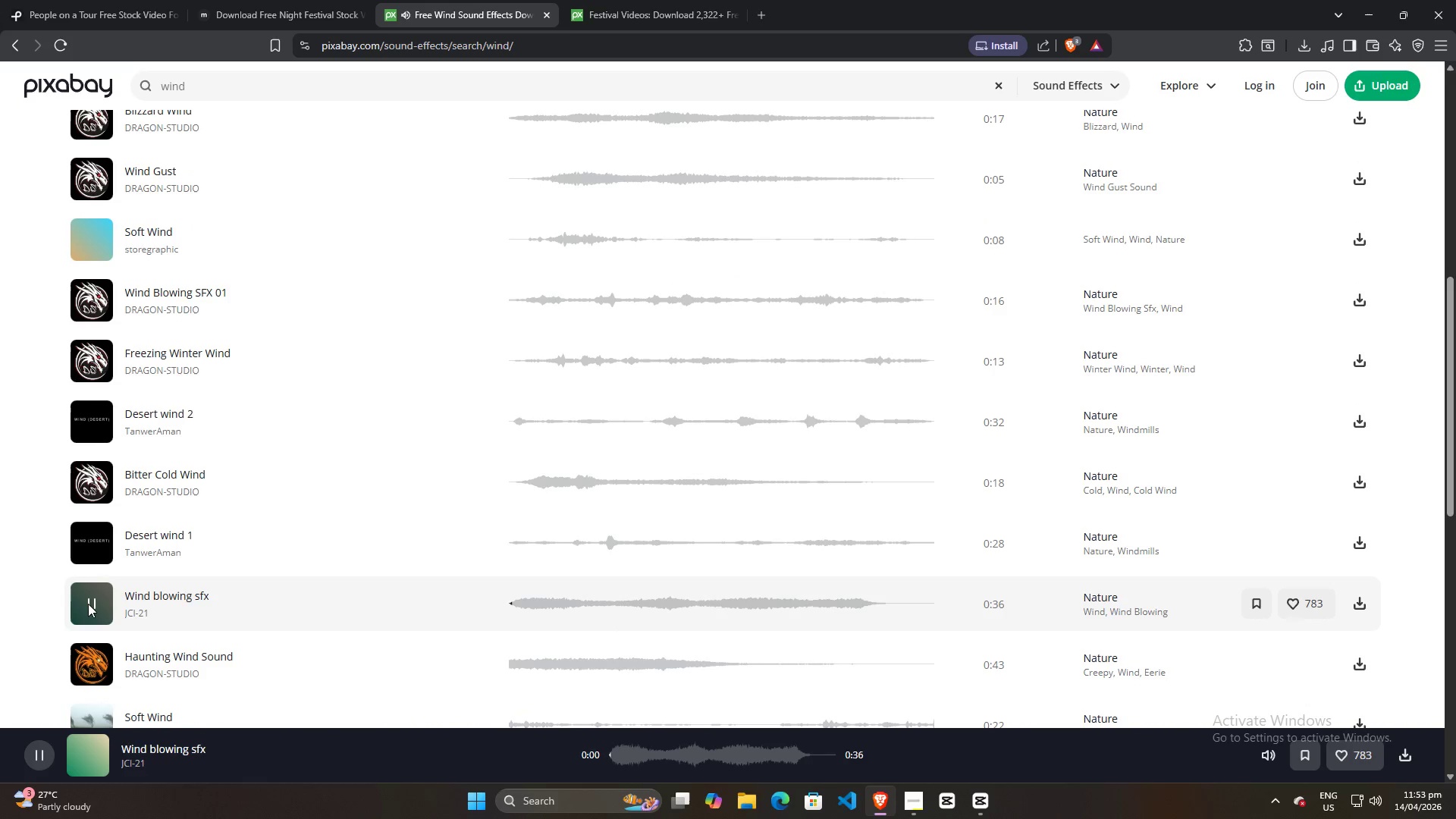 
left_click([88, 604])
 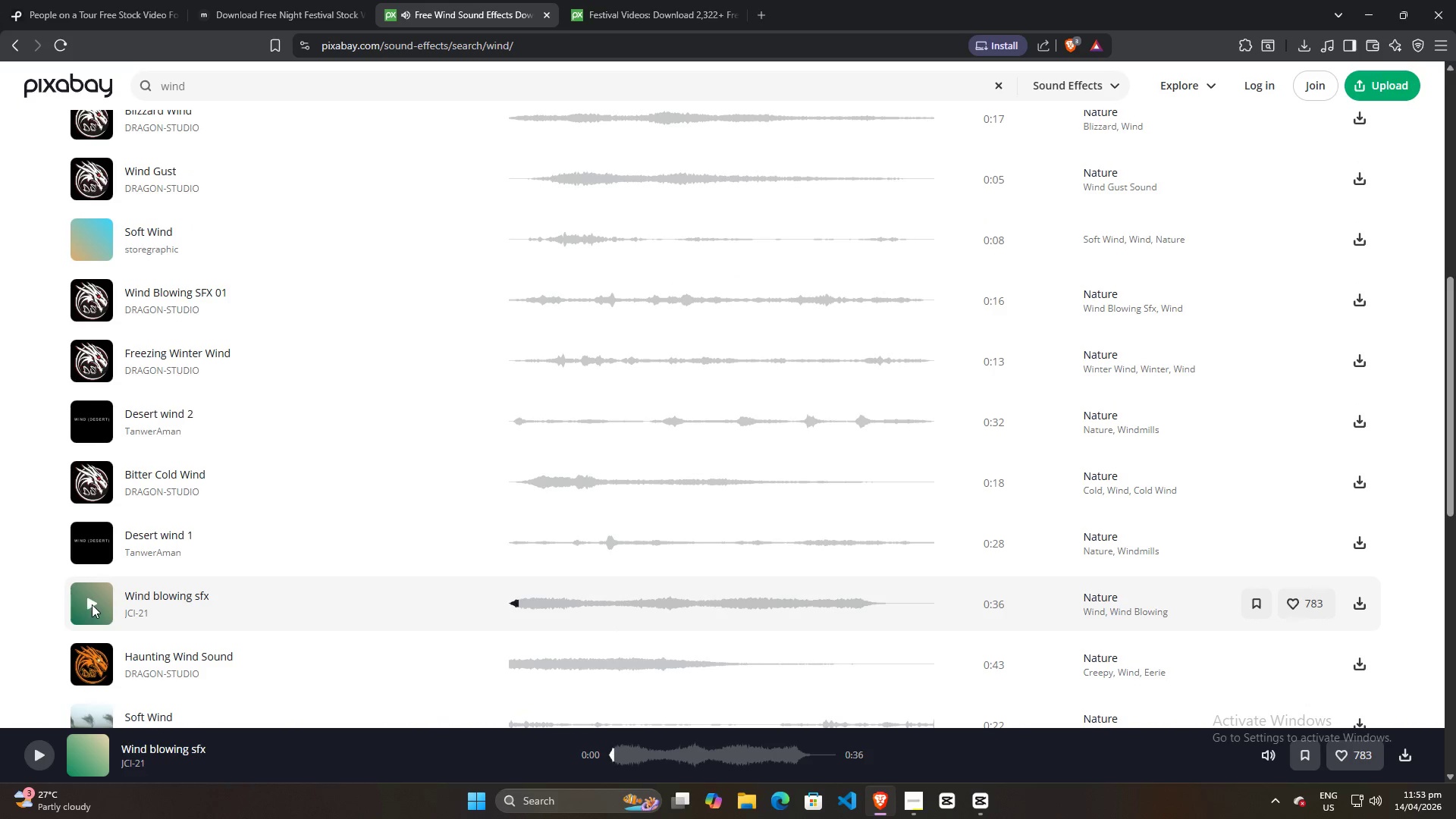 
scroll: coordinate [92, 604], scroll_direction: down, amount: 2.0
 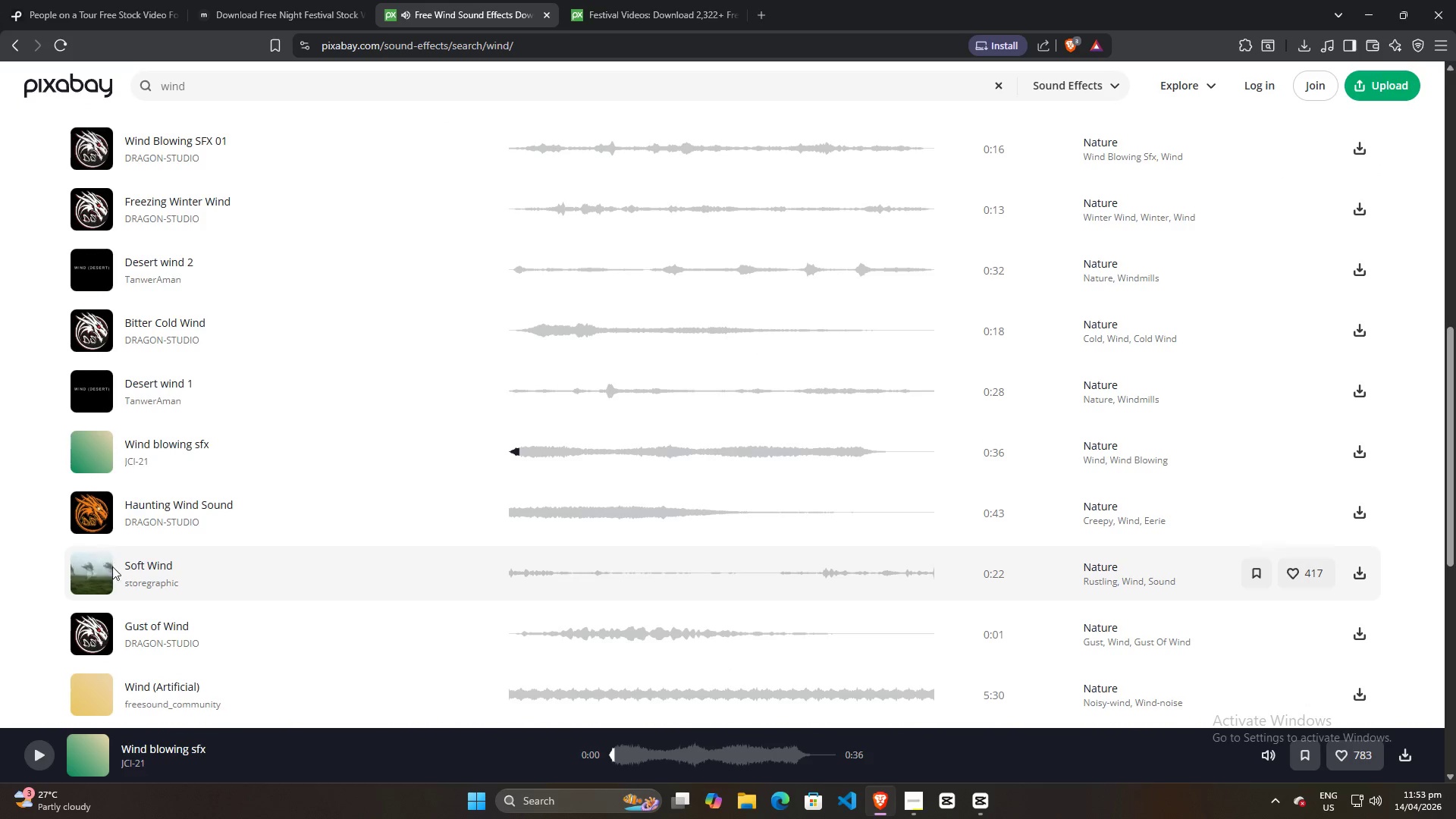 
left_click([94, 572])
 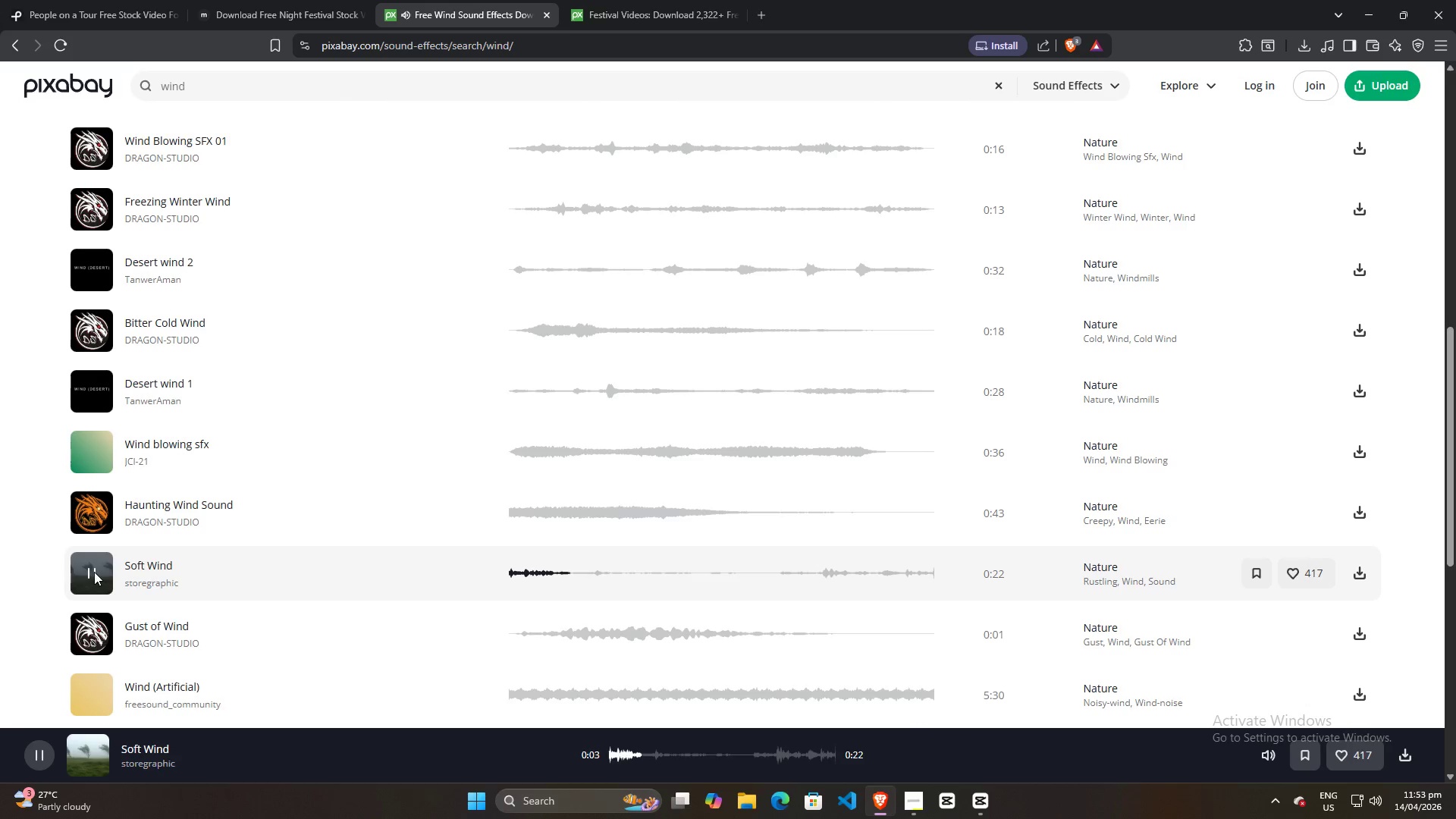 
left_click([94, 572])
 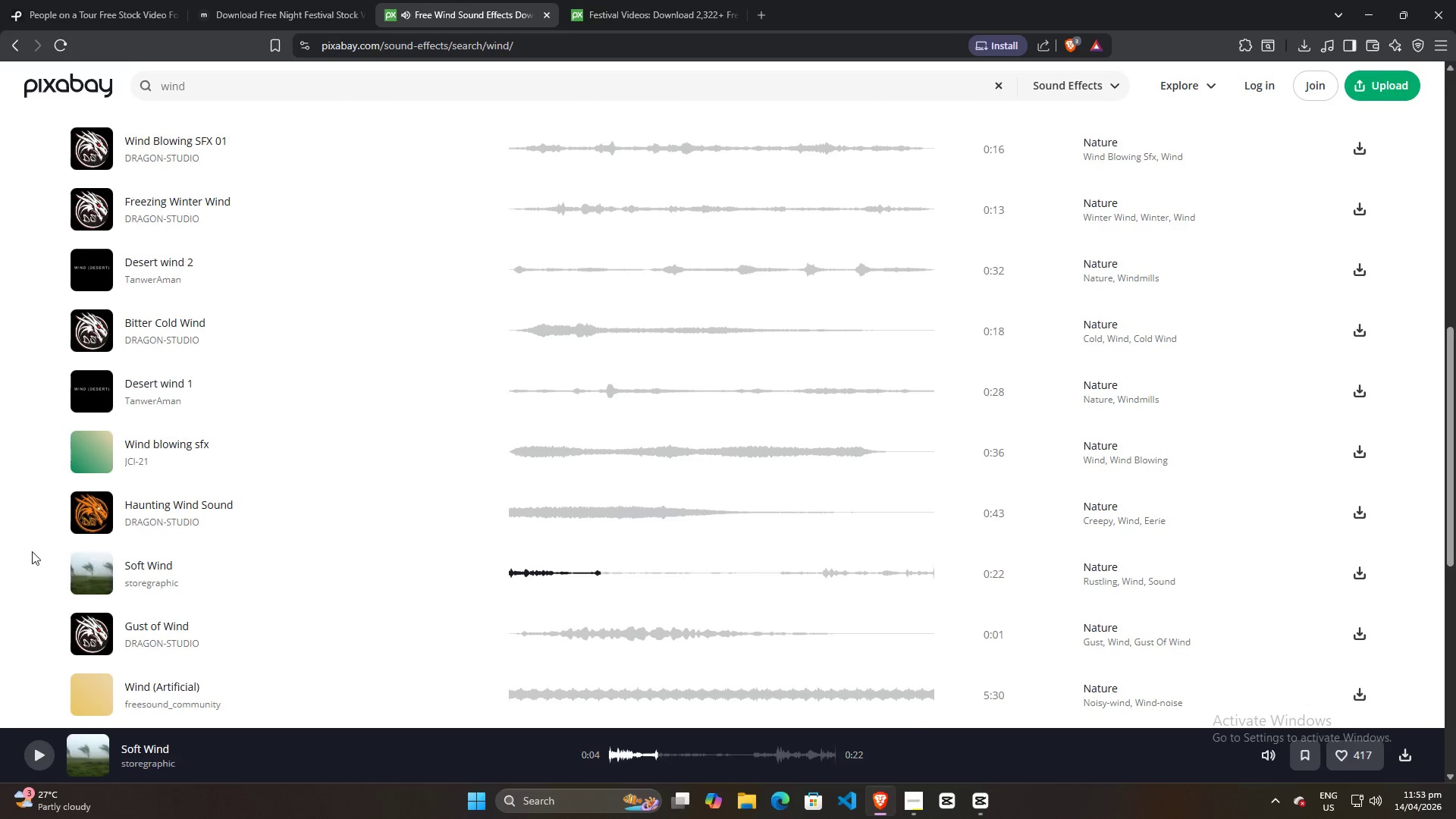 
left_click([90, 574])
 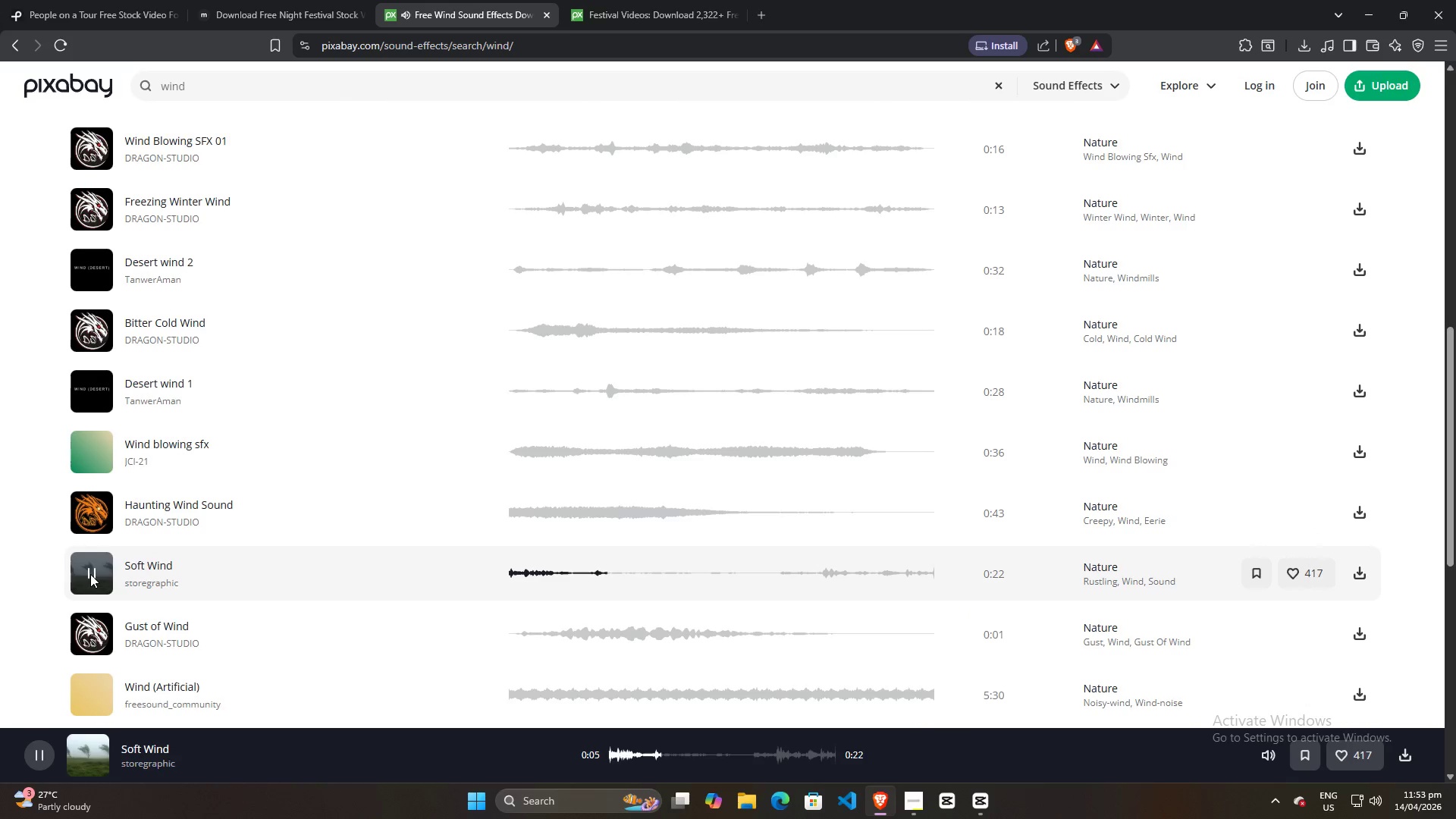 
left_click([90, 574])
 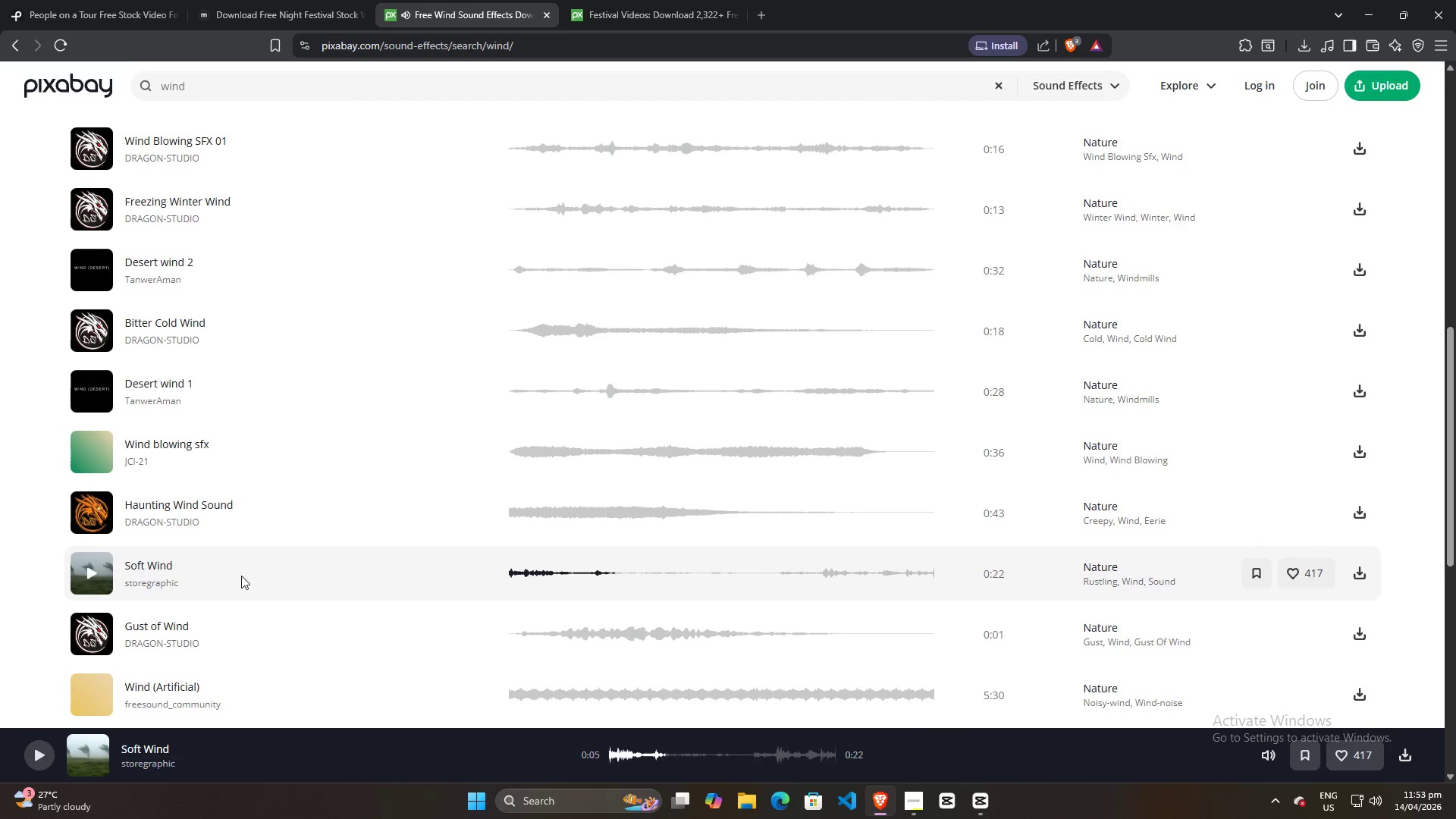 
key(Alt+AltLeft)
 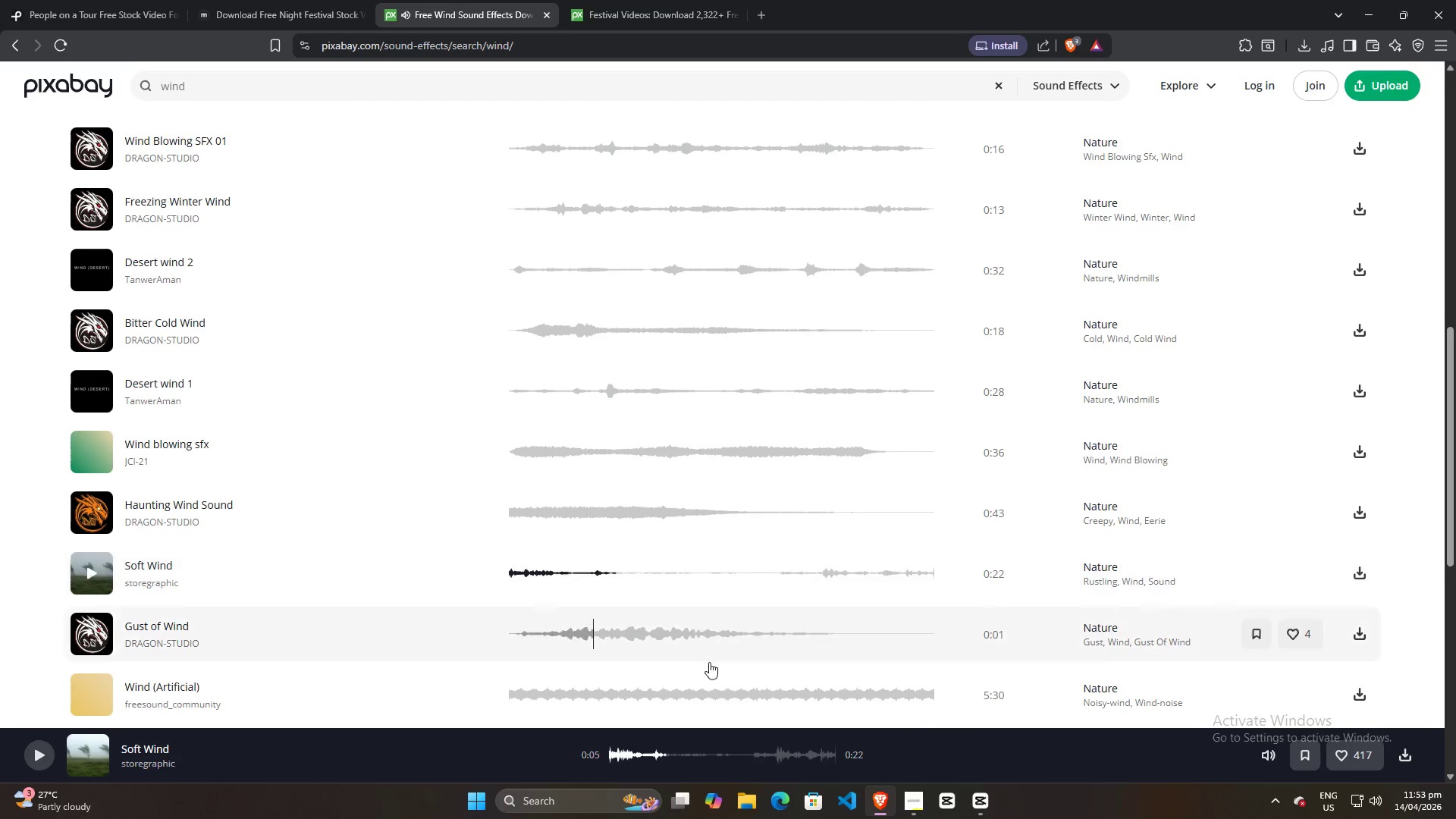 
key(Alt+Tab)
 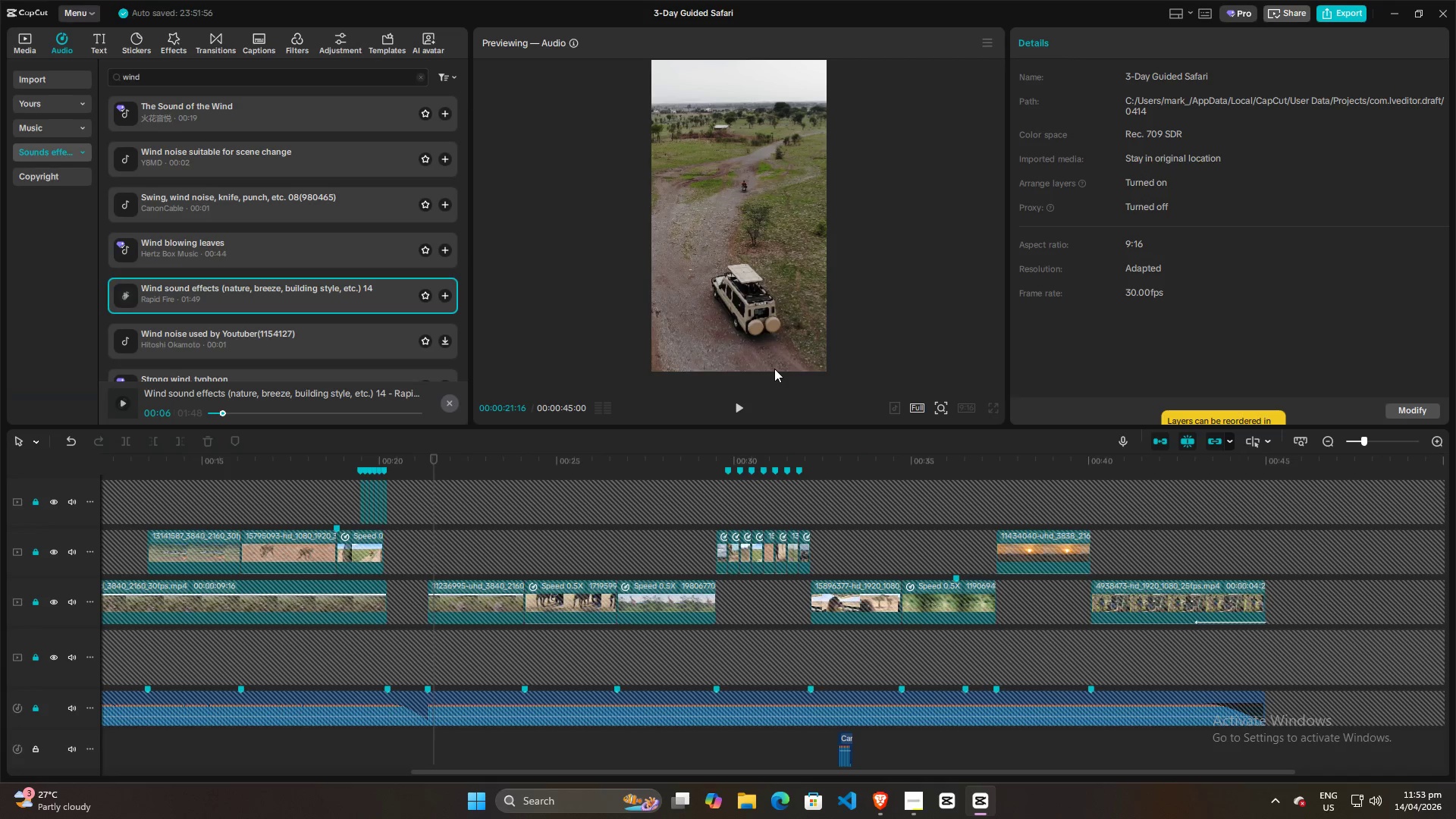 
key(Alt+AltLeft)
 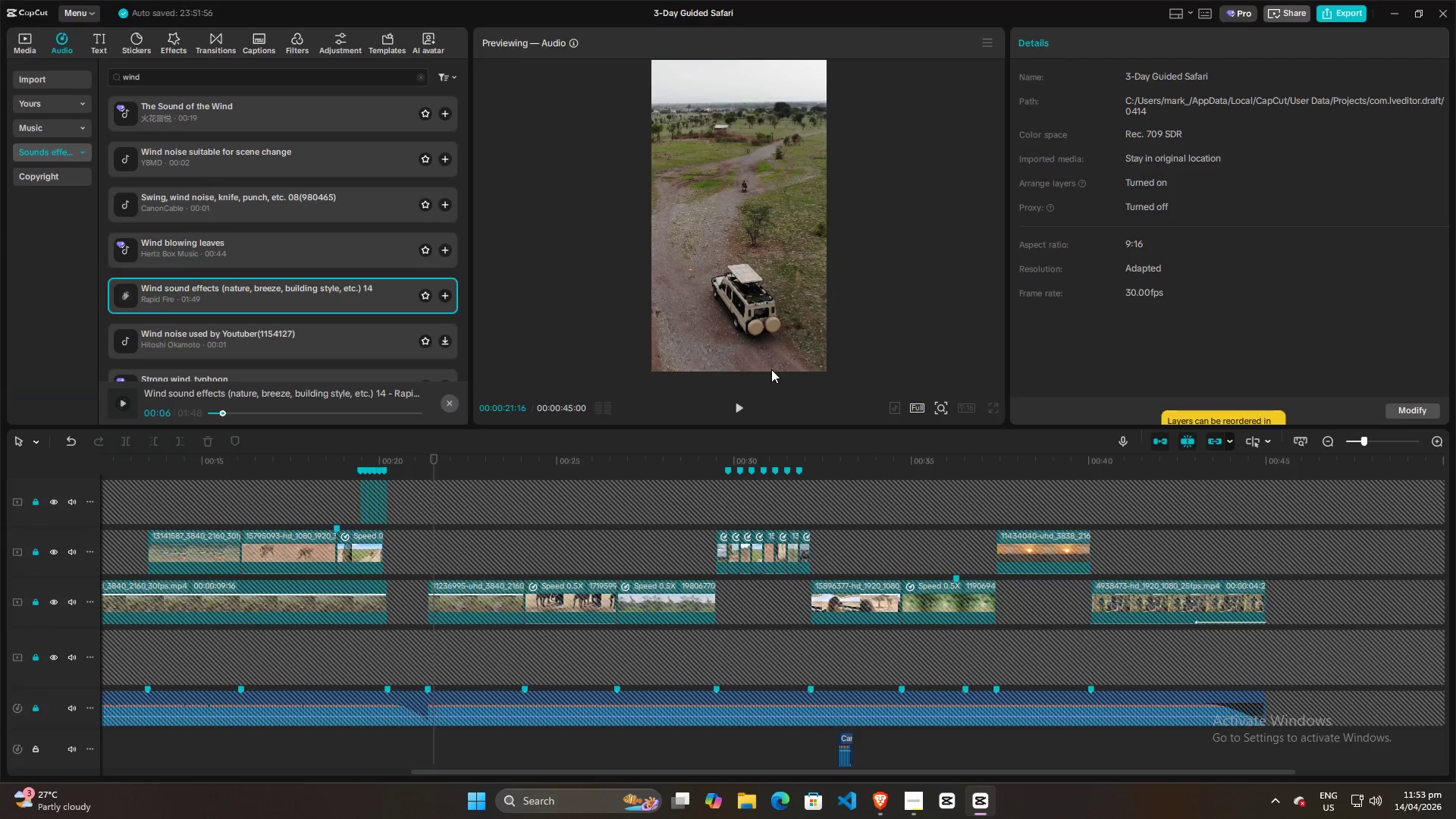 
key(Alt+Tab)
 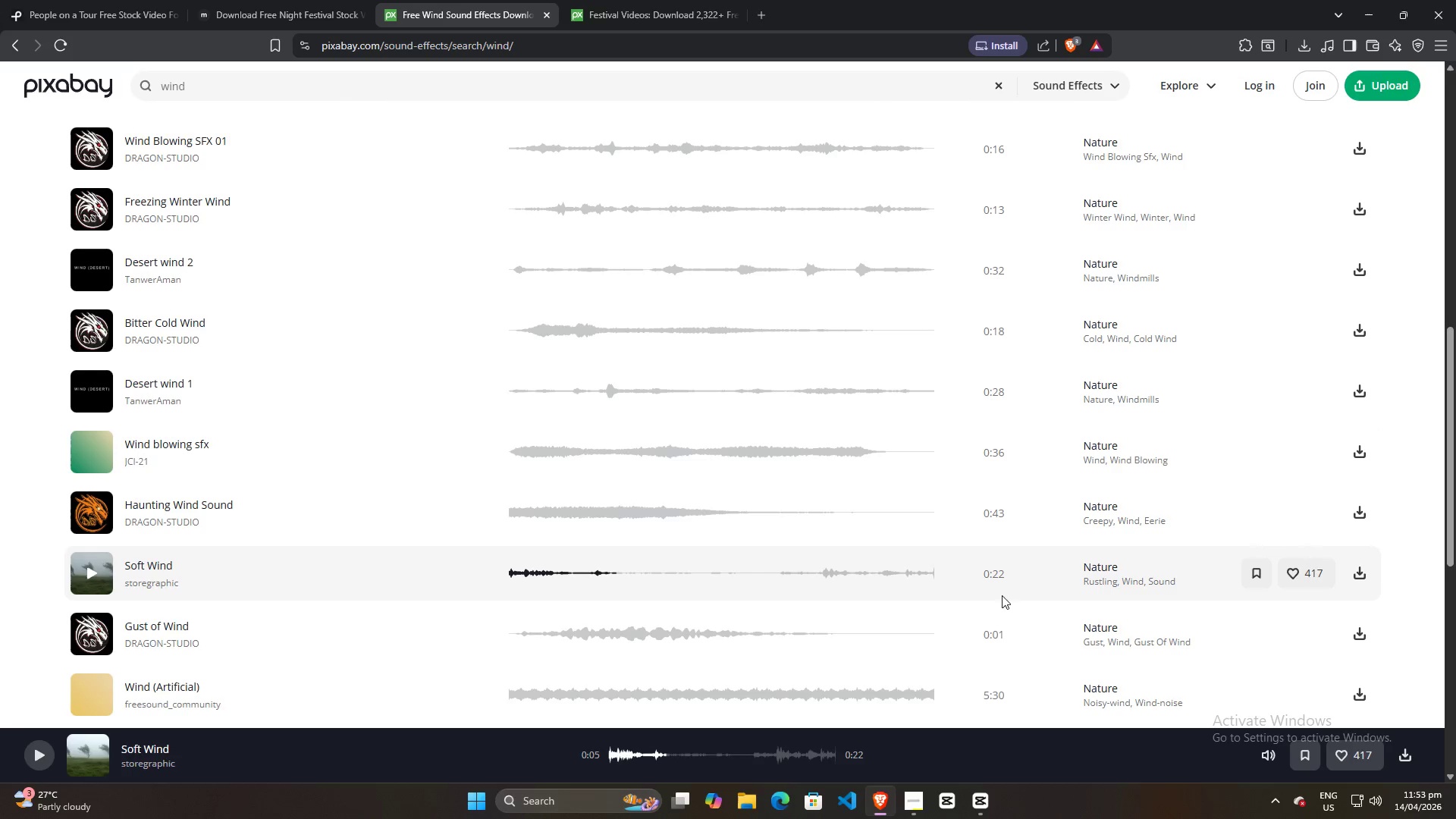 
left_click([1360, 575])
 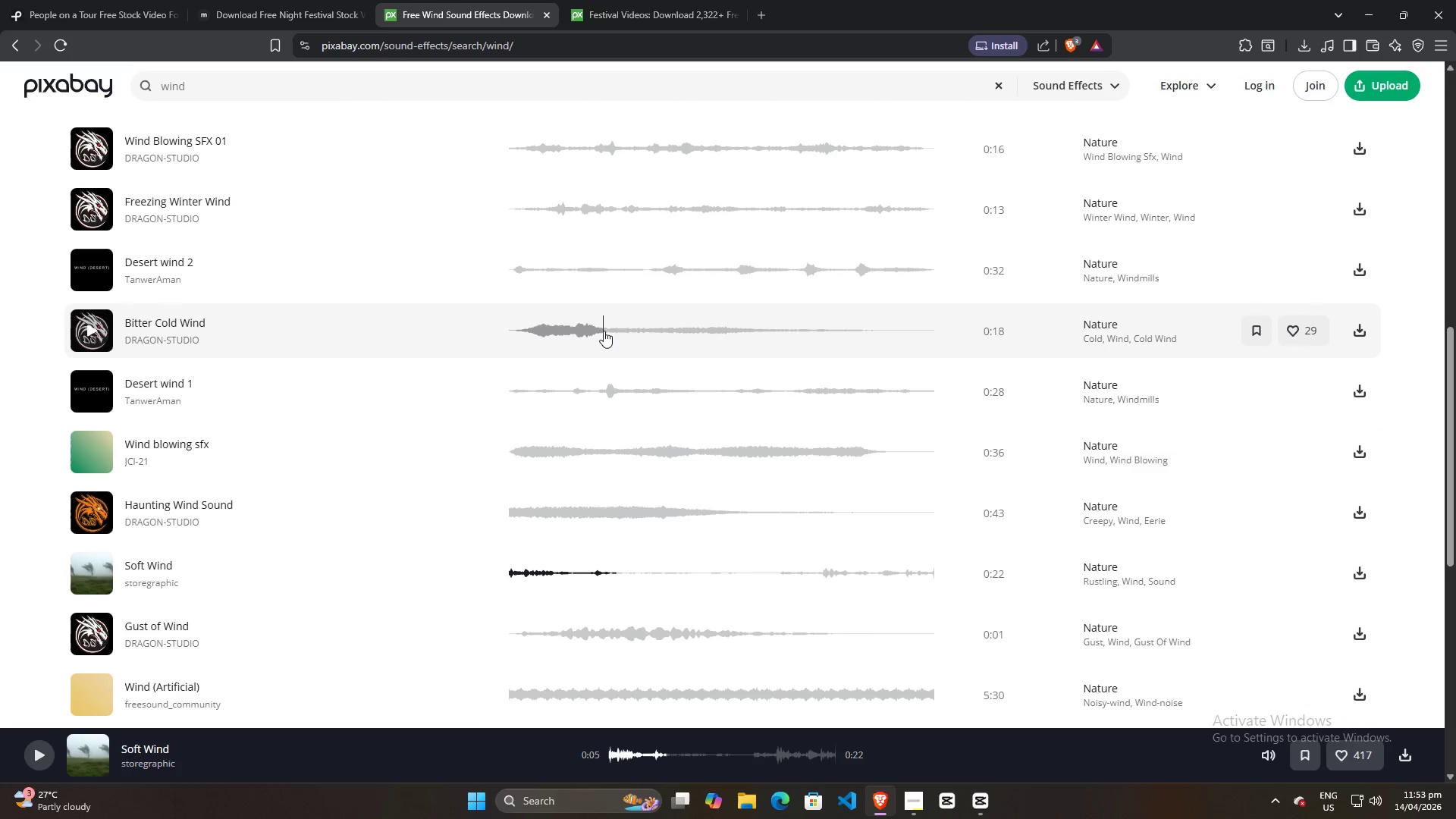 
wait(8.94)
 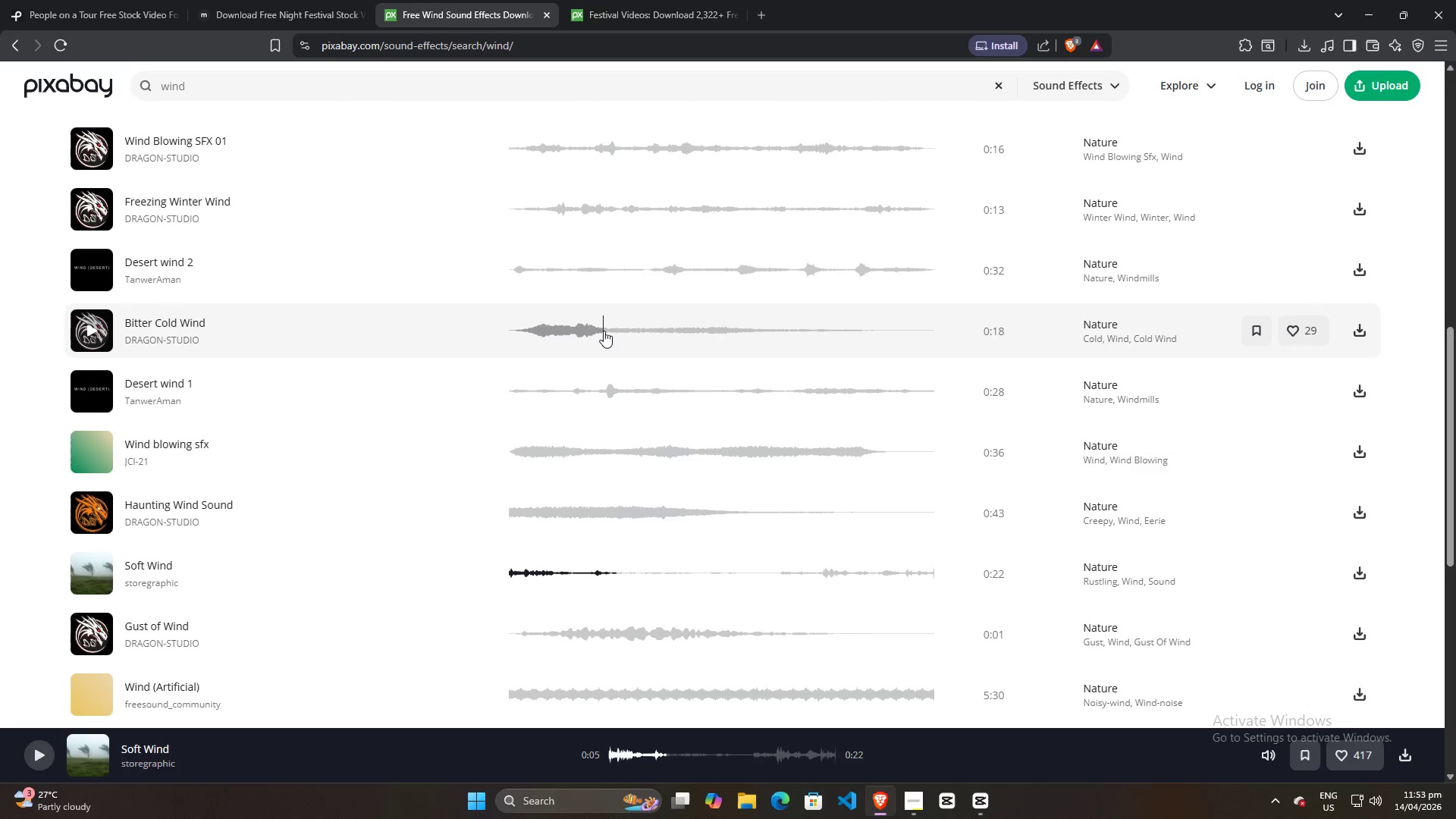 
left_click([600, 385])
 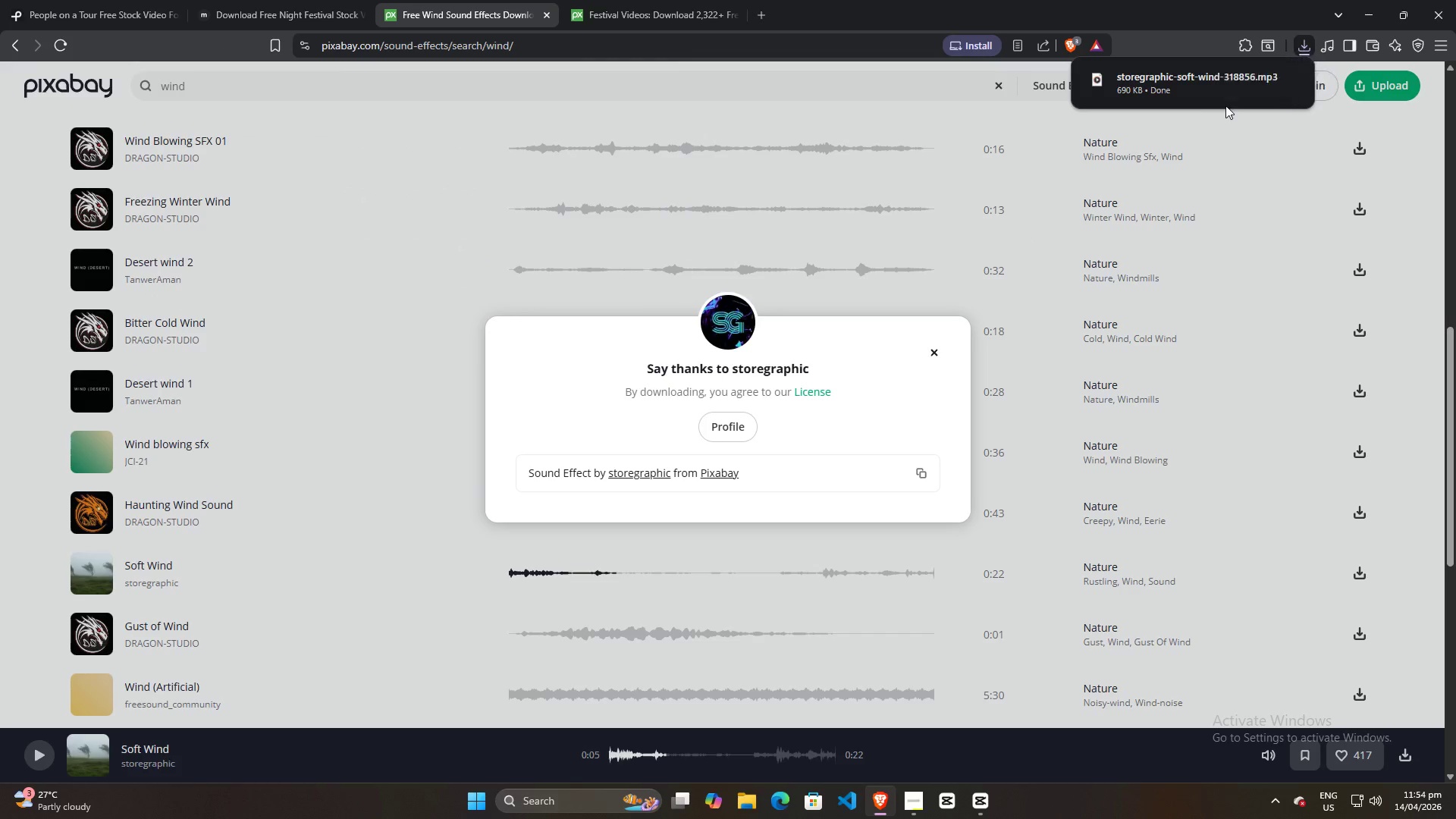 
left_click_drag(start_coordinate=[1166, 83], to_coordinate=[494, 749])
 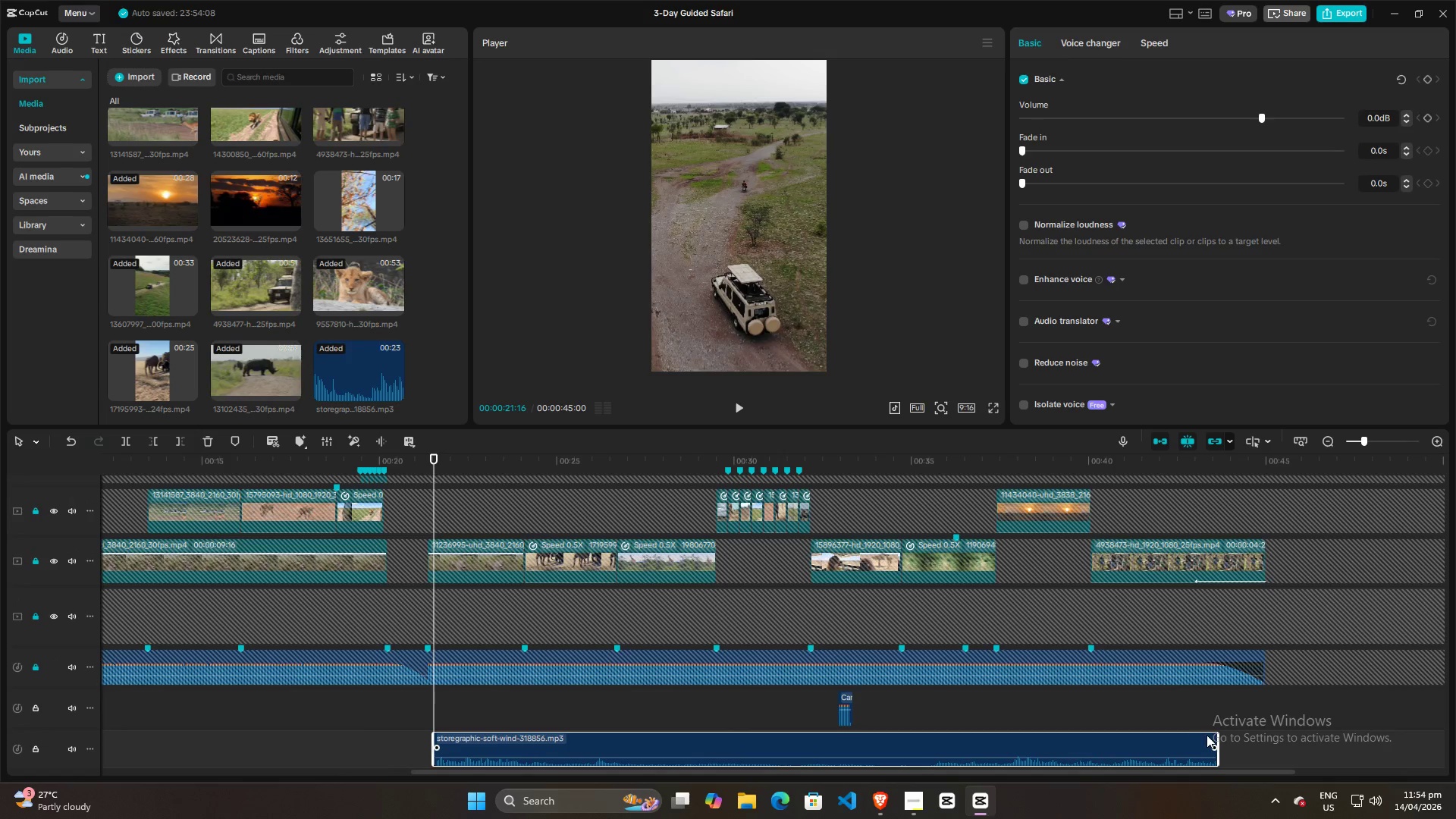 
left_click_drag(start_coordinate=[1219, 736], to_coordinate=[567, 740])
 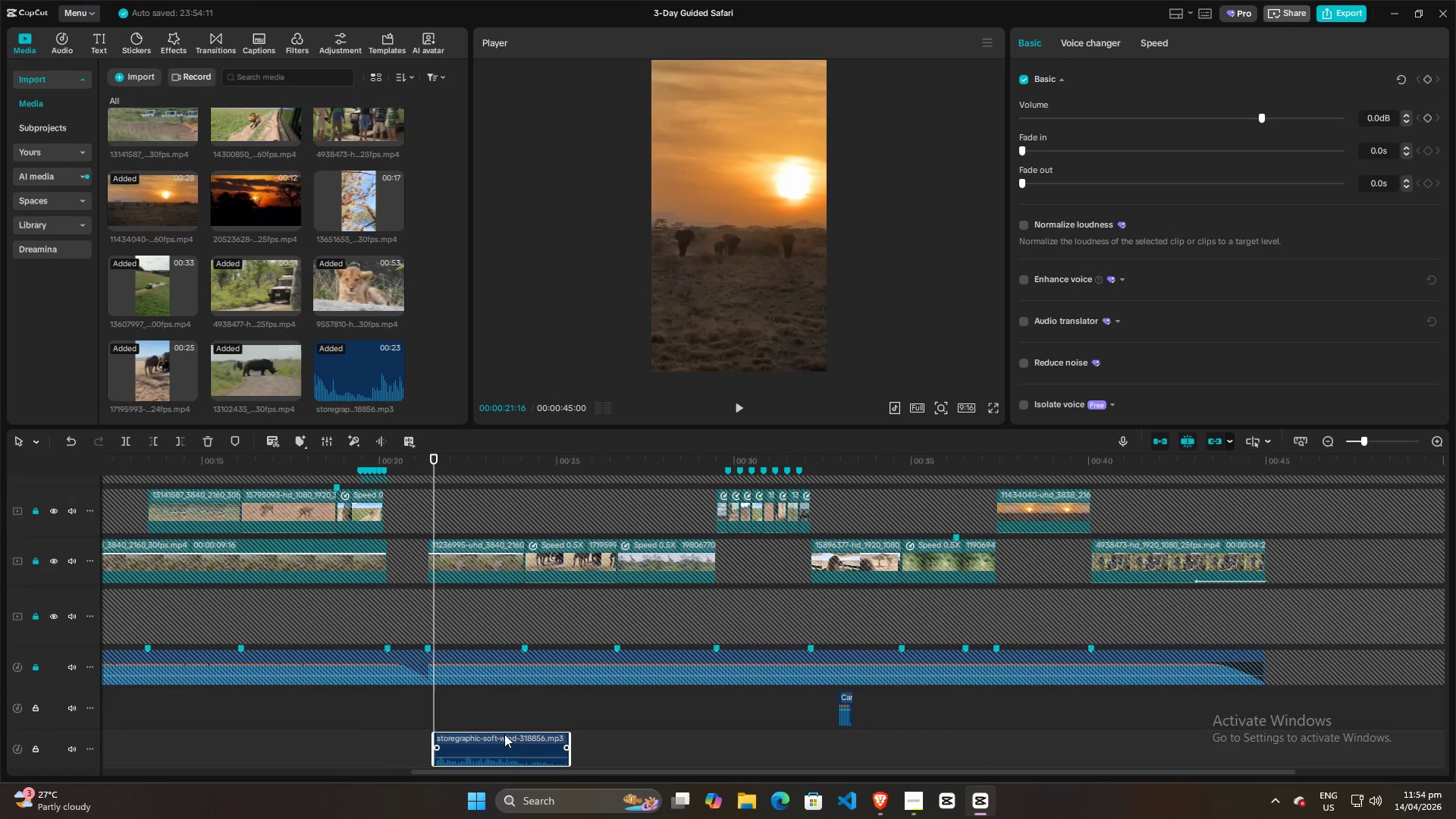 
left_click_drag(start_coordinate=[504, 734], to_coordinate=[496, 695])
 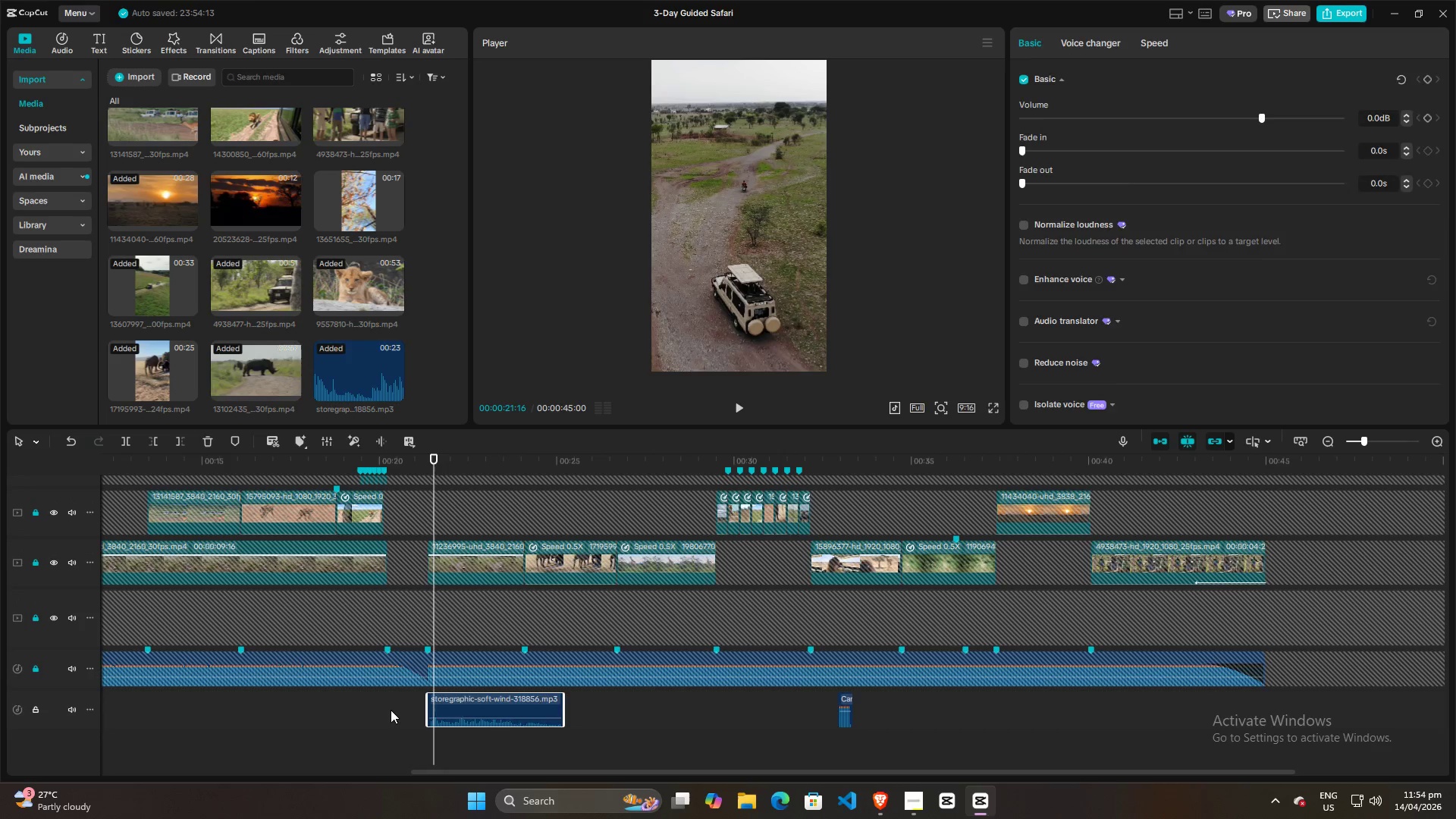 
left_click([388, 710])
 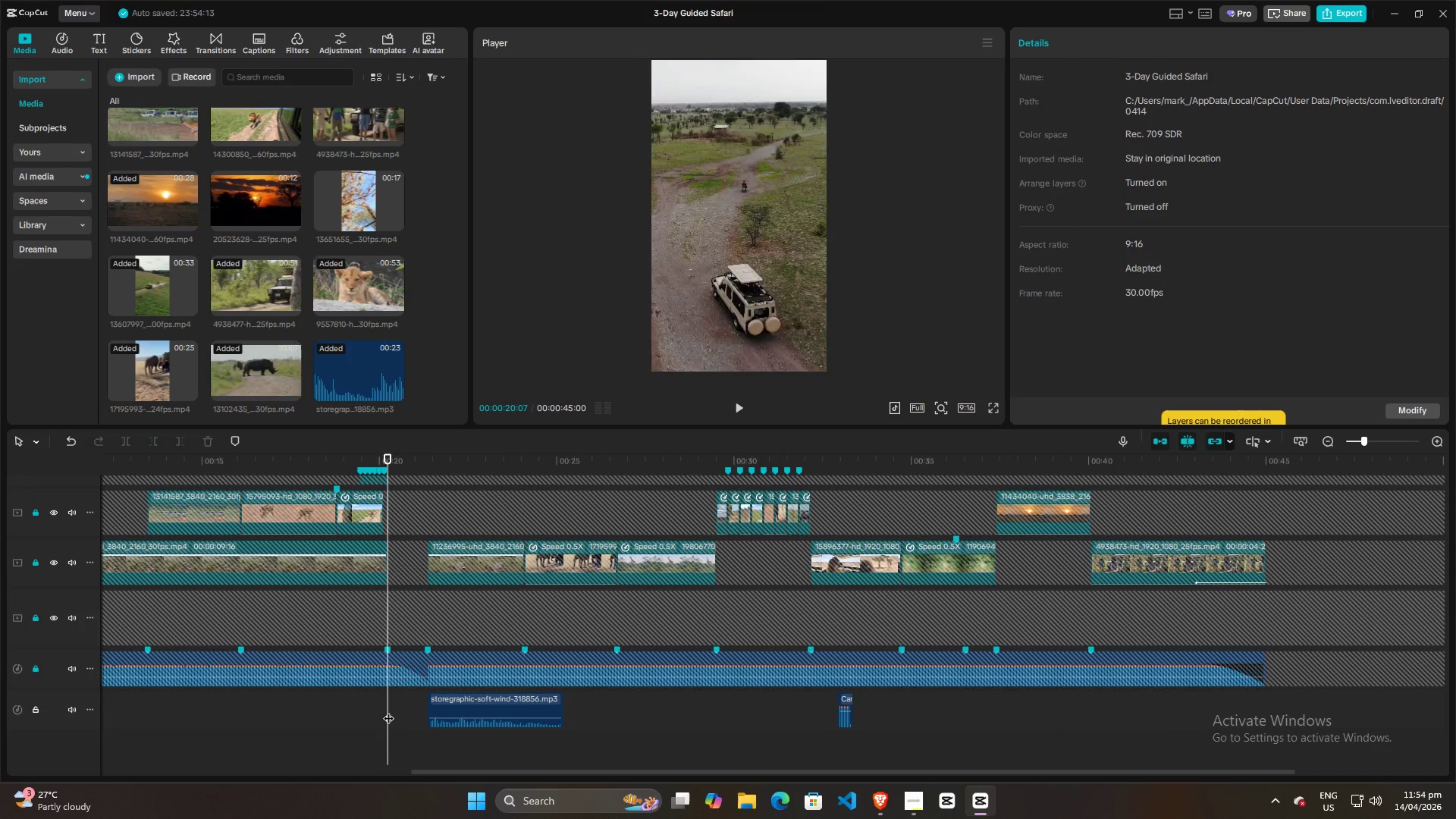 
key(Space)
 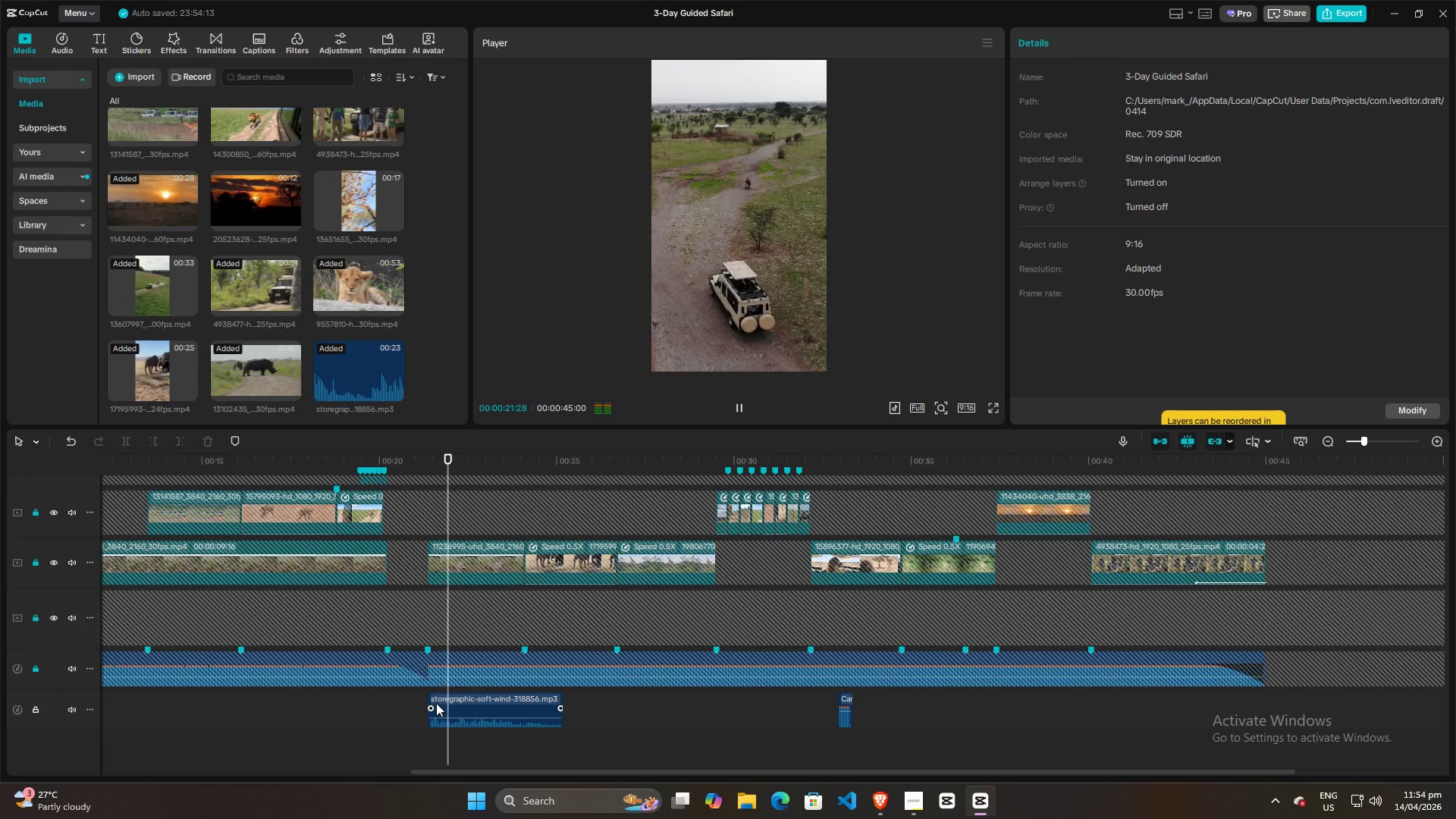 
key(Space)
 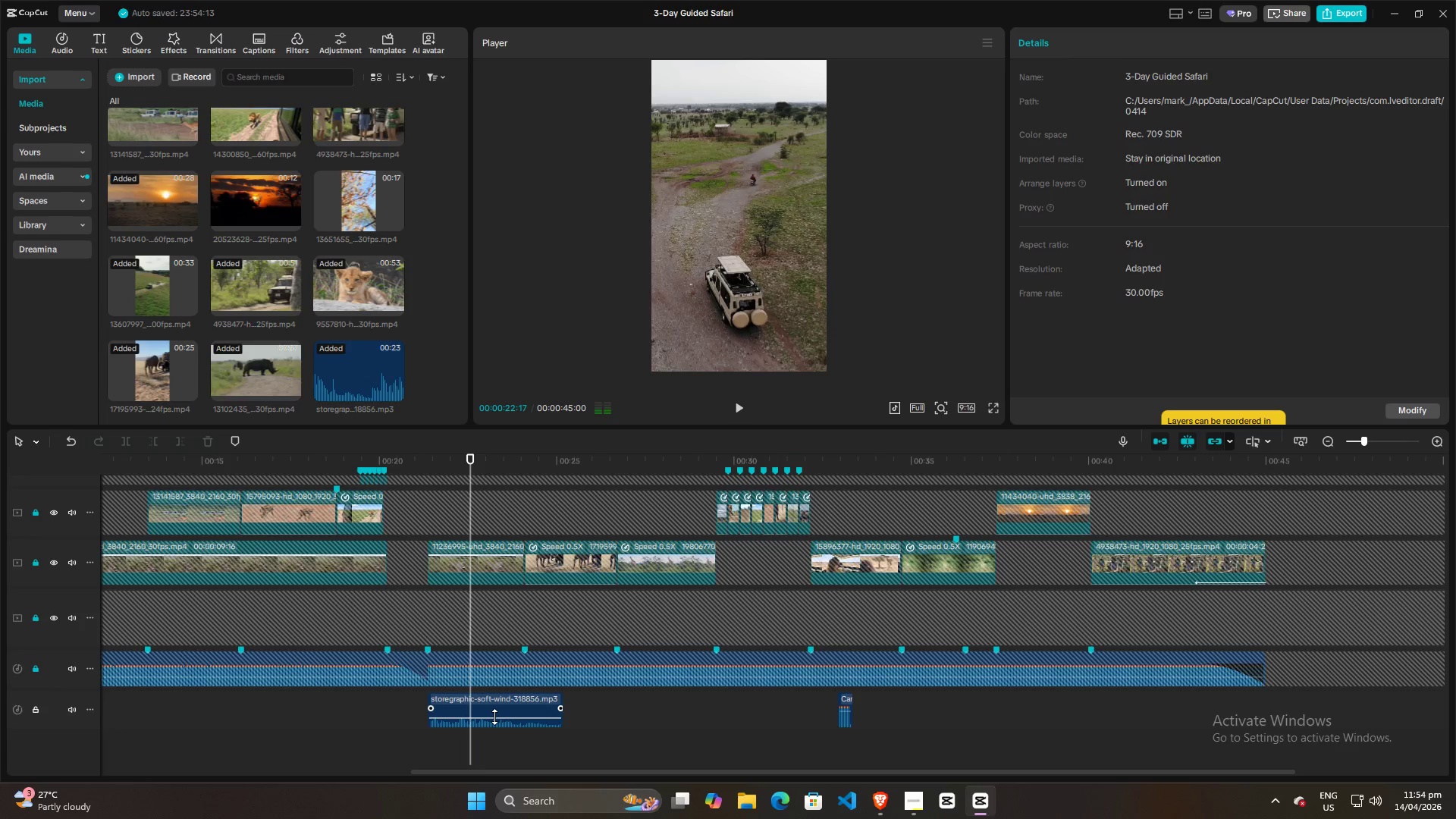 
left_click_drag(start_coordinate=[494, 717], to_coordinate=[498, 700])
 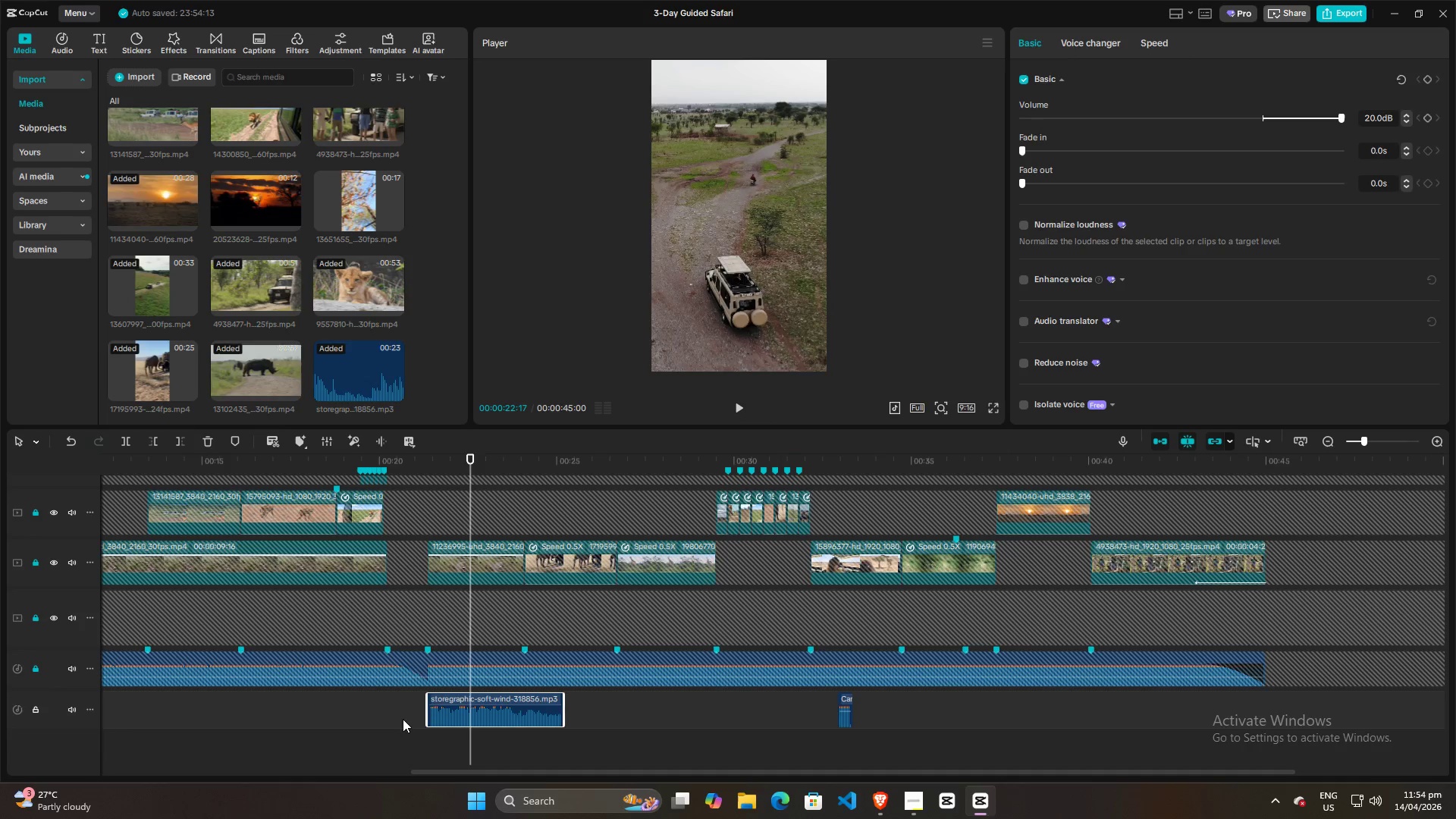 
left_click([403, 719])
 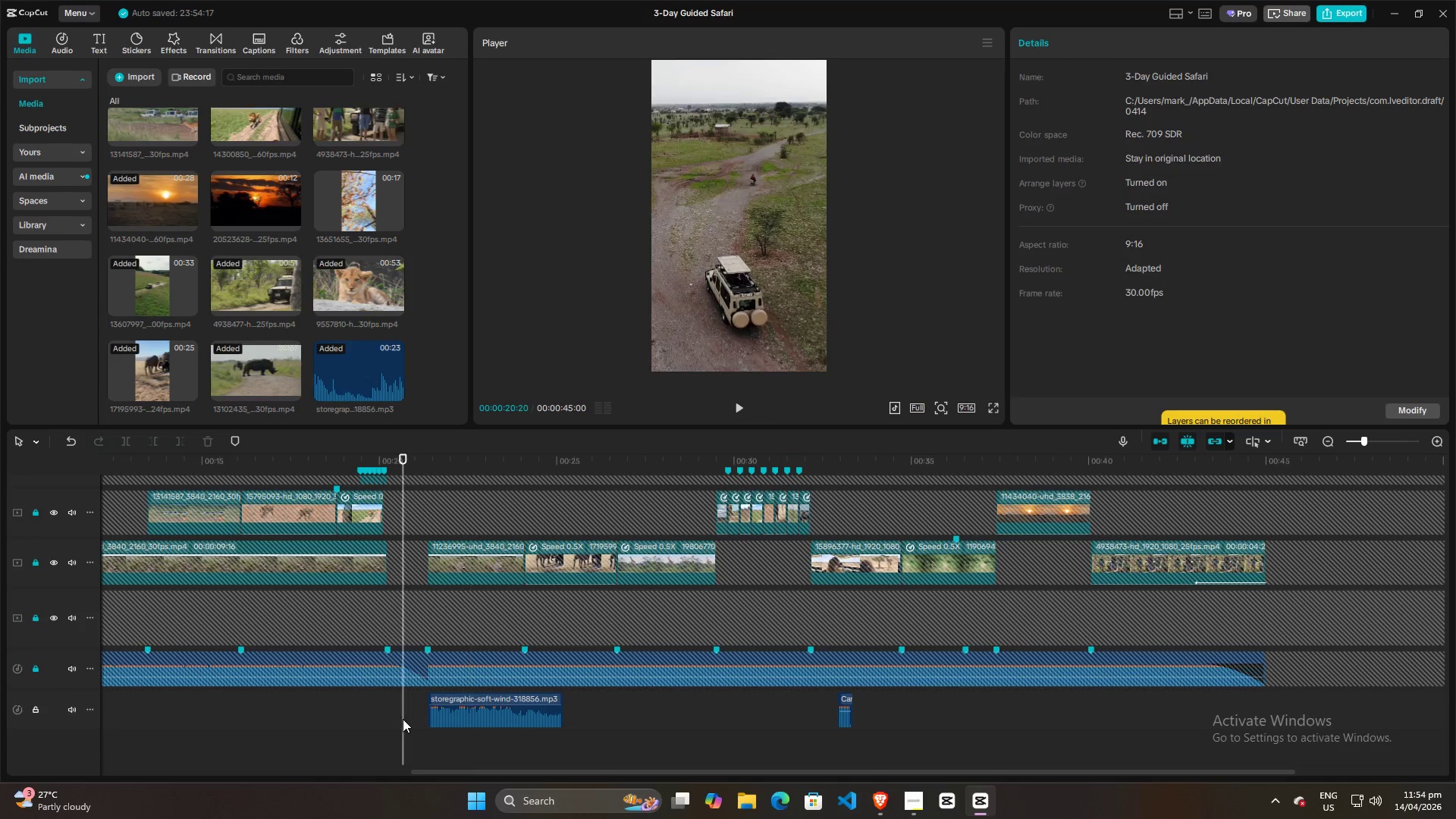 
key(Space)
 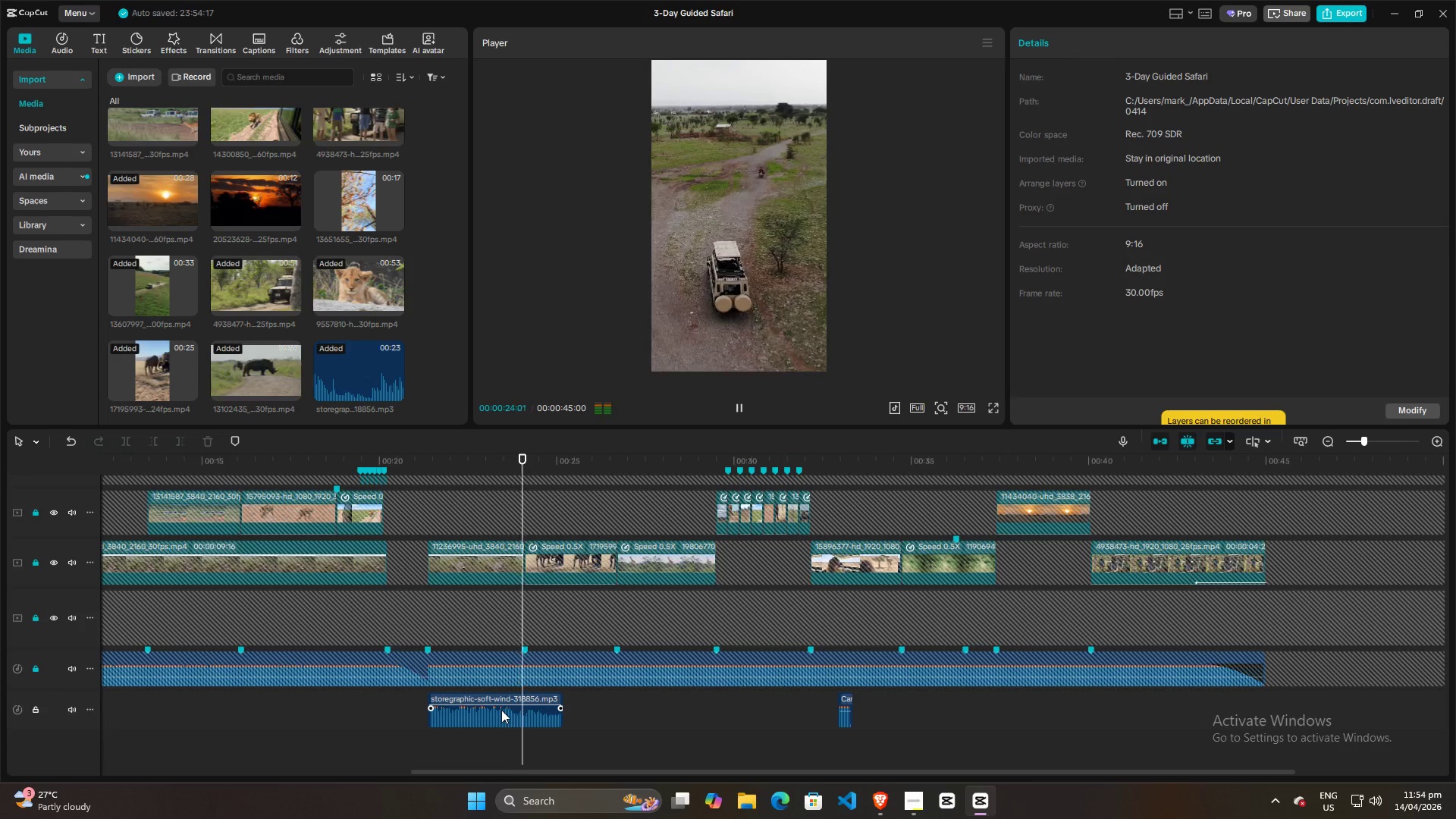 
key(Space)
 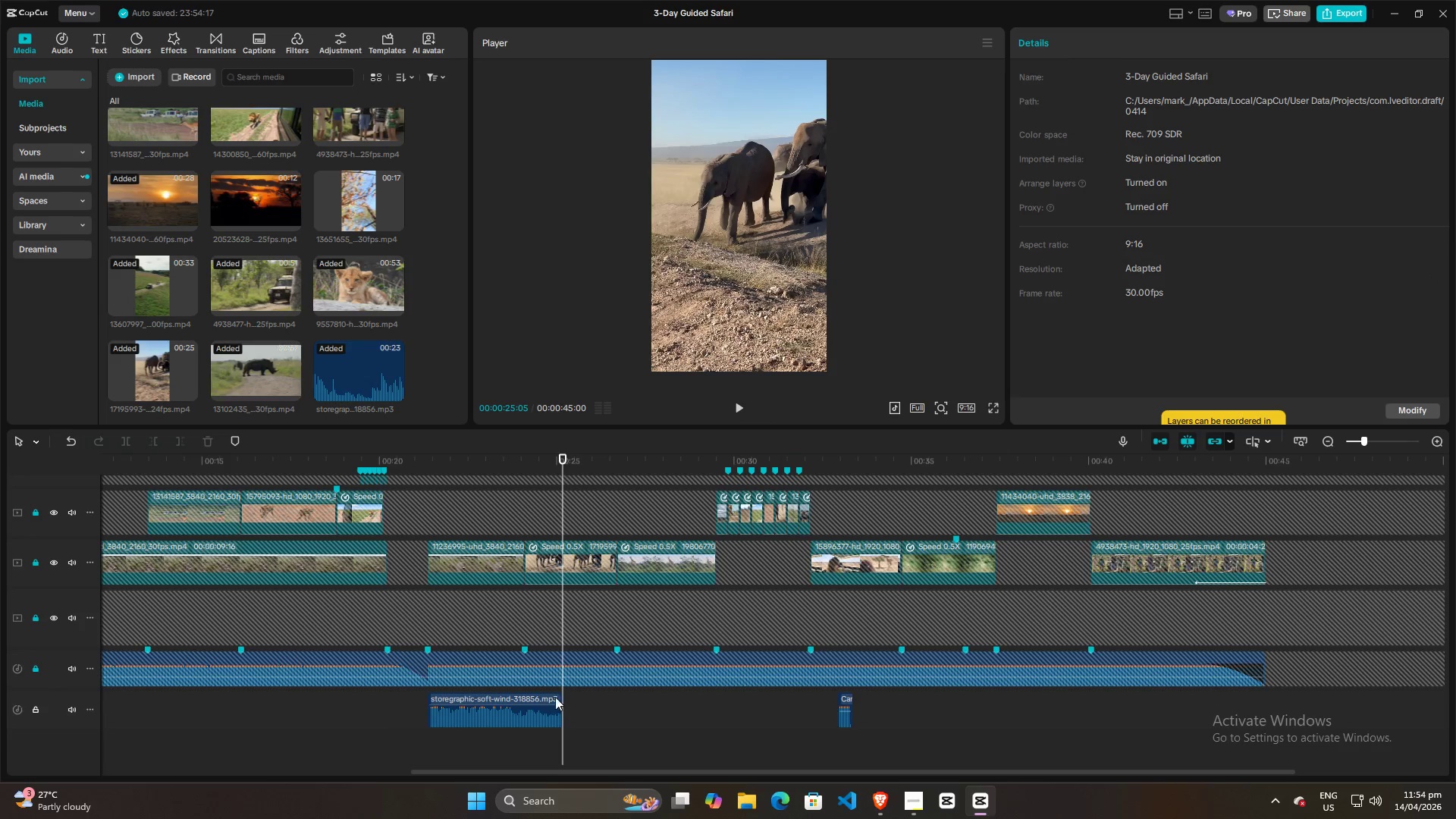 
left_click([544, 695])
 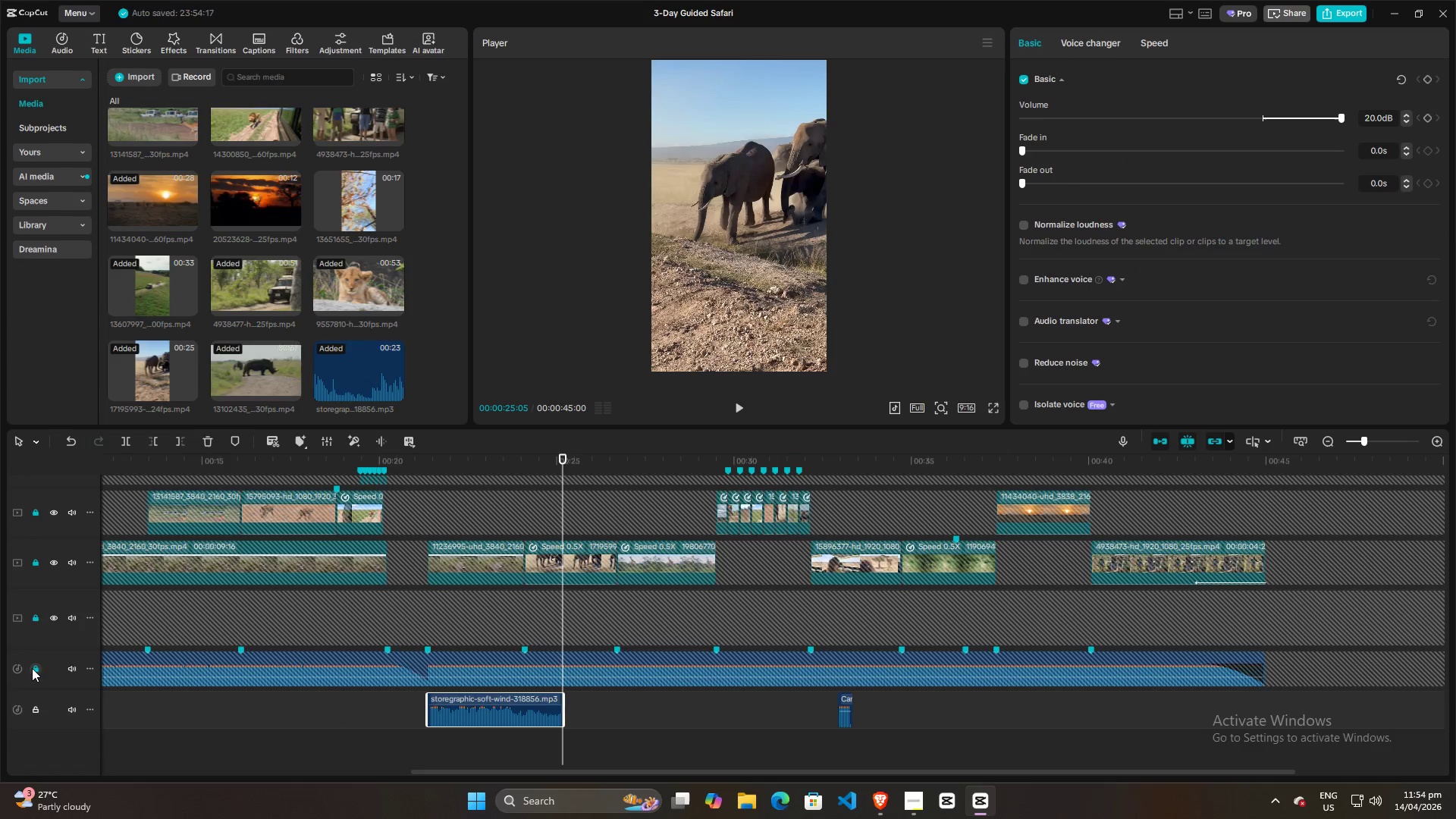 
left_click([32, 668])
 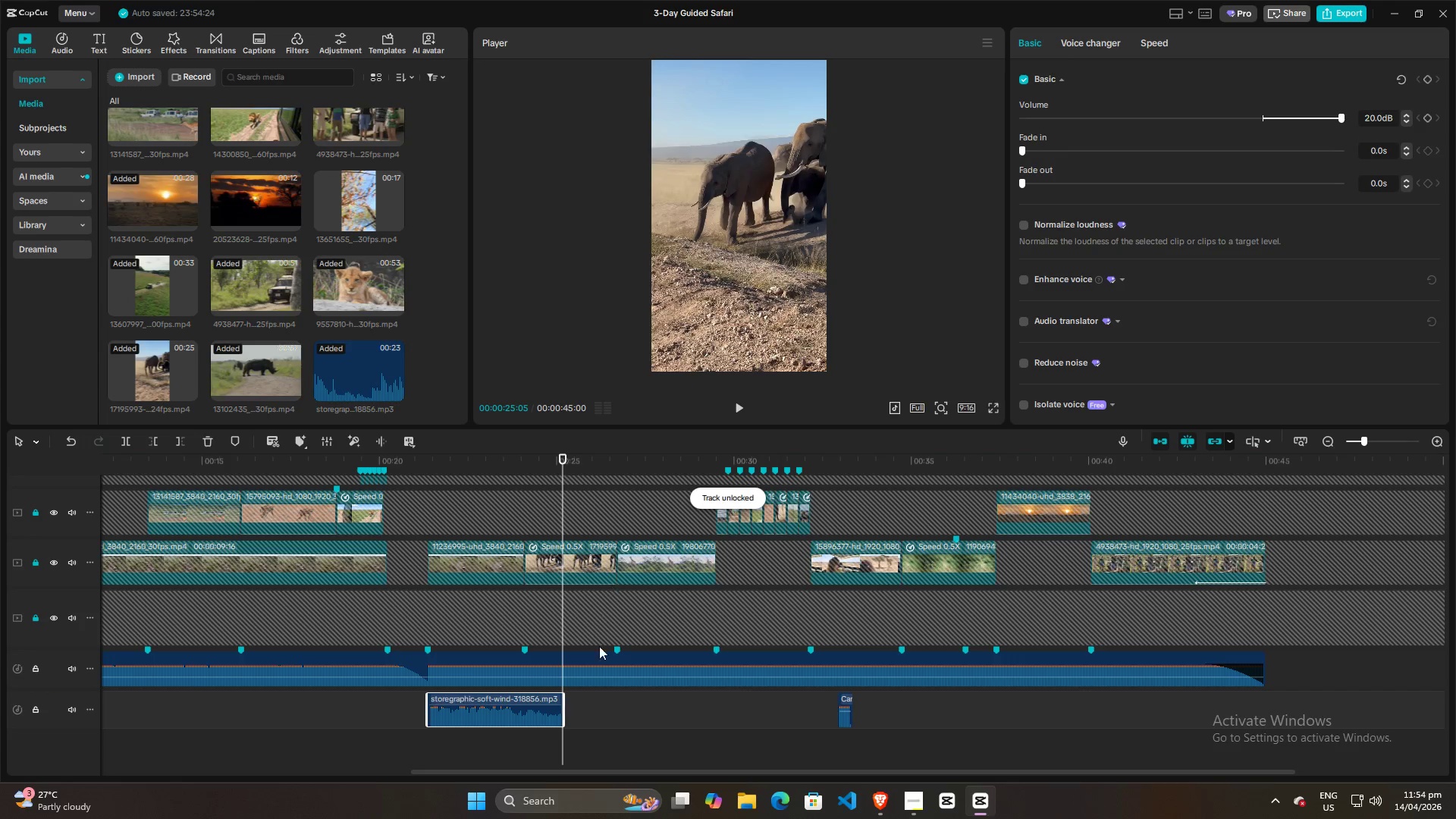 
left_click([581, 663])
 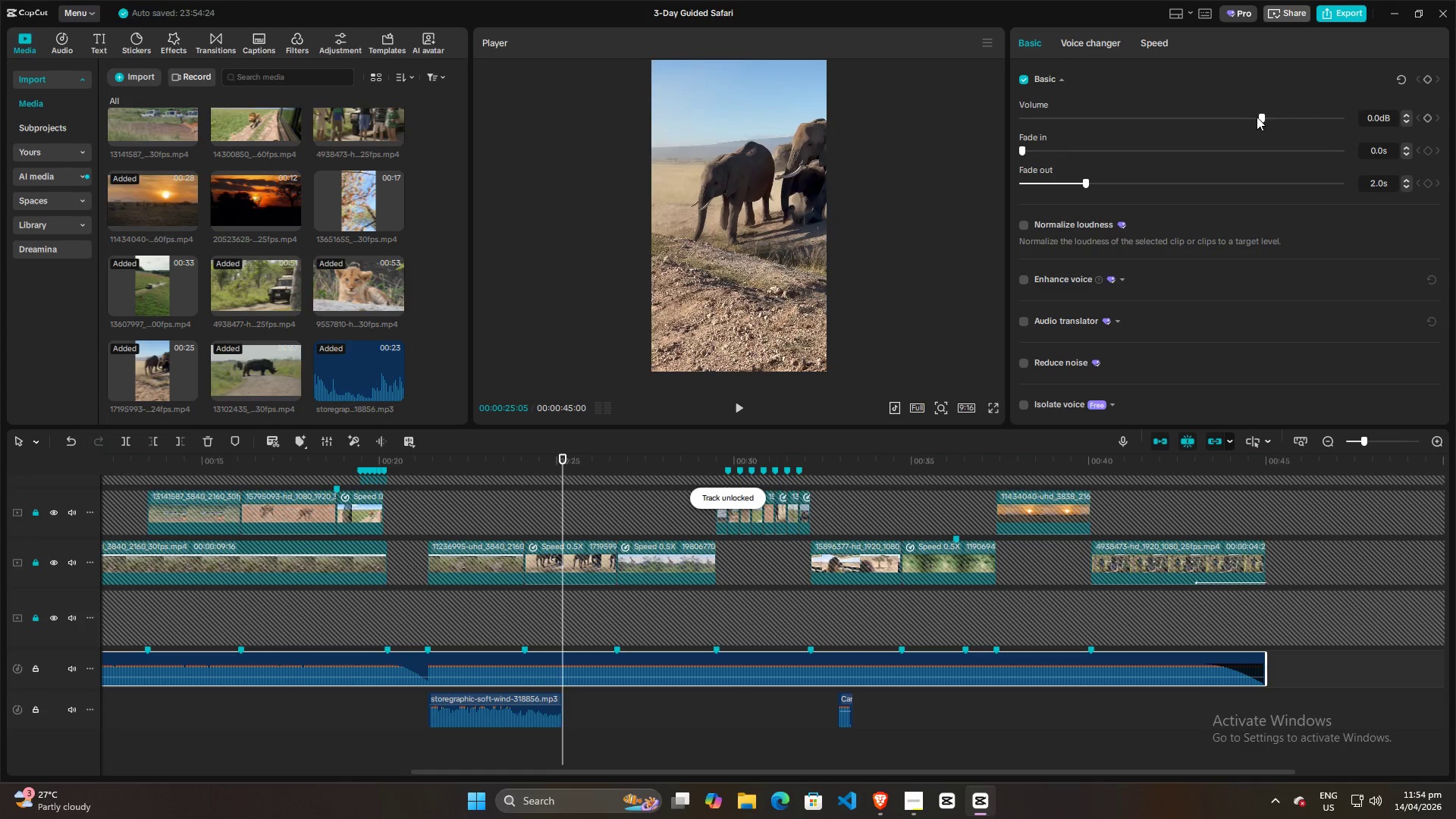 
left_click_drag(start_coordinate=[1261, 116], to_coordinate=[1244, 118])
 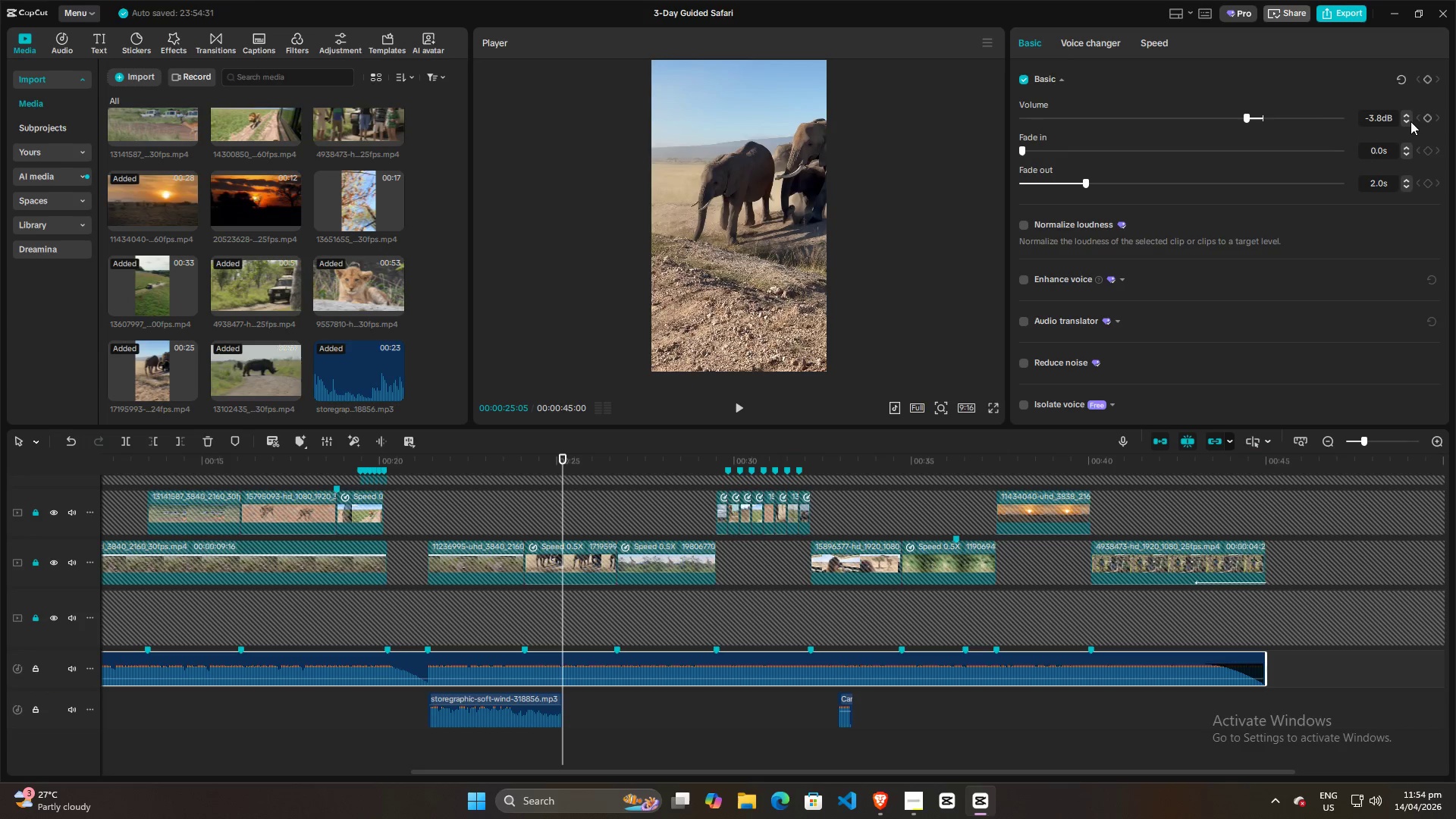 
double_click([1410, 121])
 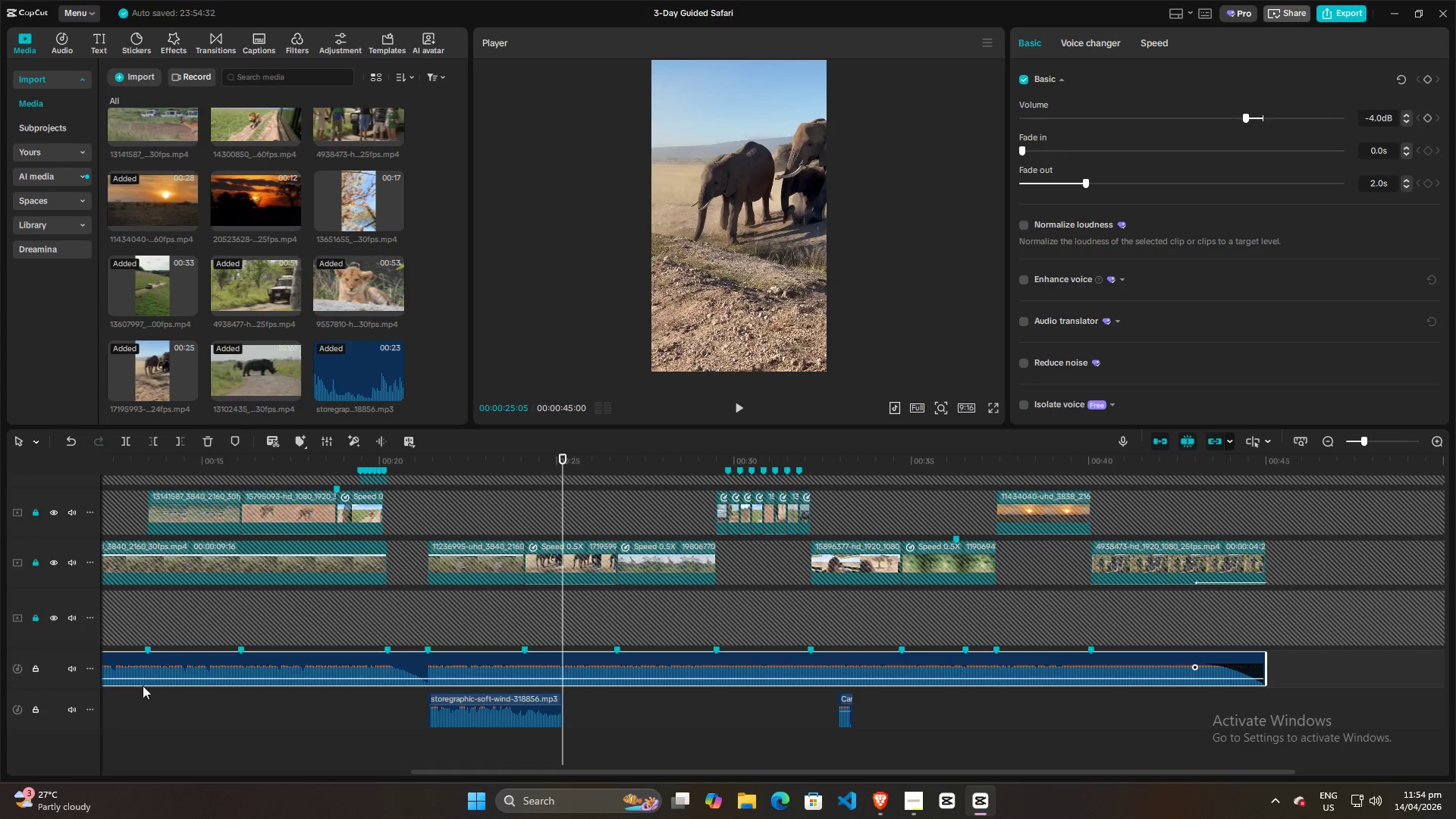 
left_click([195, 723])
 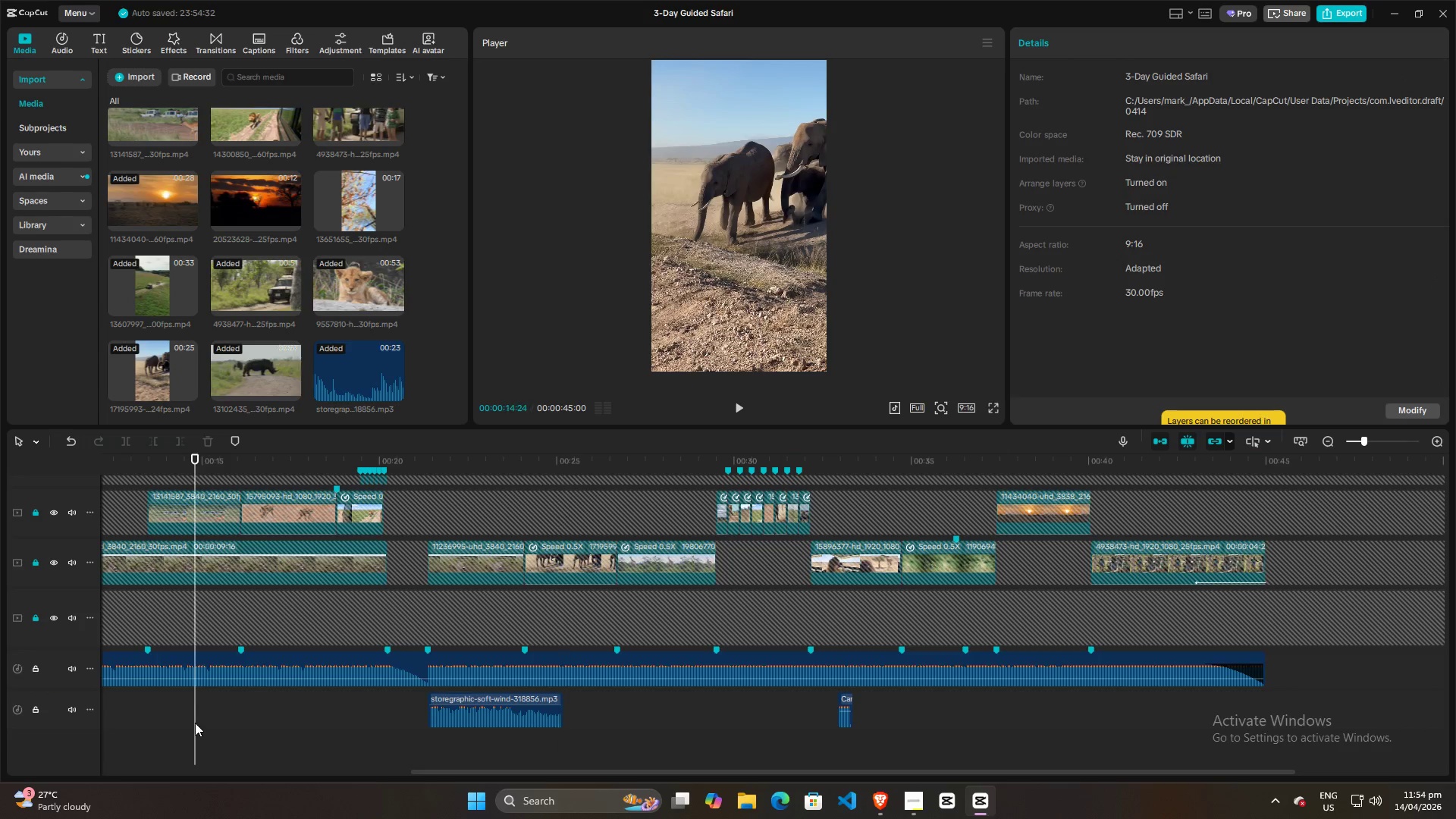 
key(Space)
 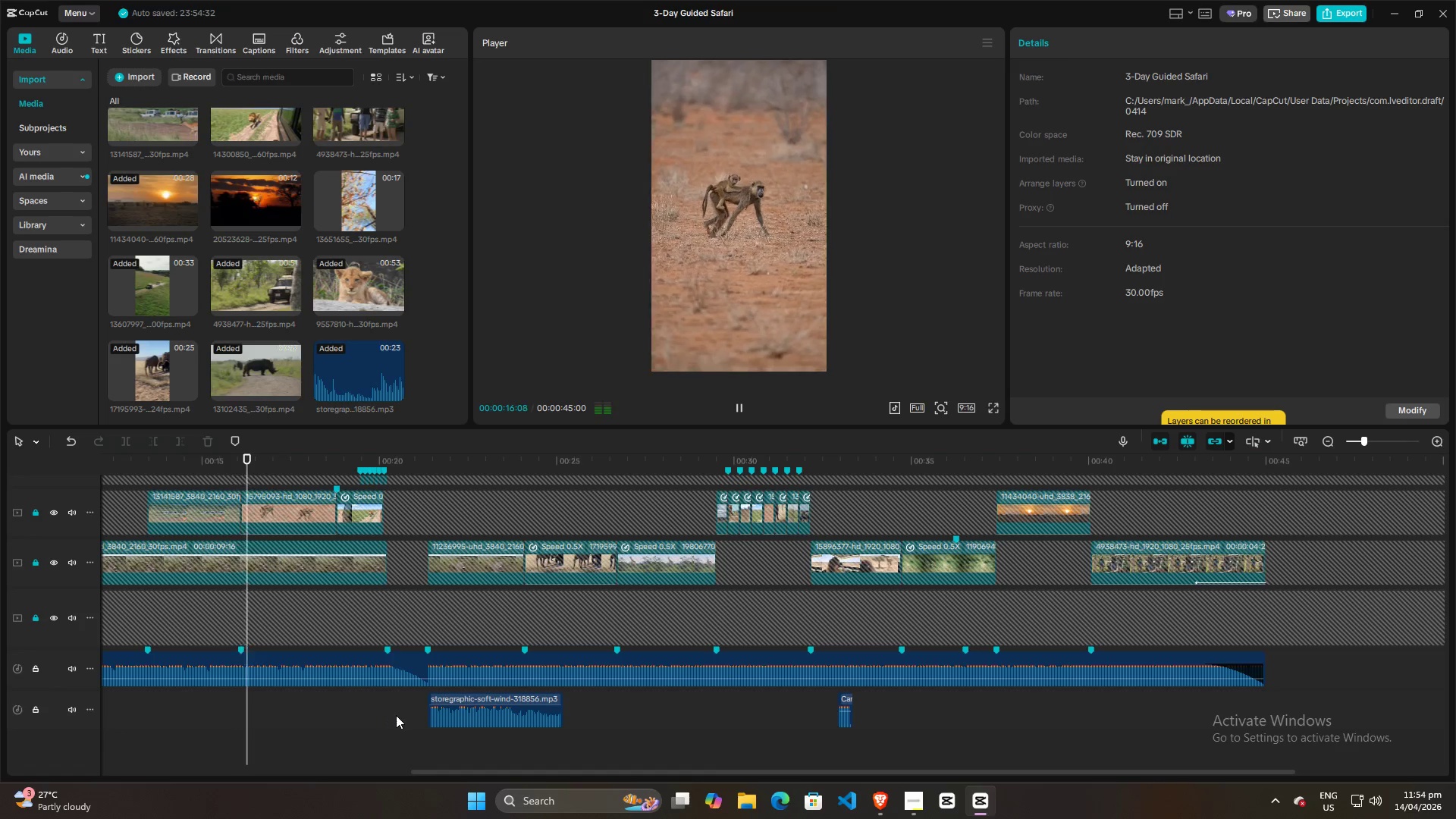 
left_click([412, 712])
 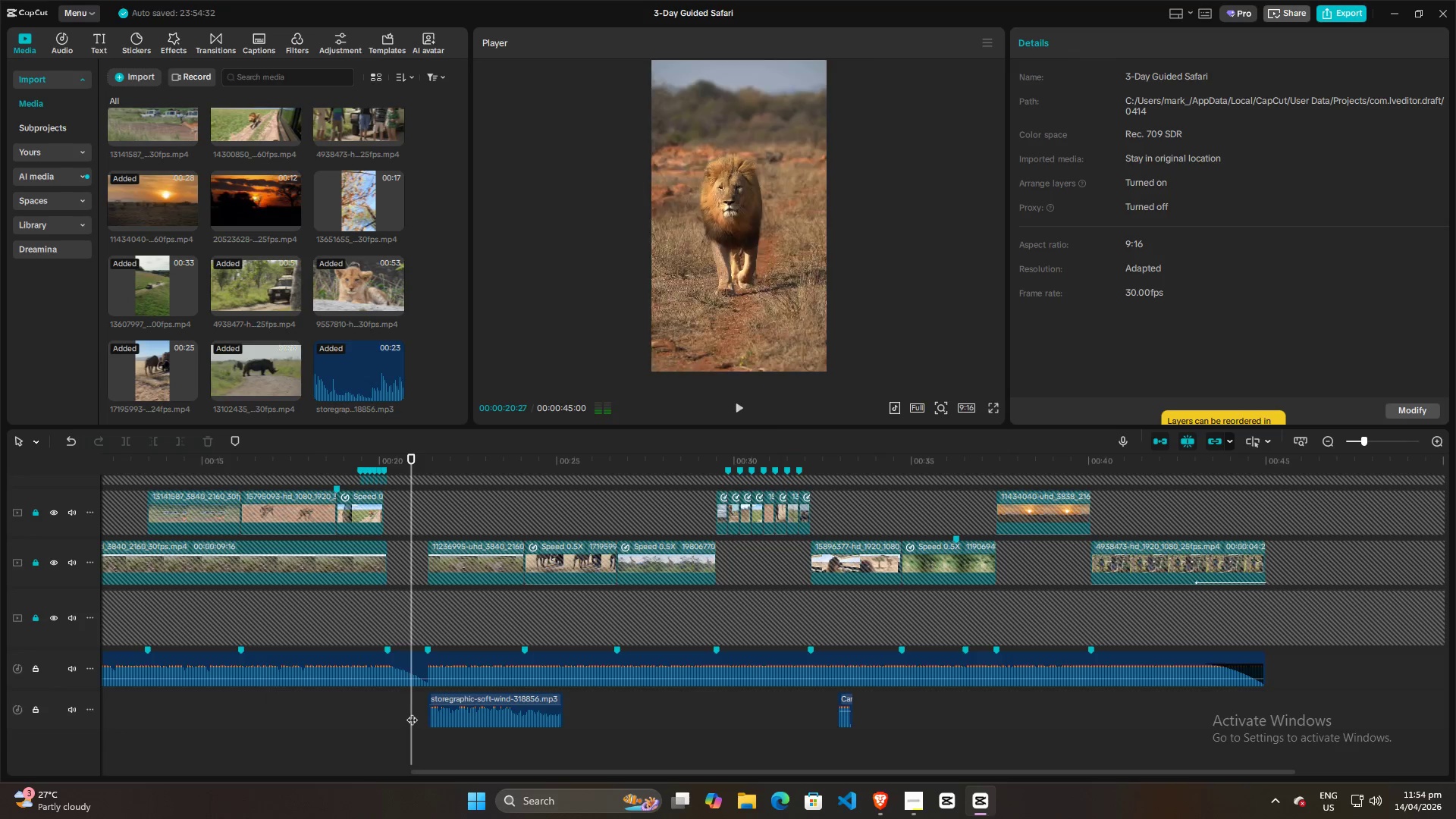 
key(Space)
 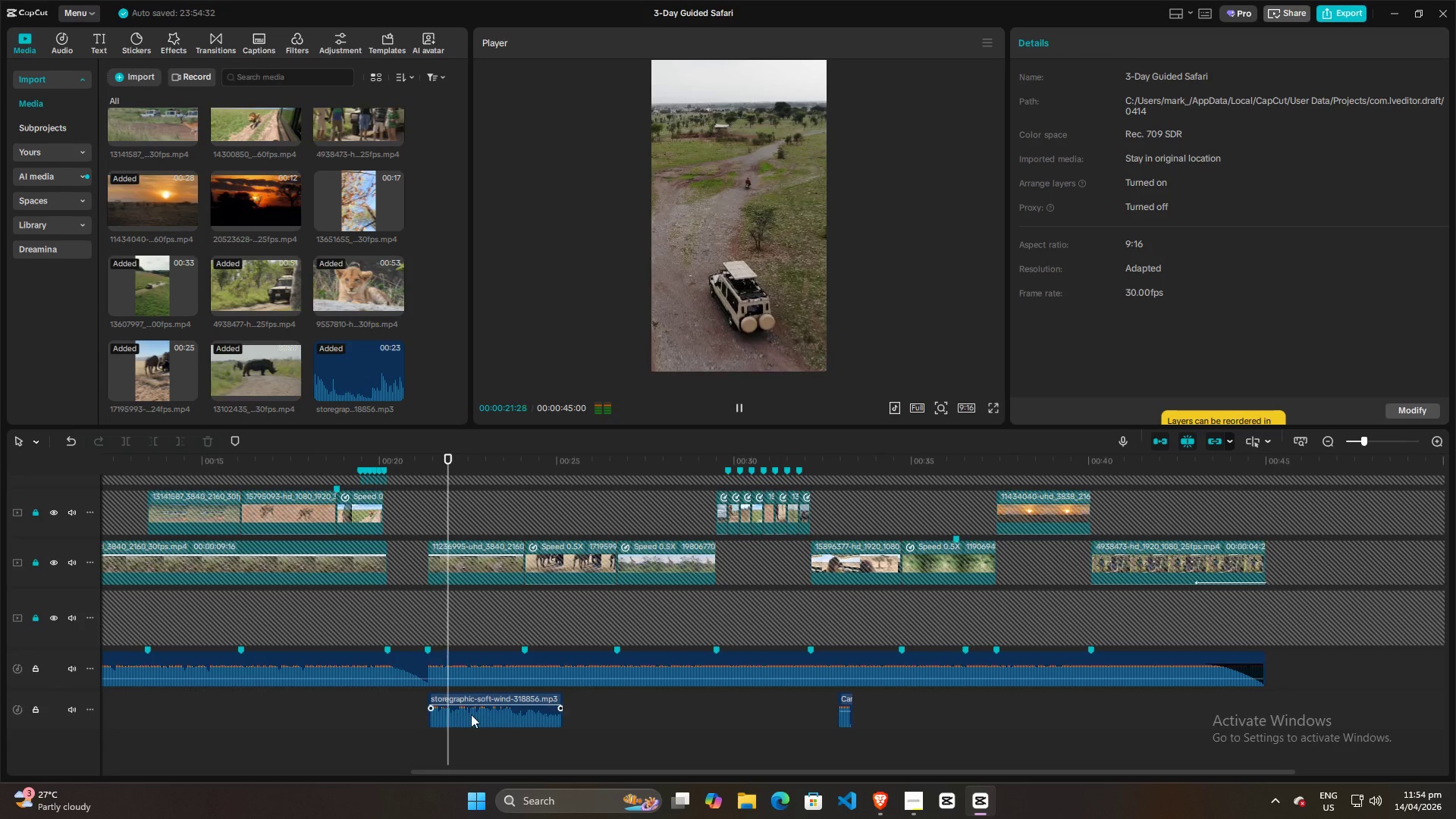 
key(Space)
 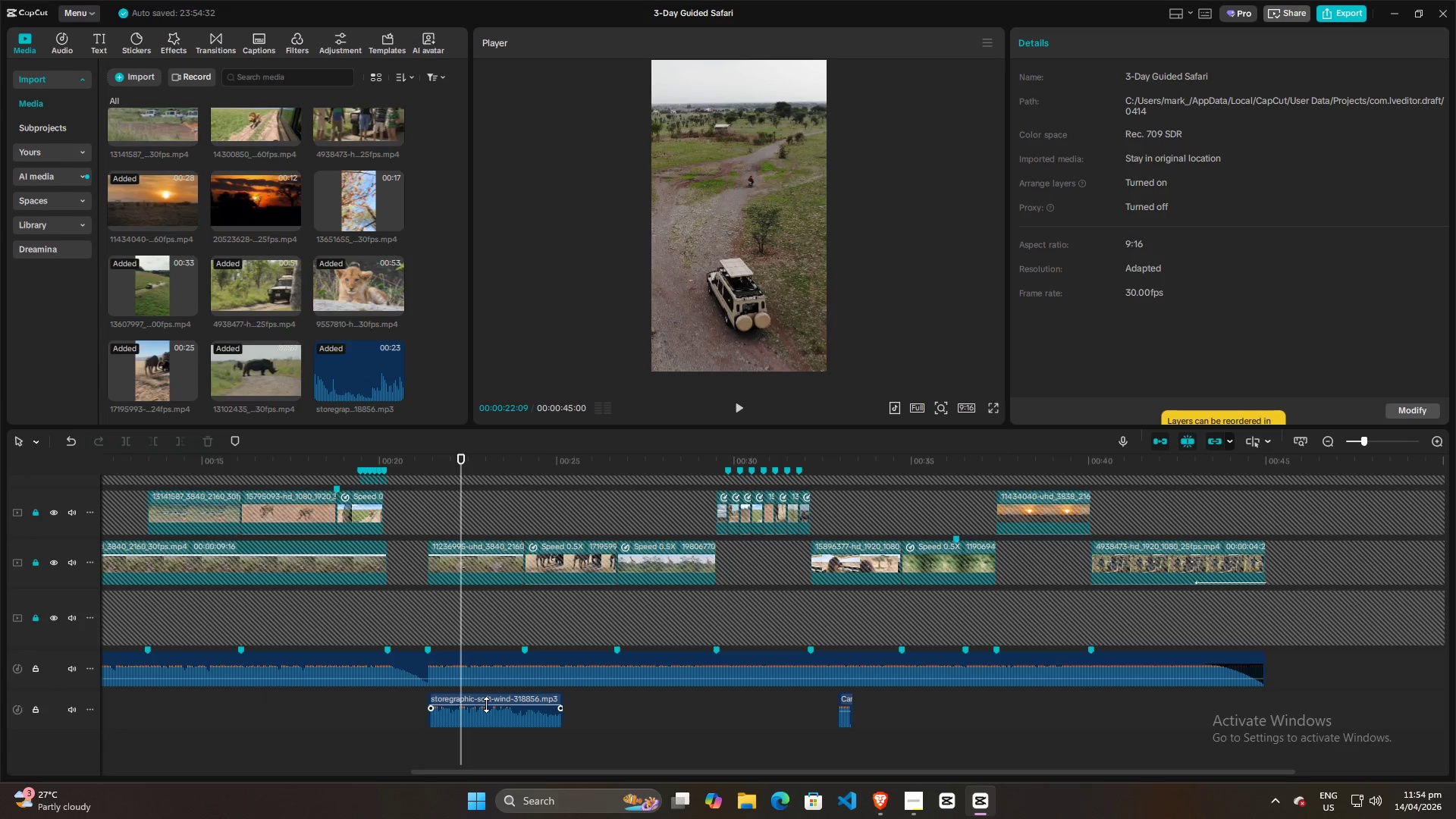 
left_click_drag(start_coordinate=[486, 705], to_coordinate=[483, 715])
 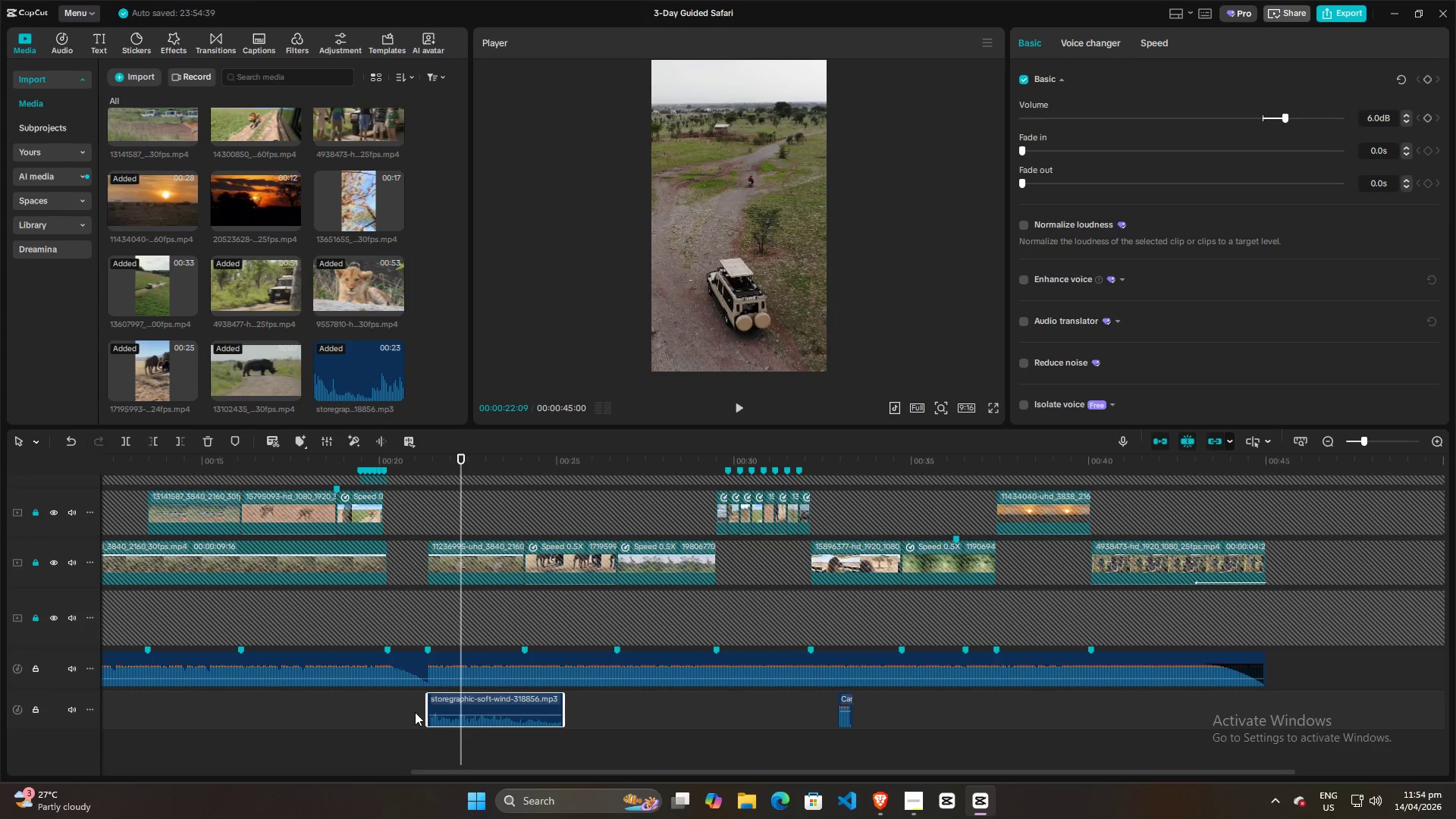 
left_click([415, 712])
 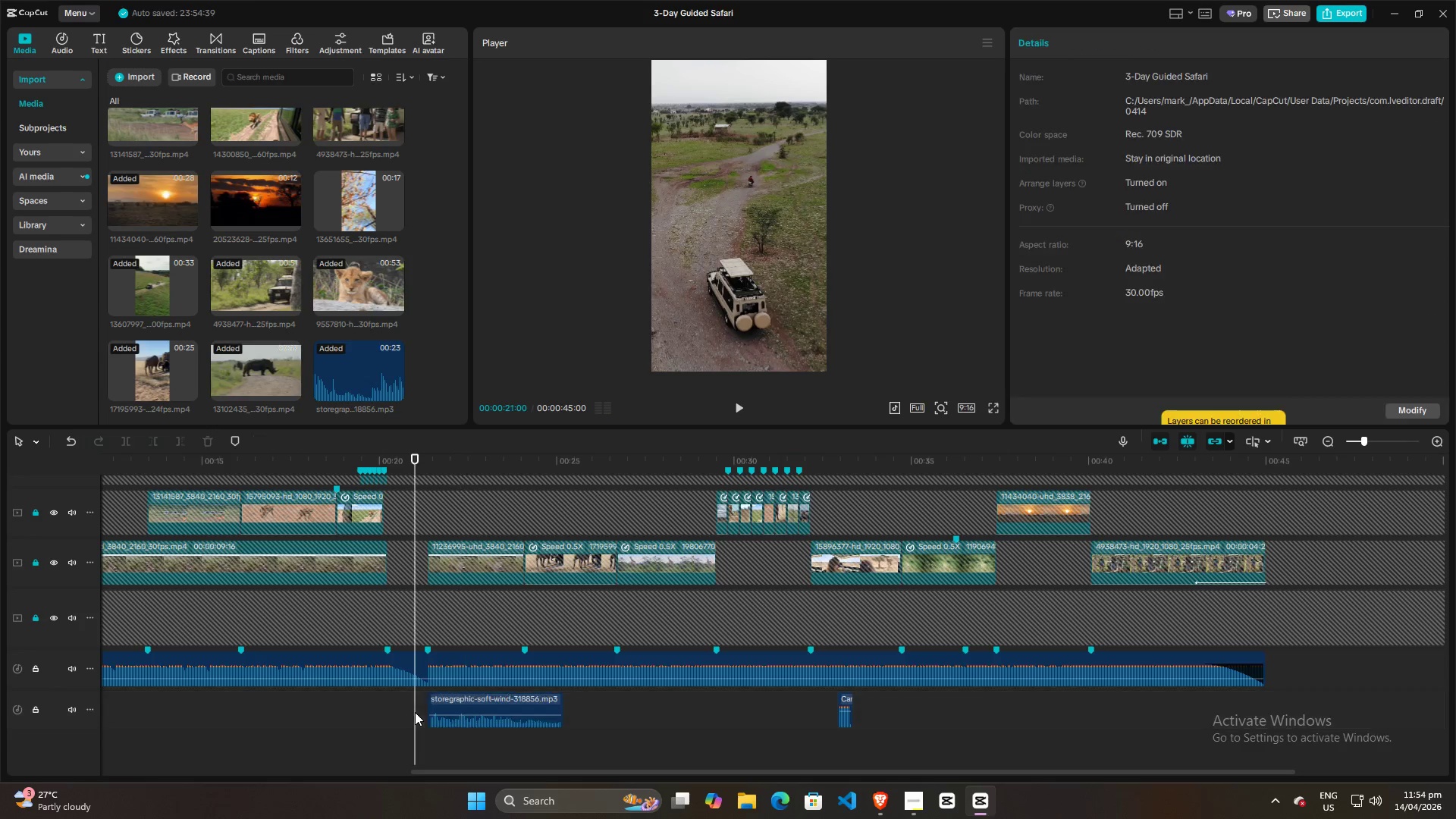 
key(Space)
 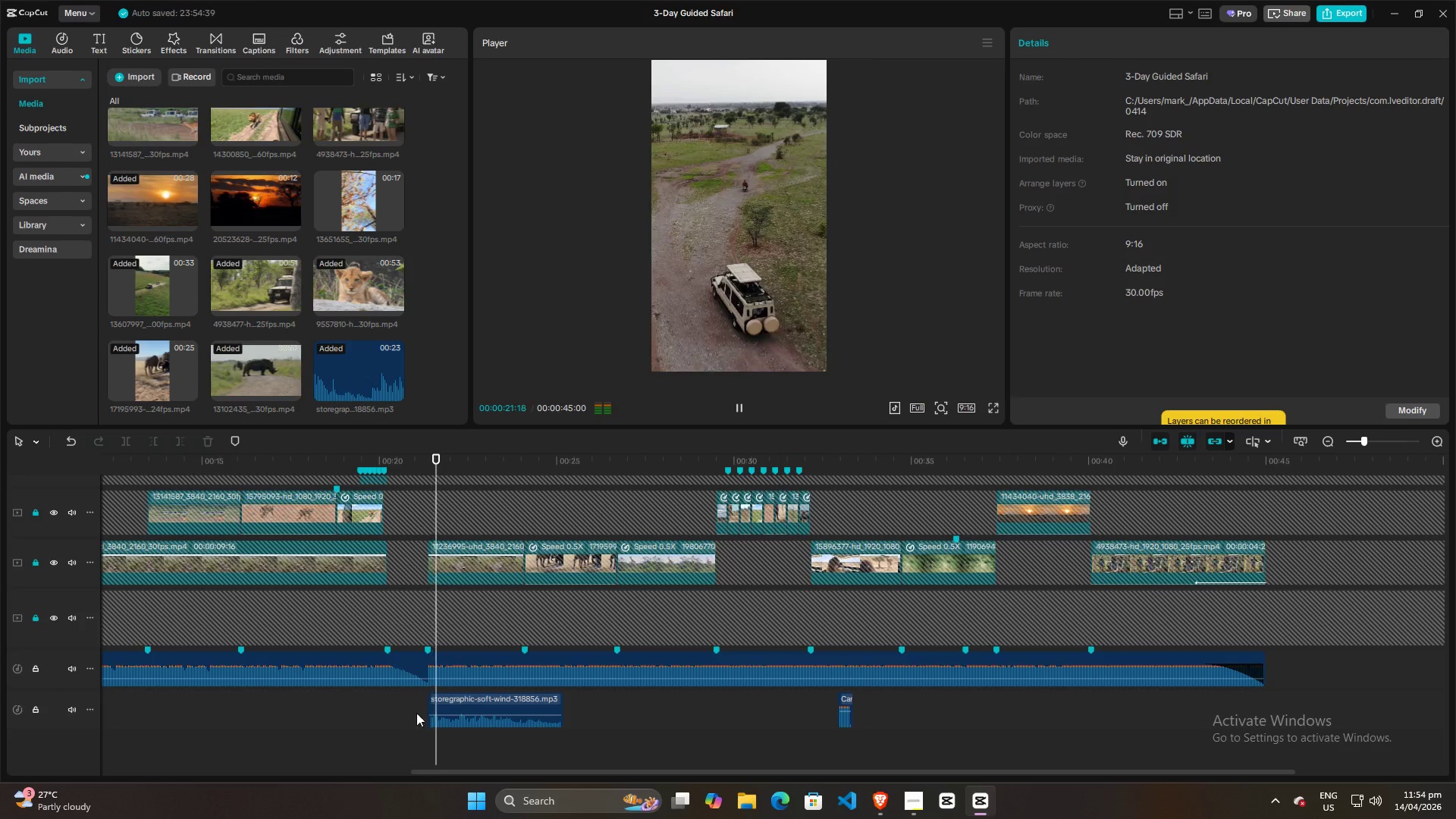 
key(Space)
 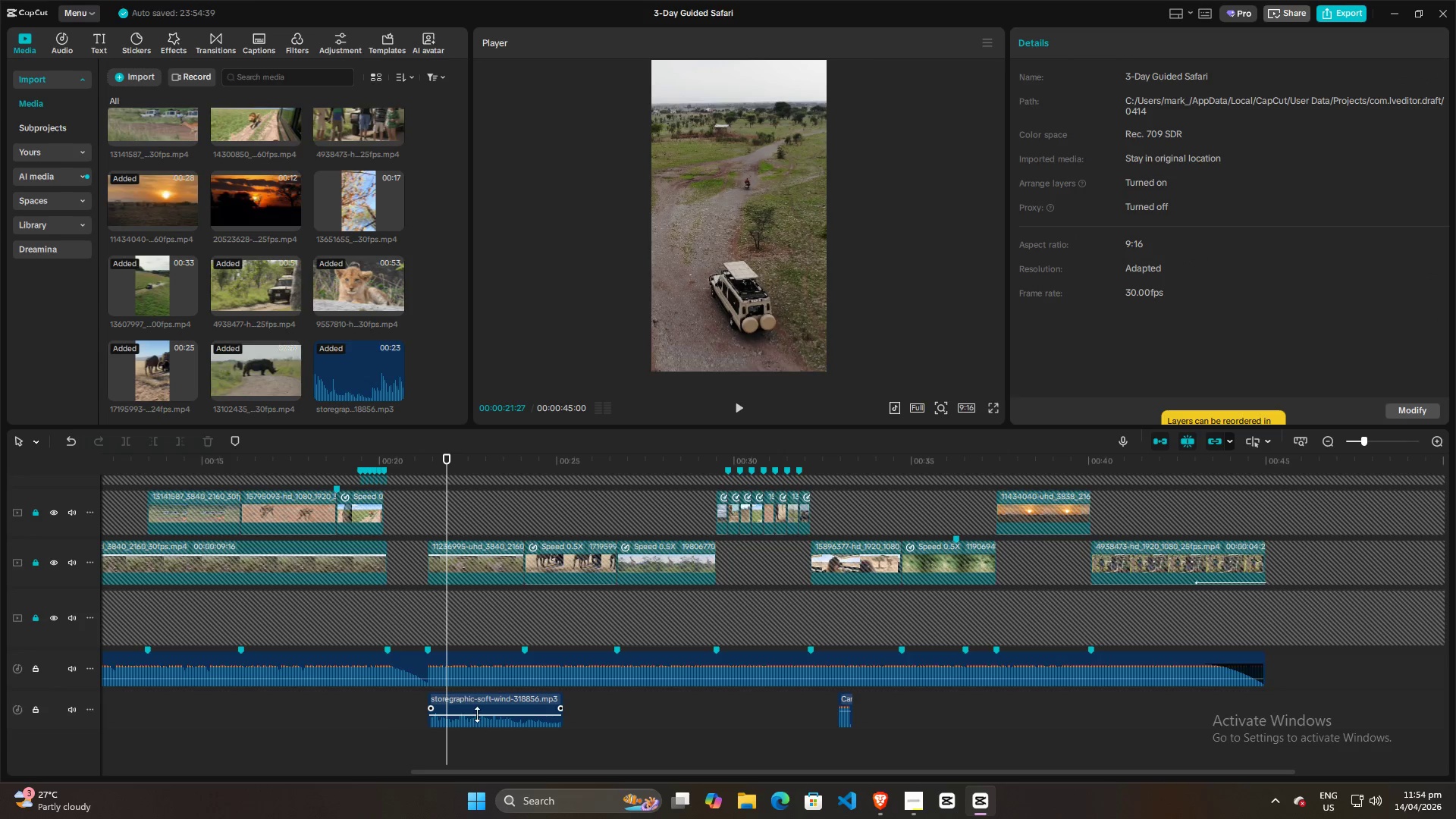 
left_click_drag(start_coordinate=[477, 714], to_coordinate=[481, 699])
 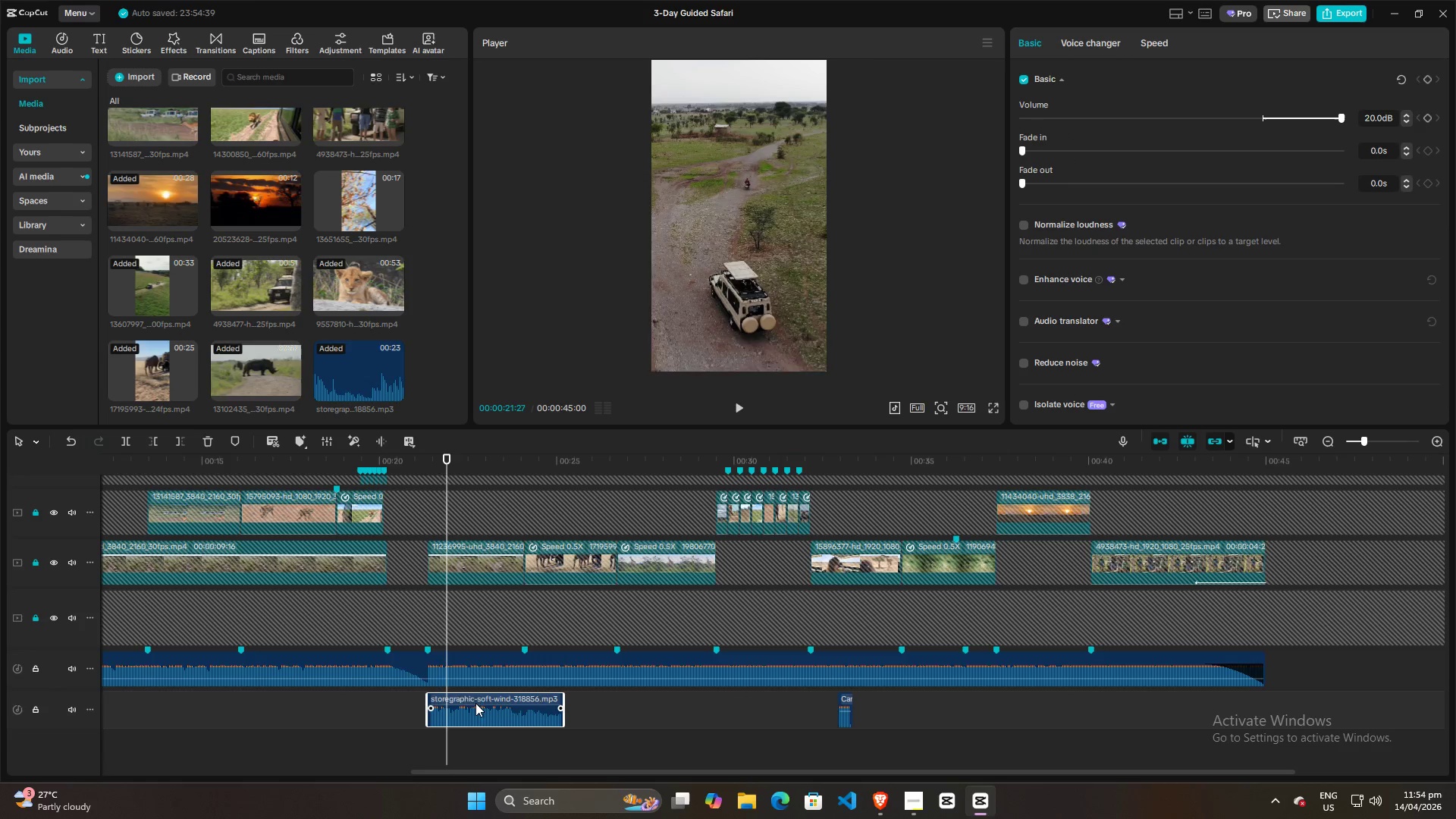 
key(Space)
 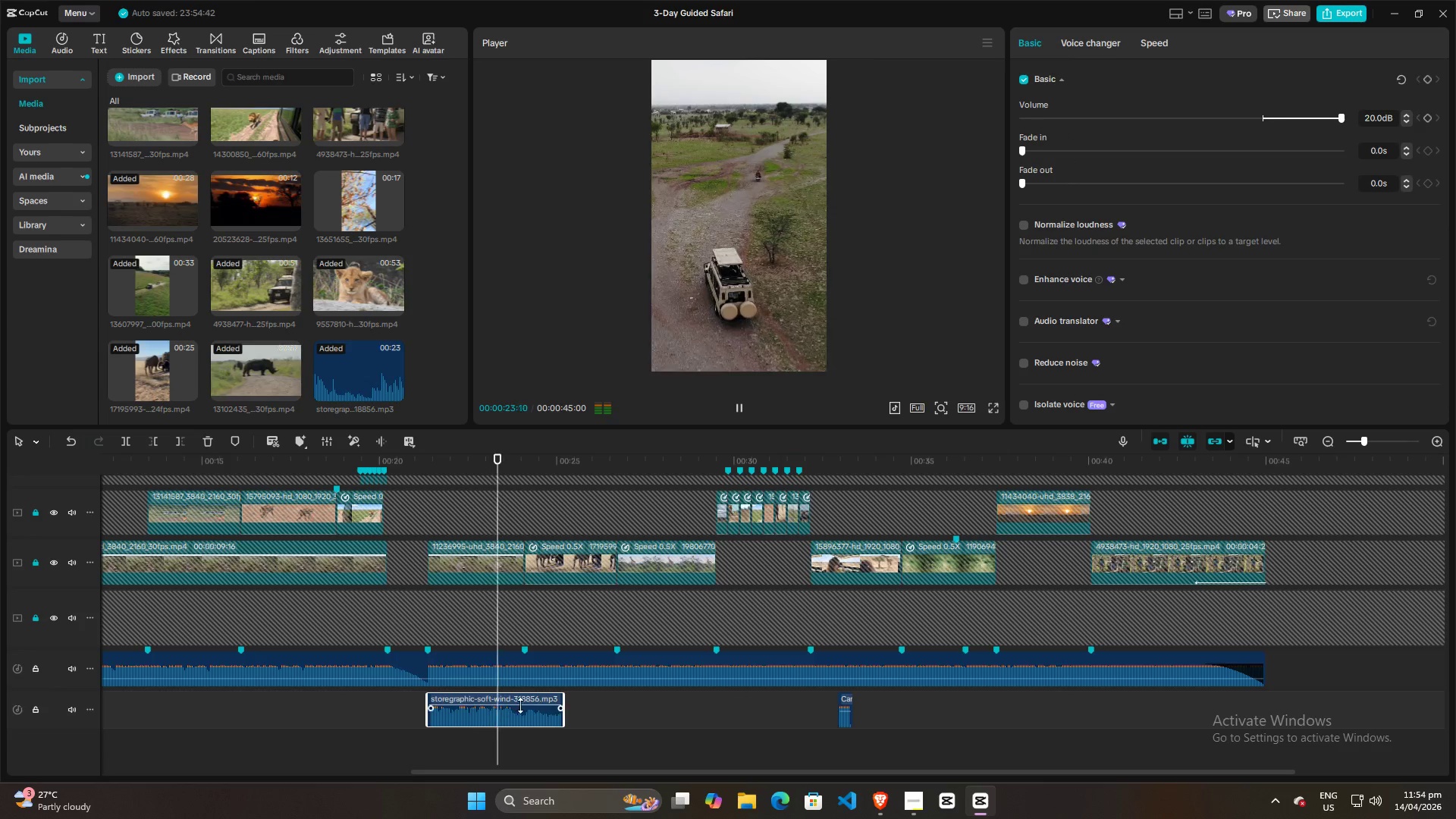 
key(Space)
 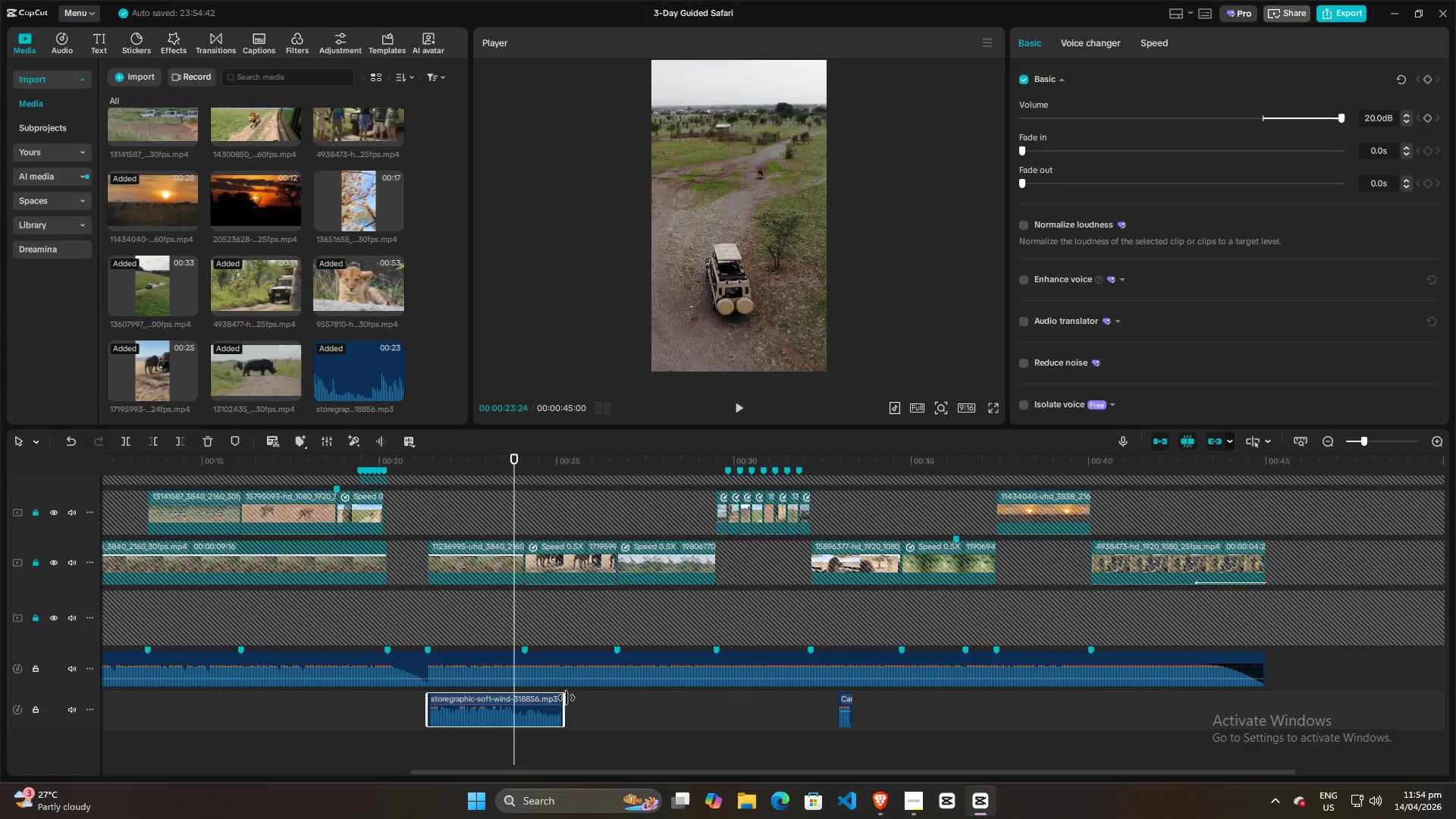 
left_click_drag(start_coordinate=[566, 698], to_coordinate=[525, 700])
 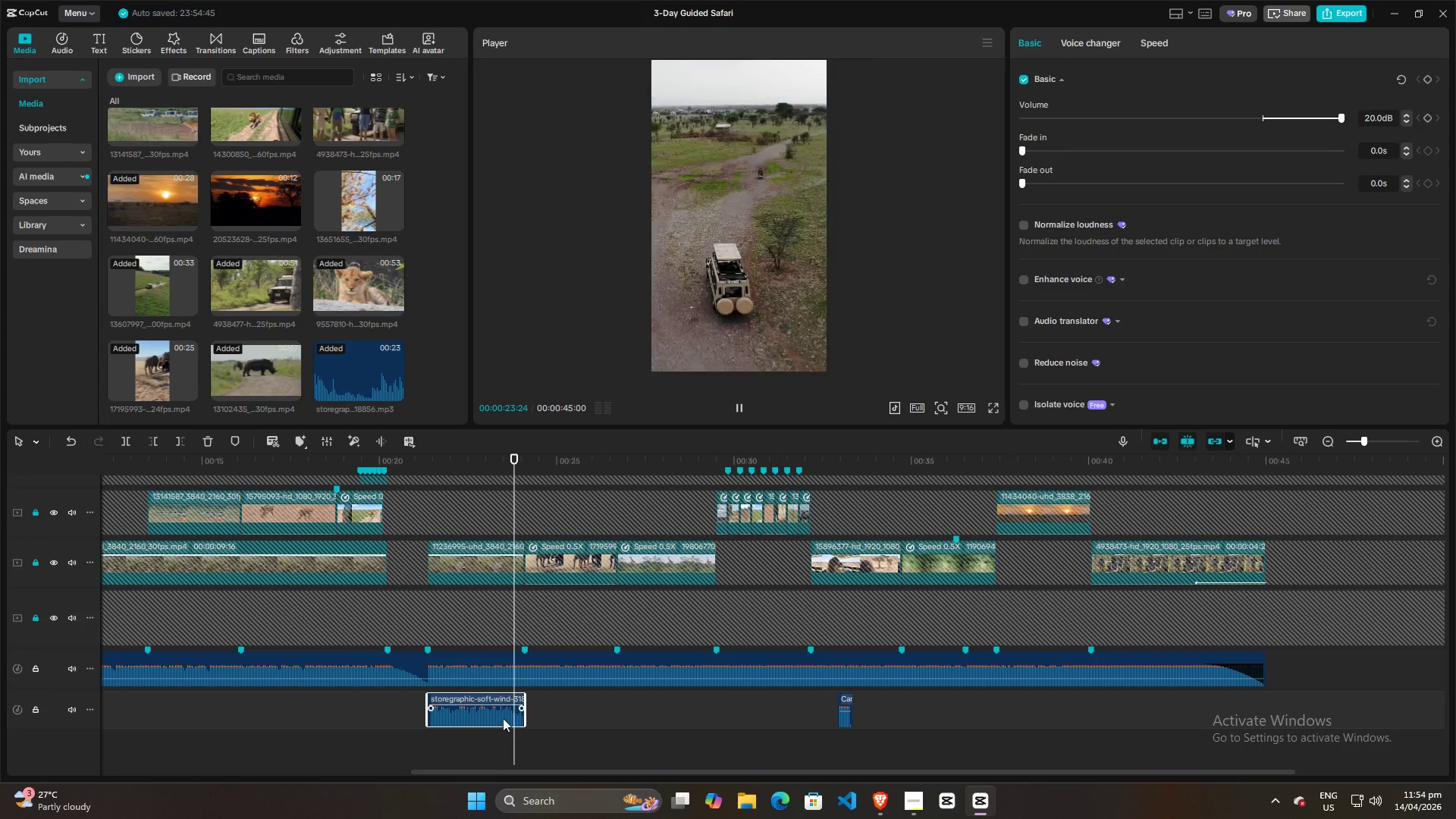 
key(Space)
 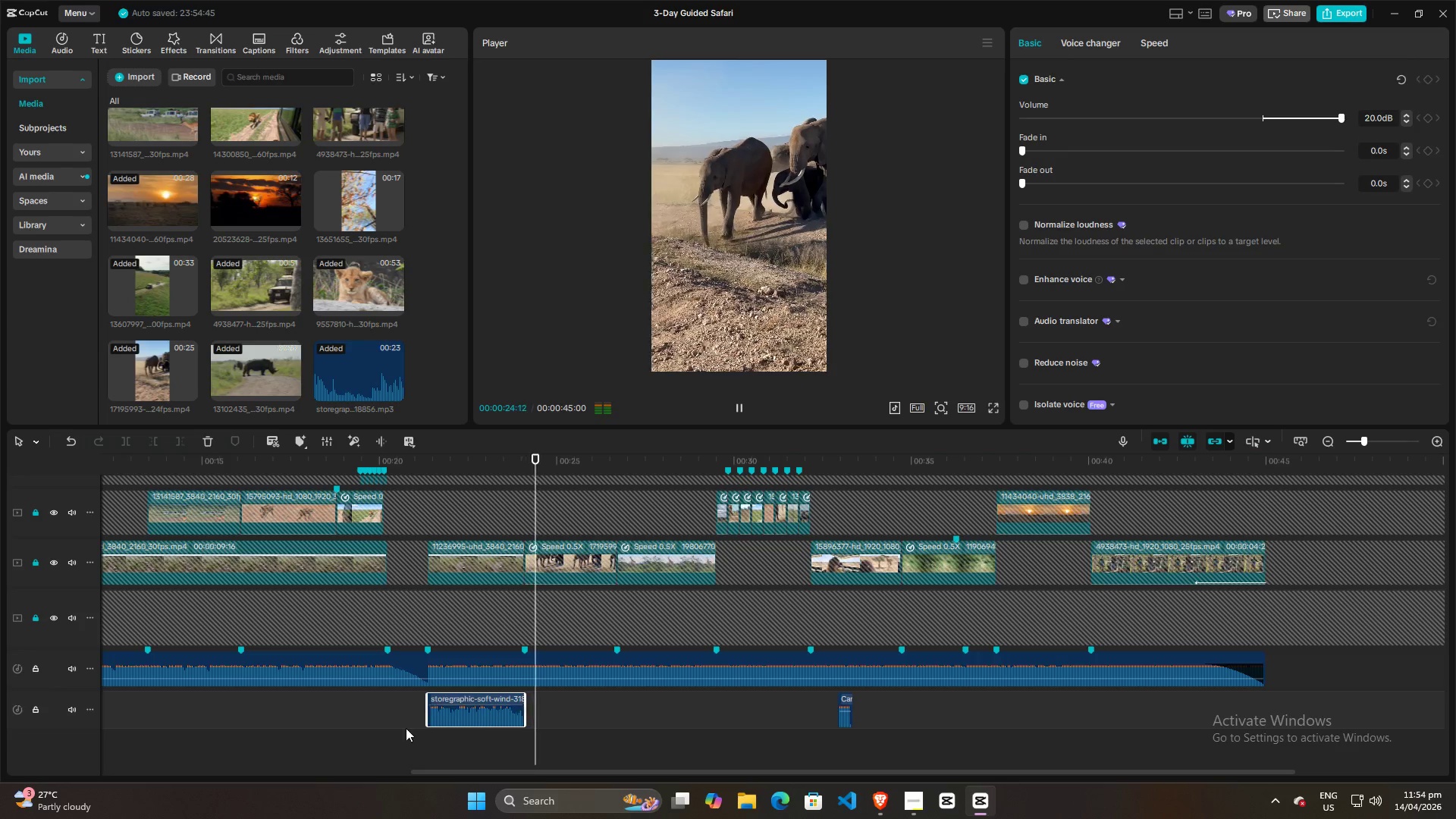 
left_click([400, 726])
 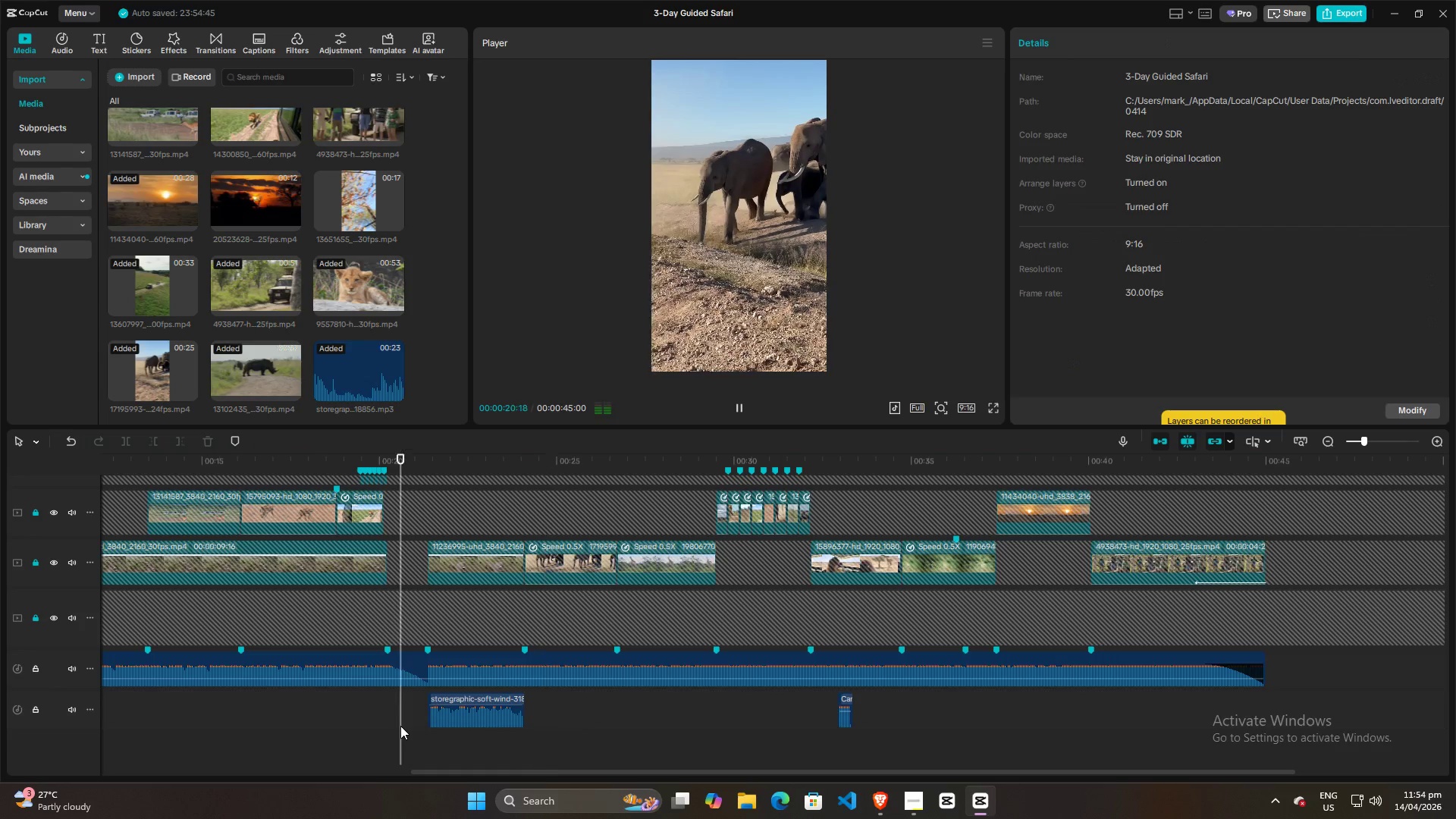 
key(Space)
 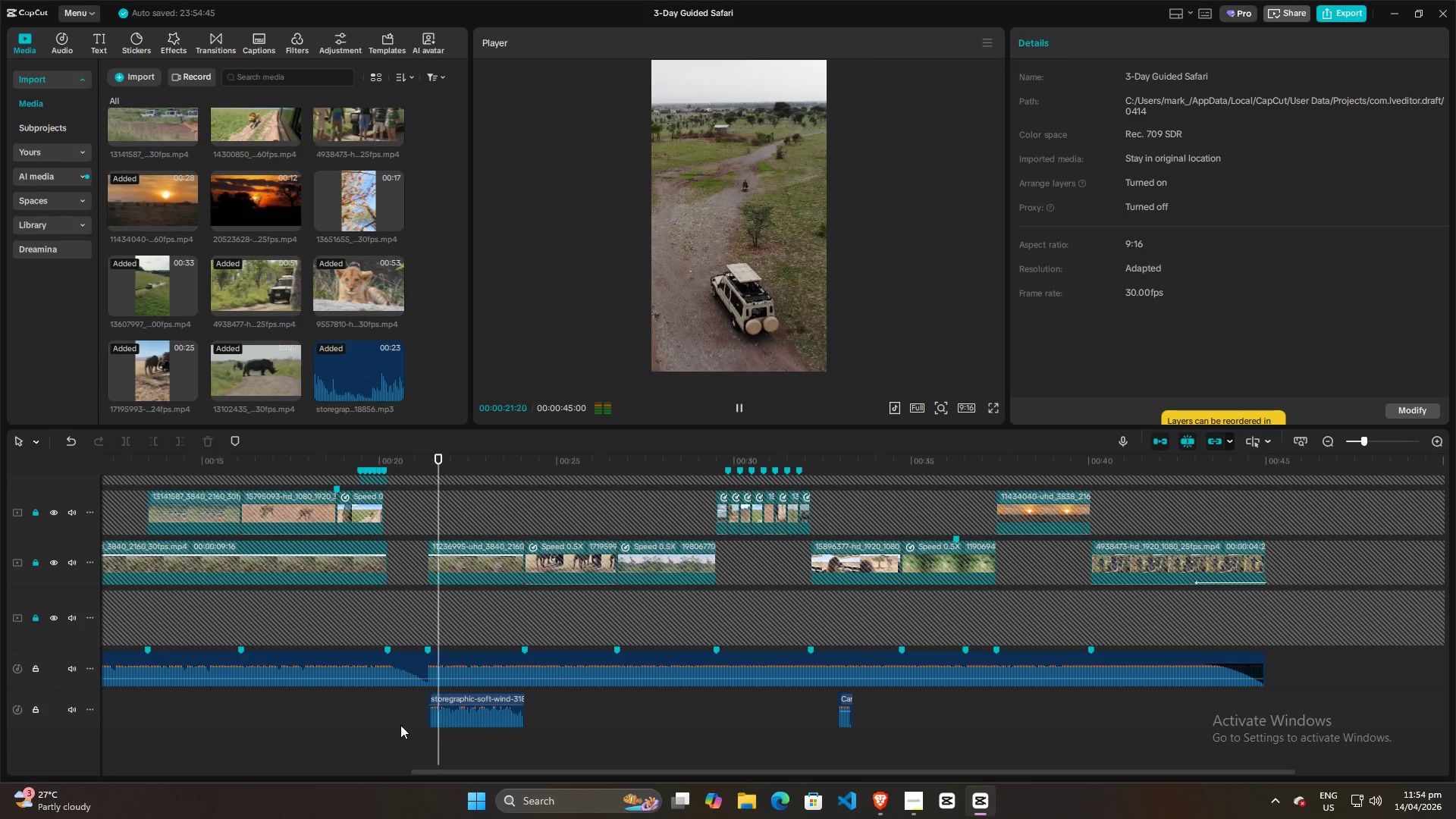 
key(Space)
 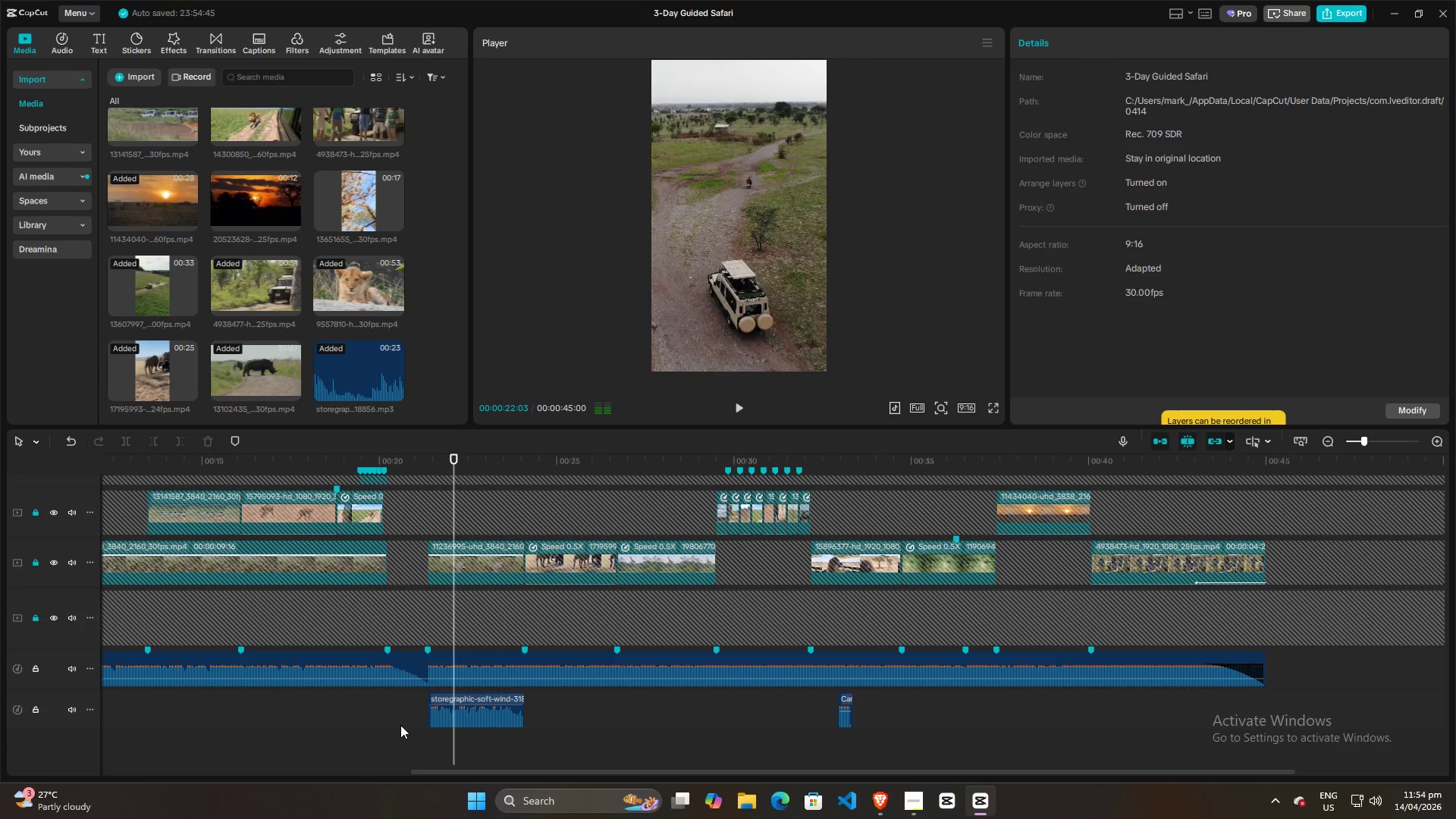 
key(Alt+AltLeft)
 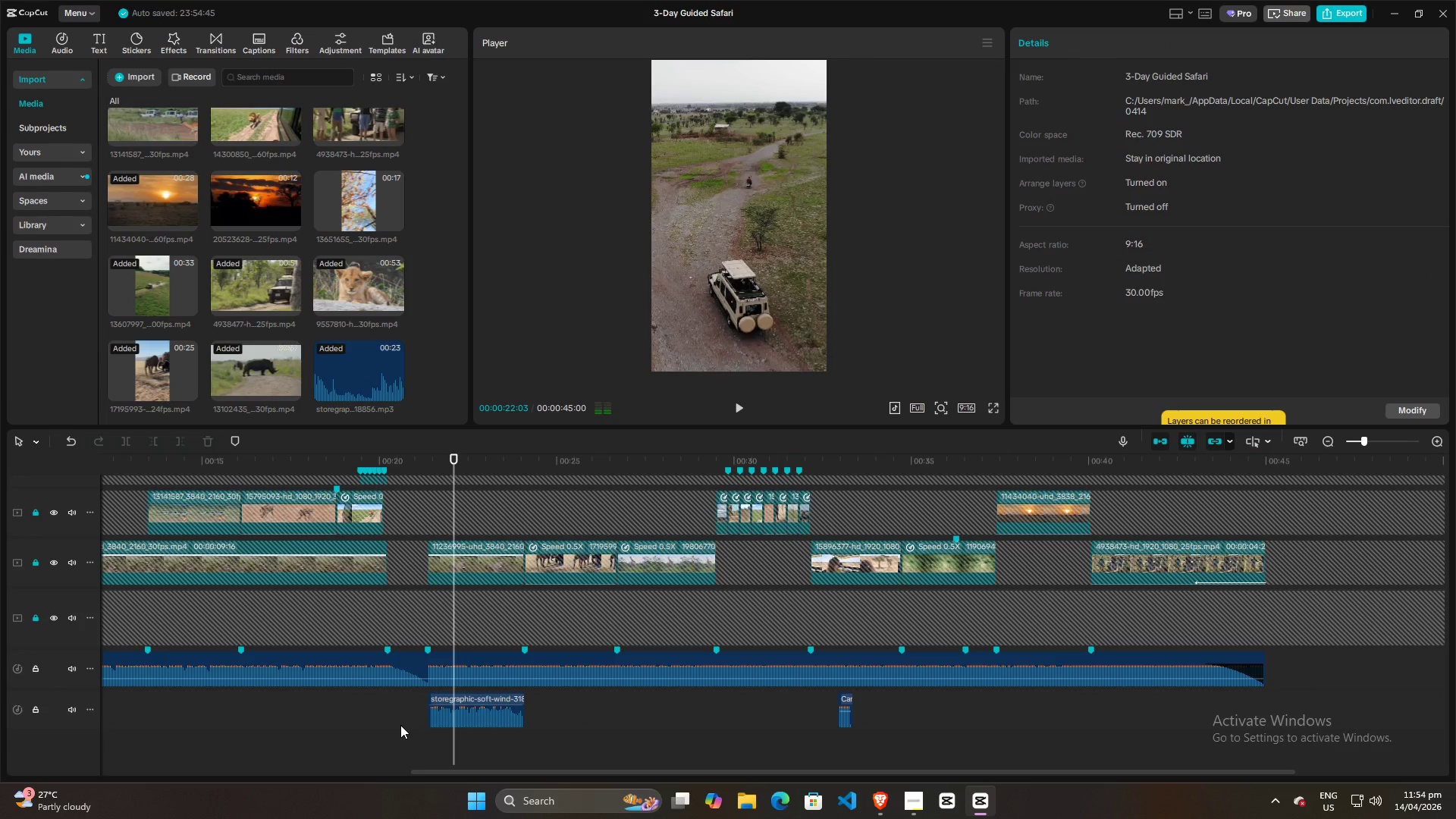 
key(Alt+Tab)
 